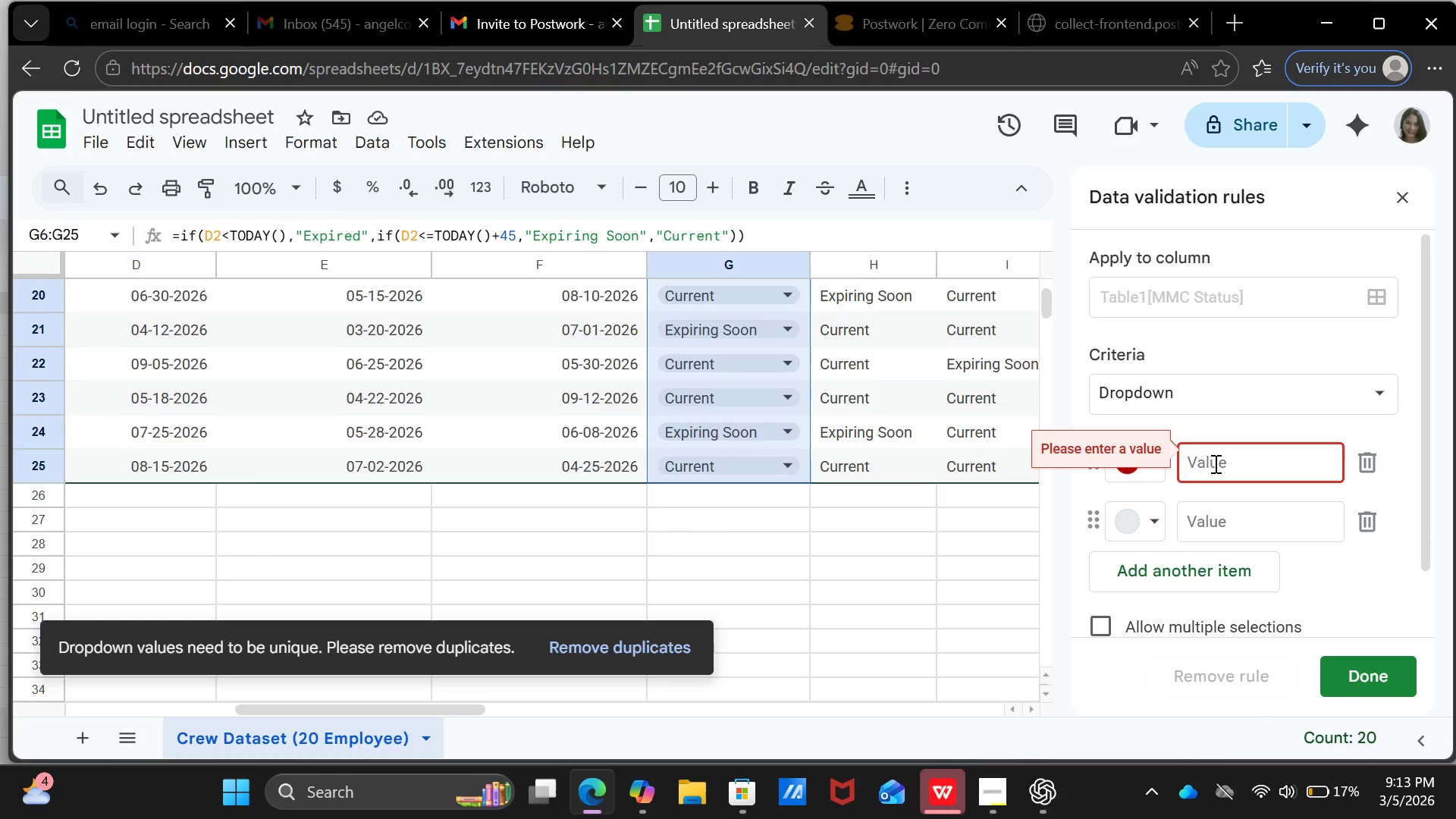 
wait(8.44)
 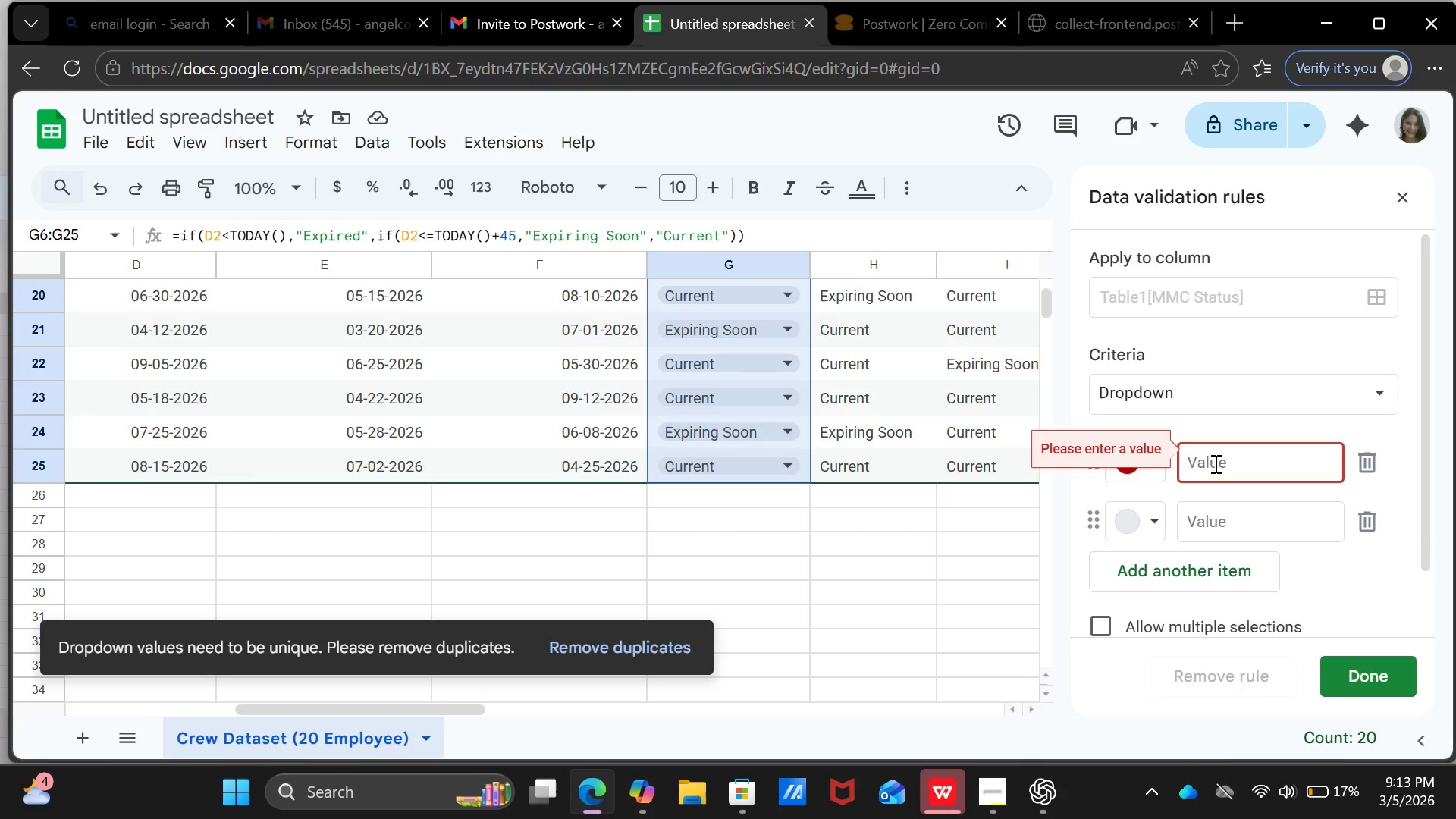 
type(ex)
key(Backspace)
 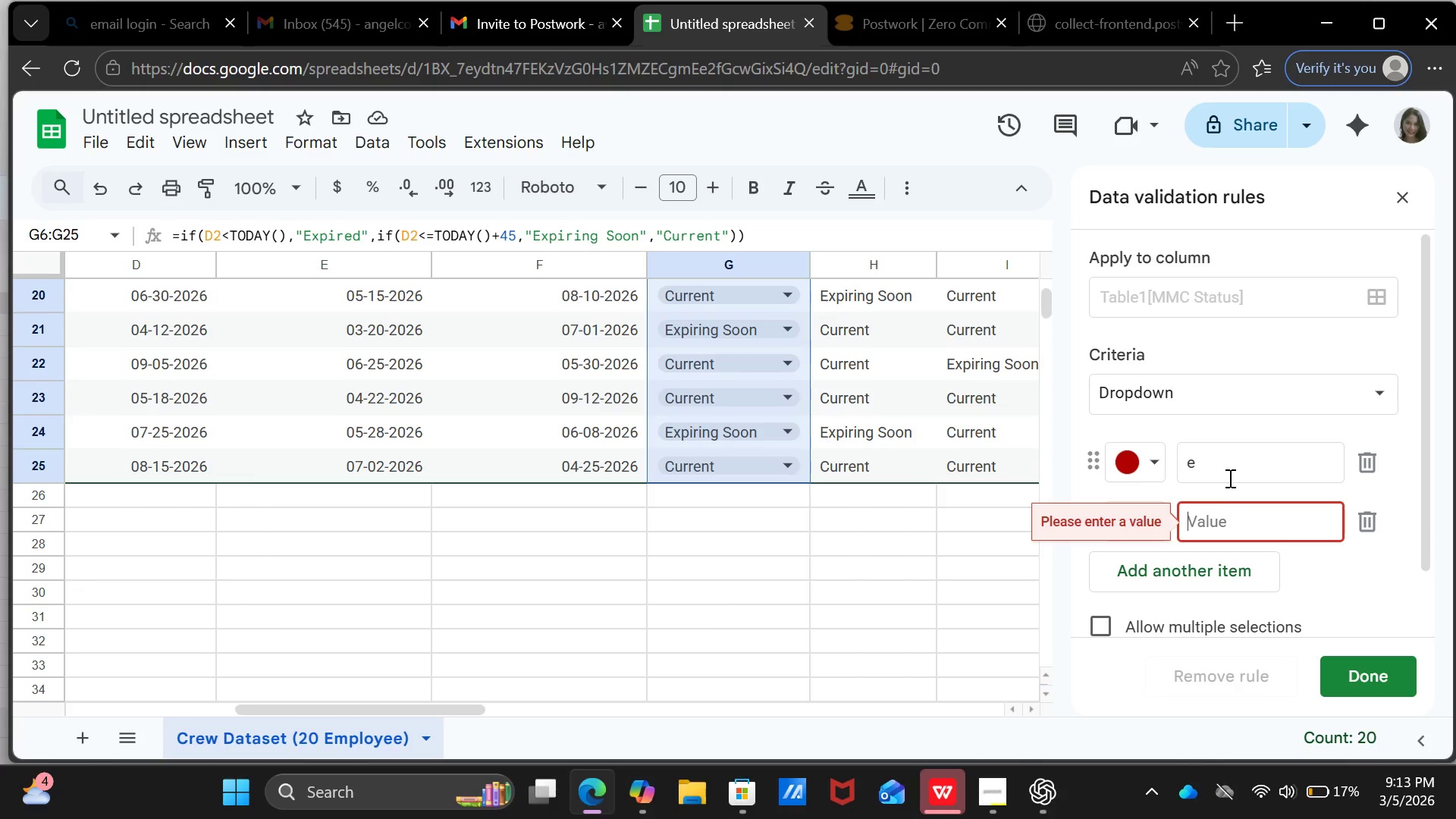 
left_click([1228, 478])
 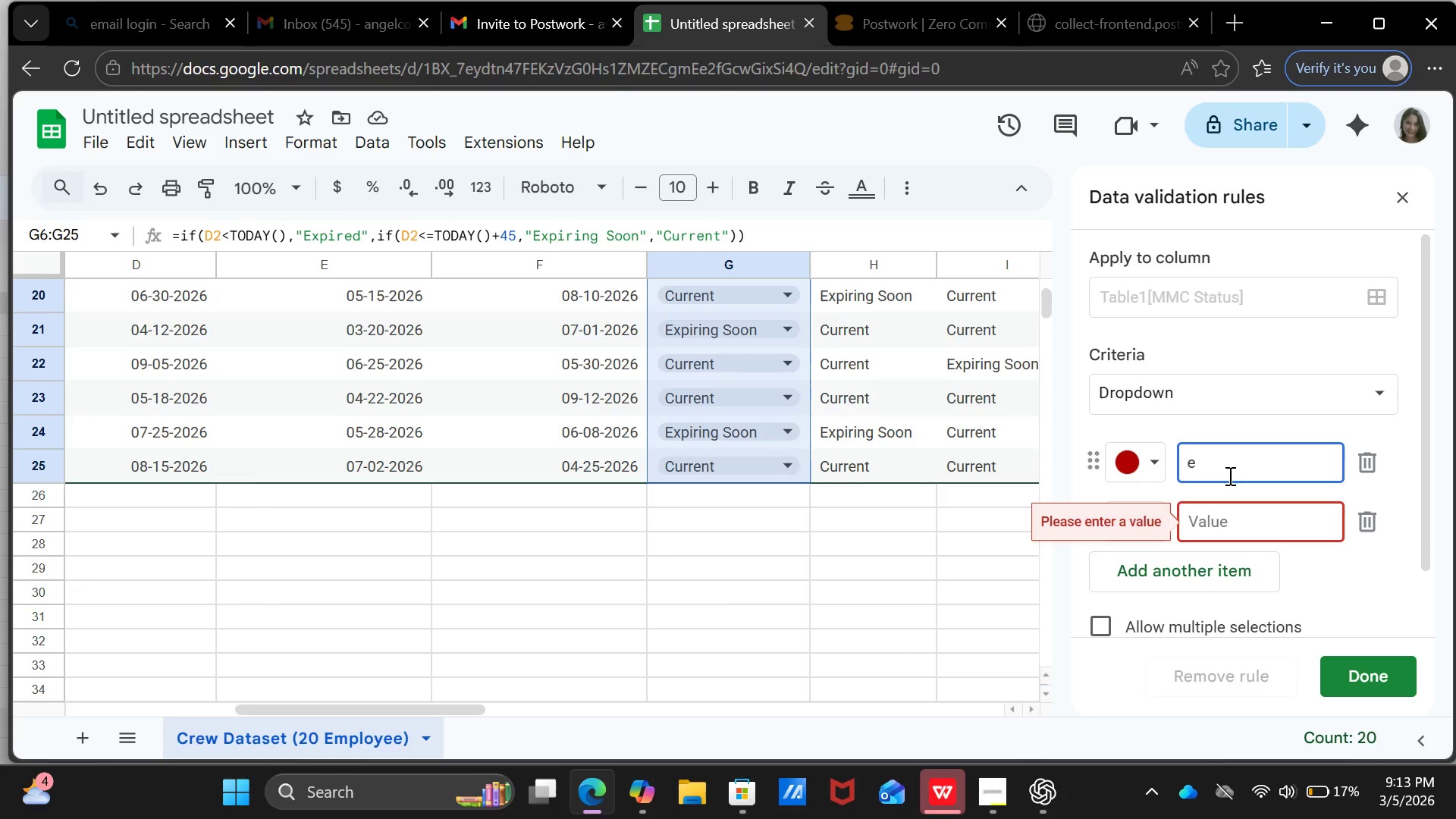 
key(CapsLock)
 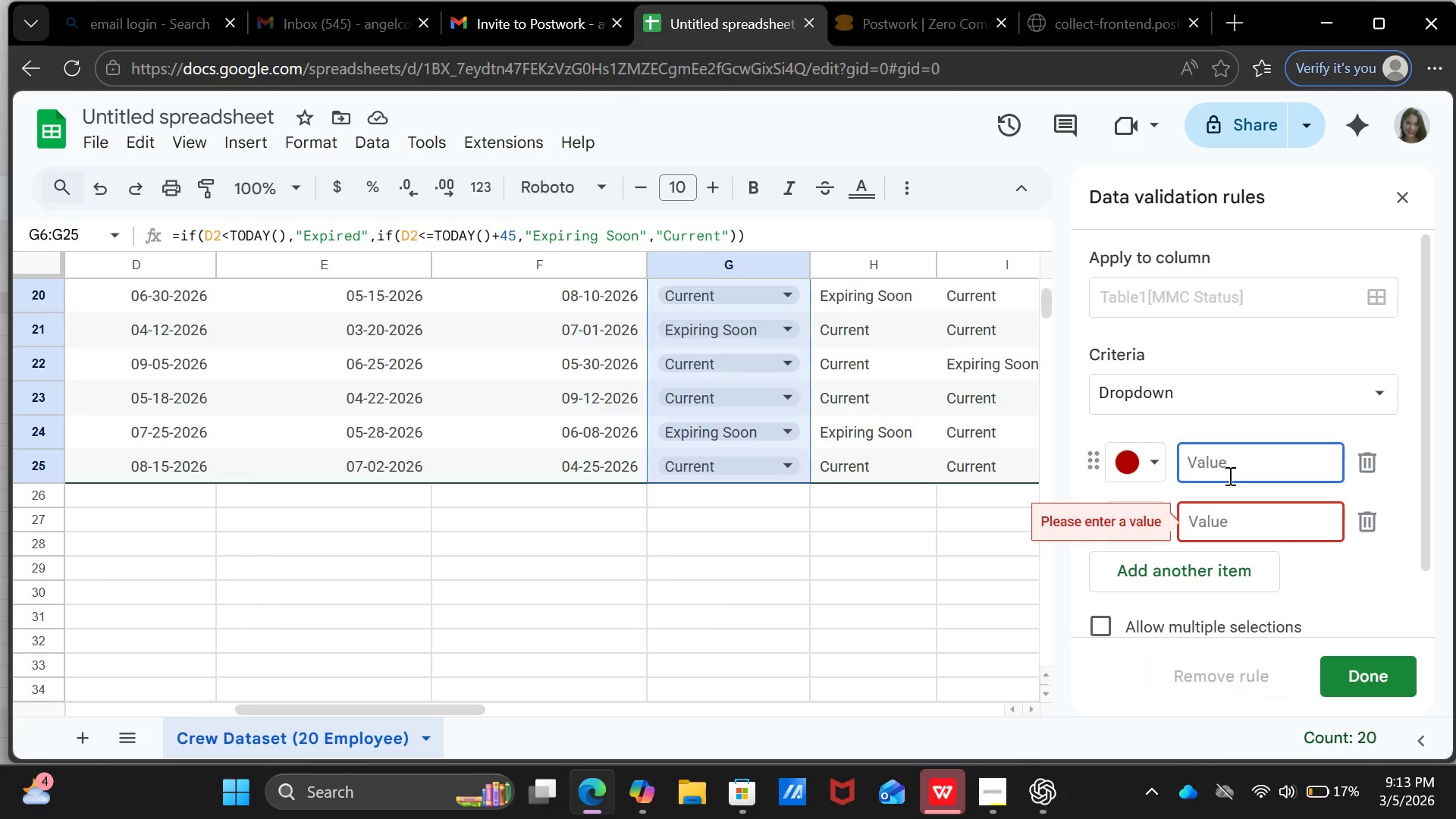 
key(Backspace)
 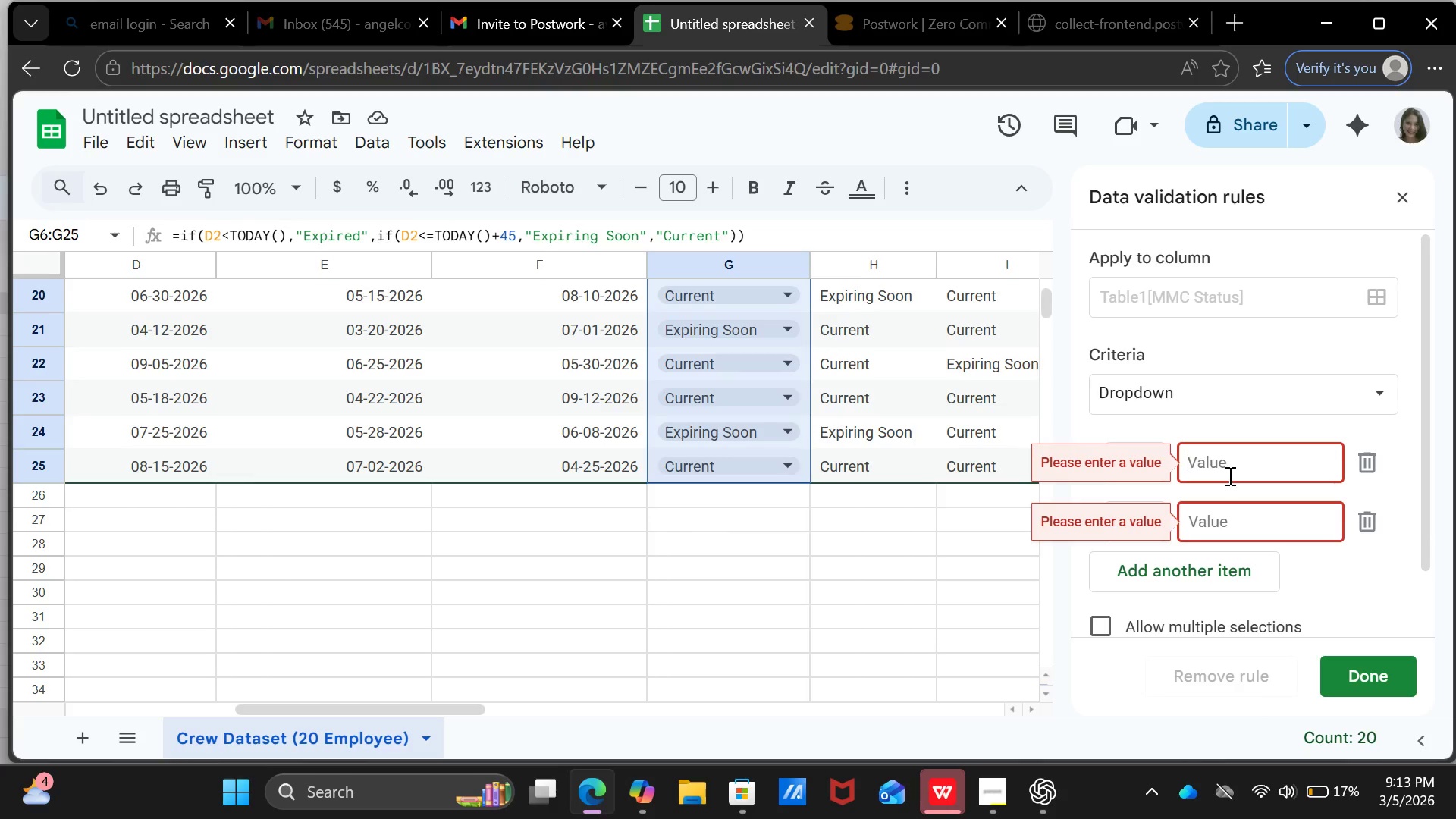 
key(E)
 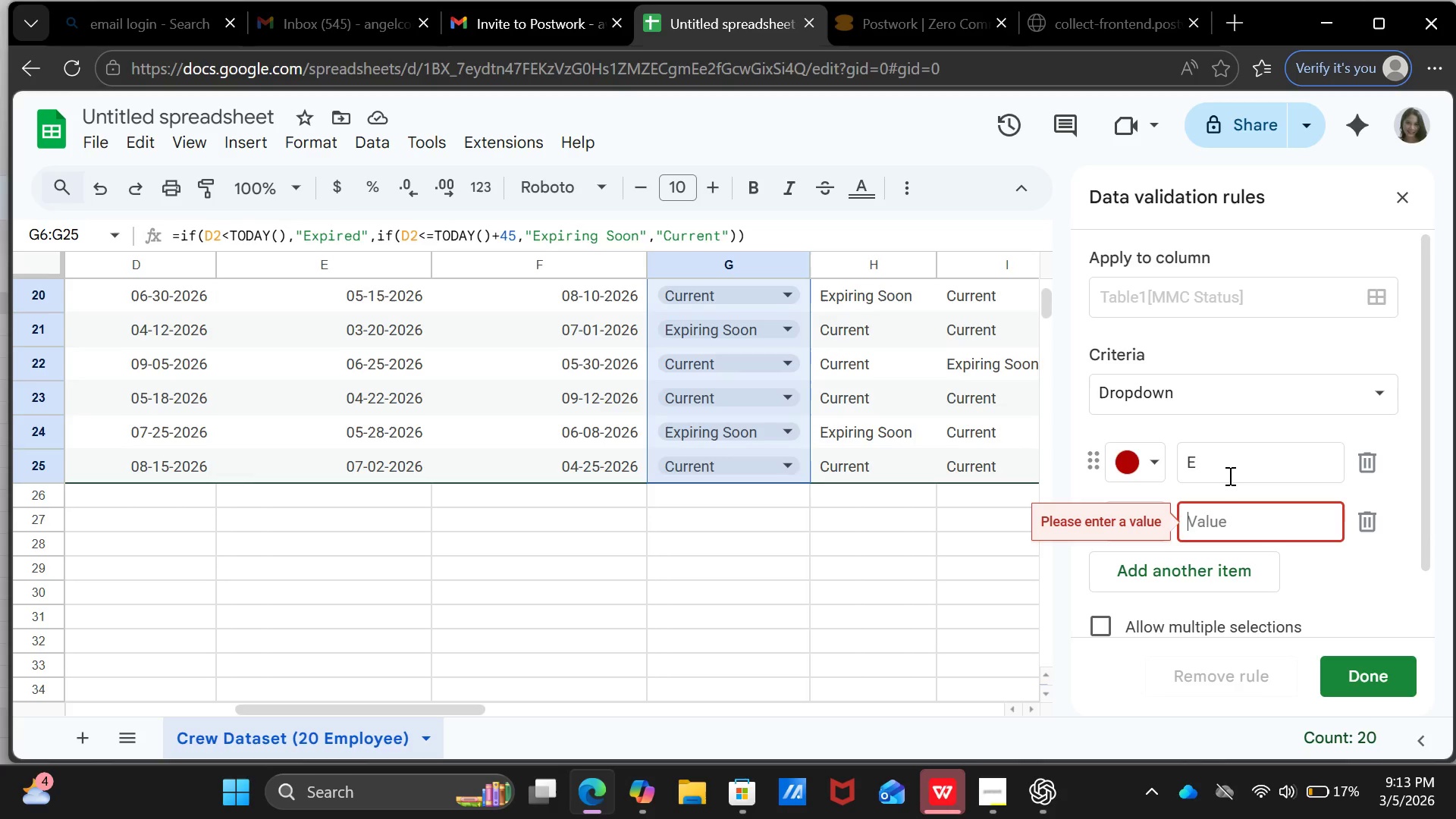 
key(CapsLock)
 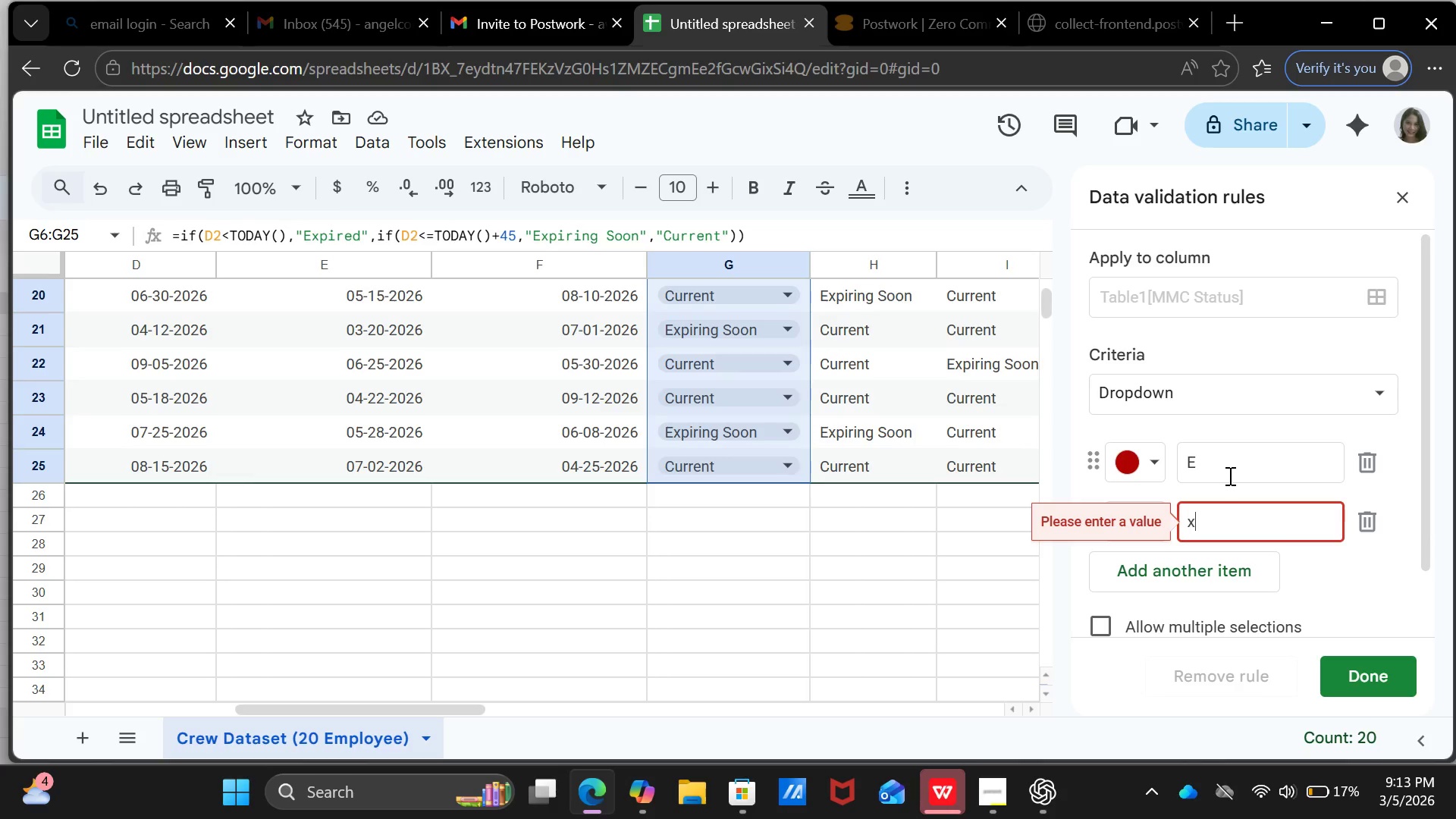 
key(X)
 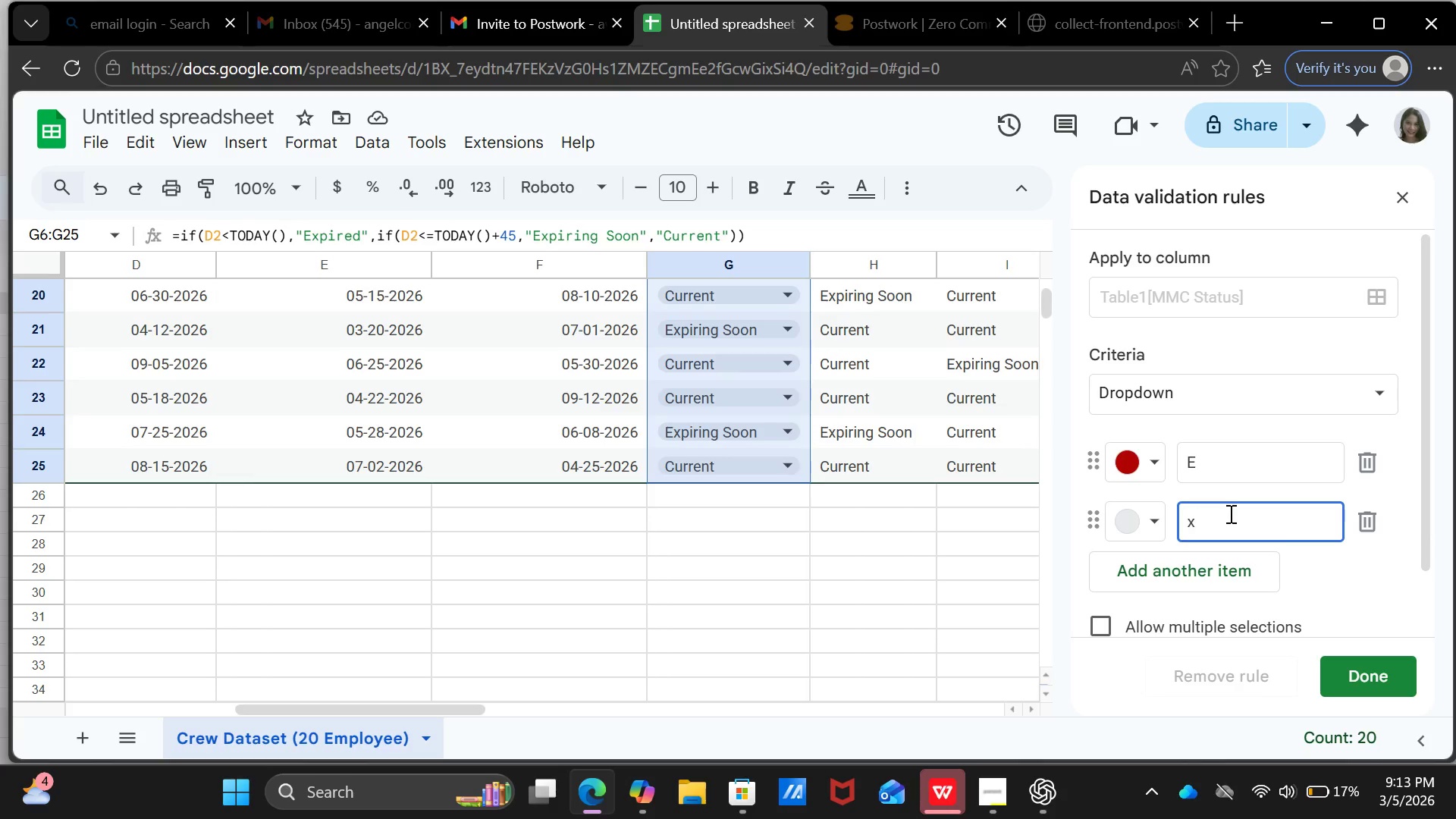 
key(Backspace)
 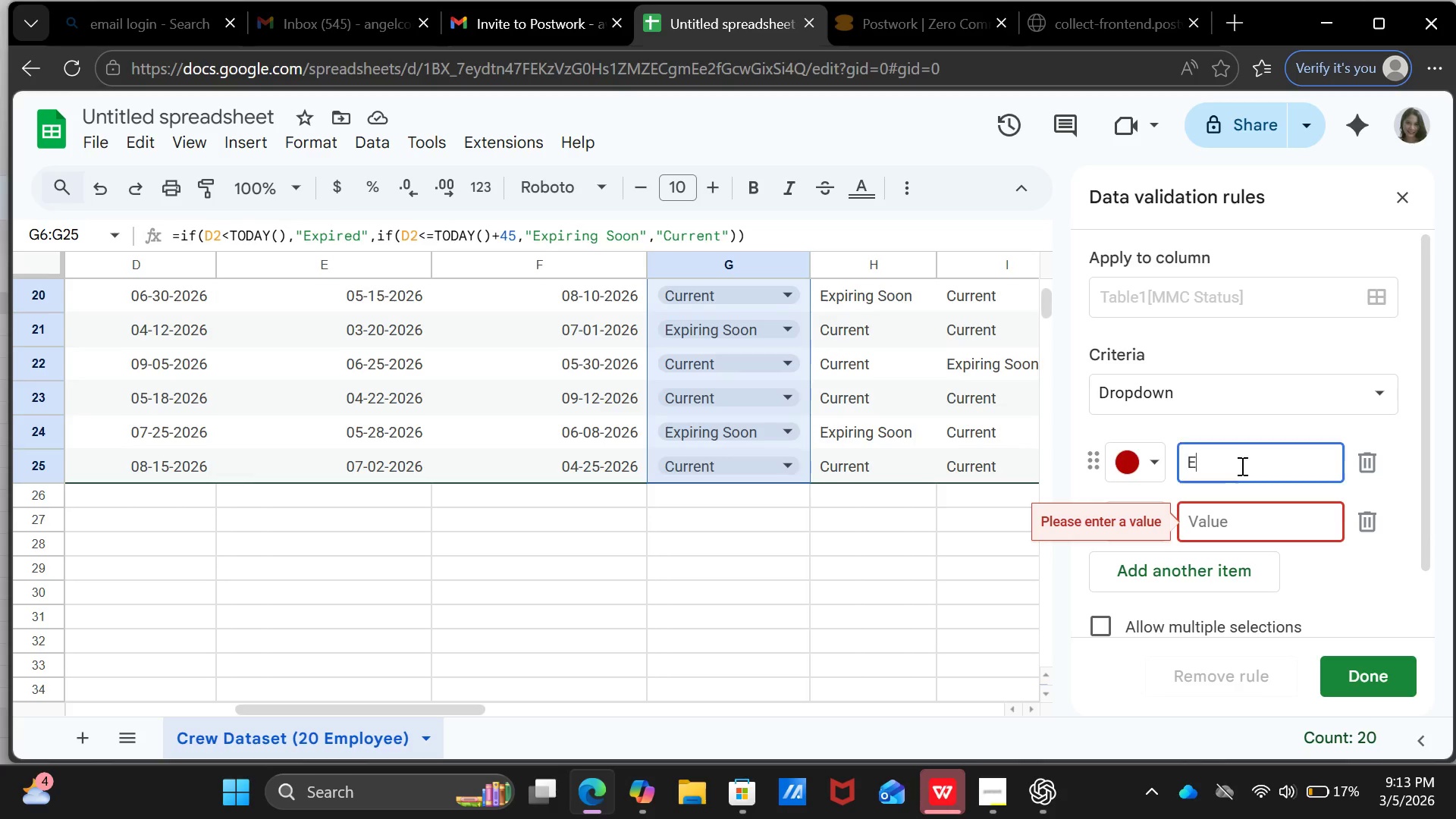 
left_click([1241, 466])
 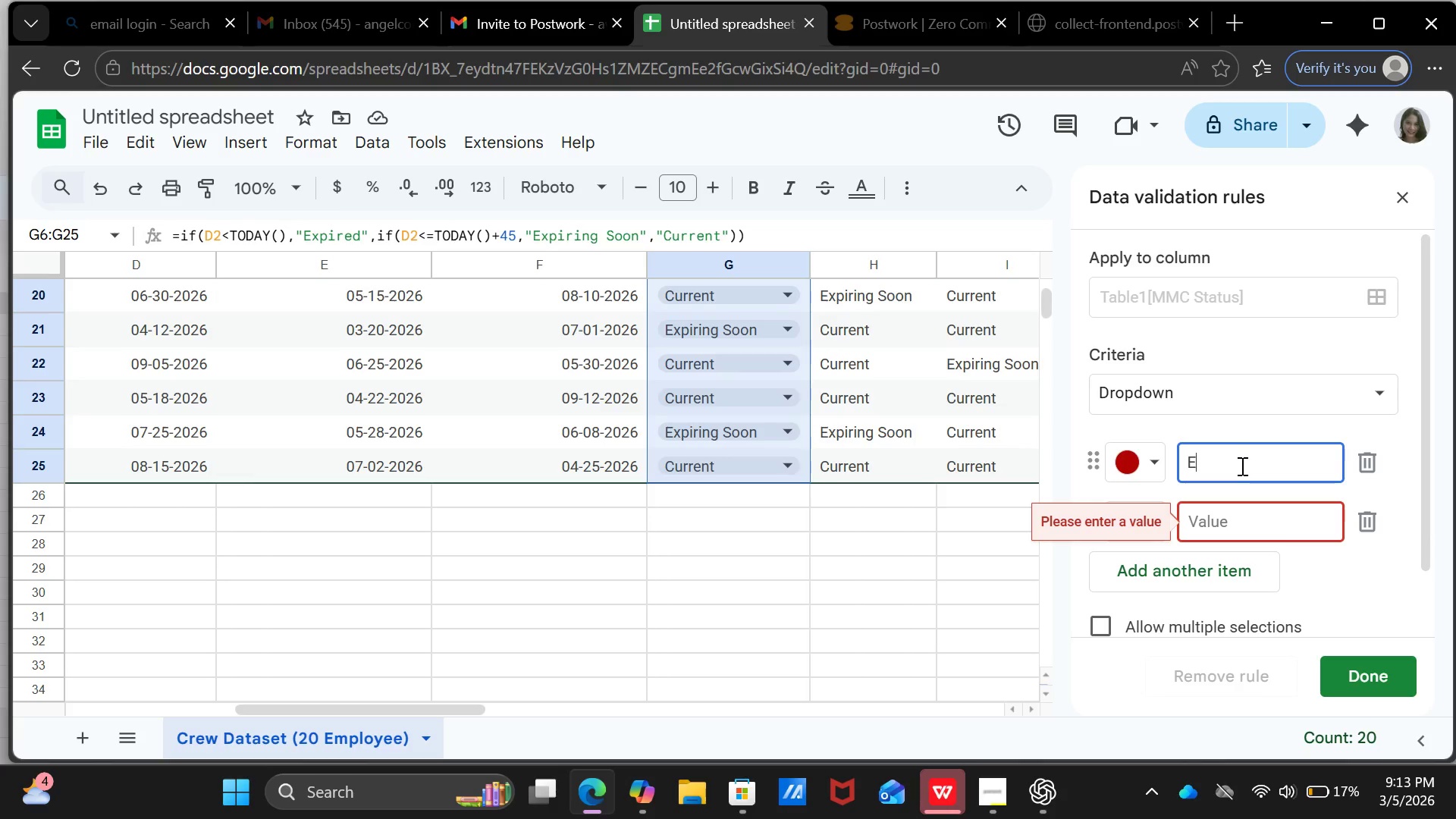 
type(xpired)
key(Backspace)
key(Backspace)
key(Backspace)
key(Backspace)
key(Backspace)
key(Backspace)
 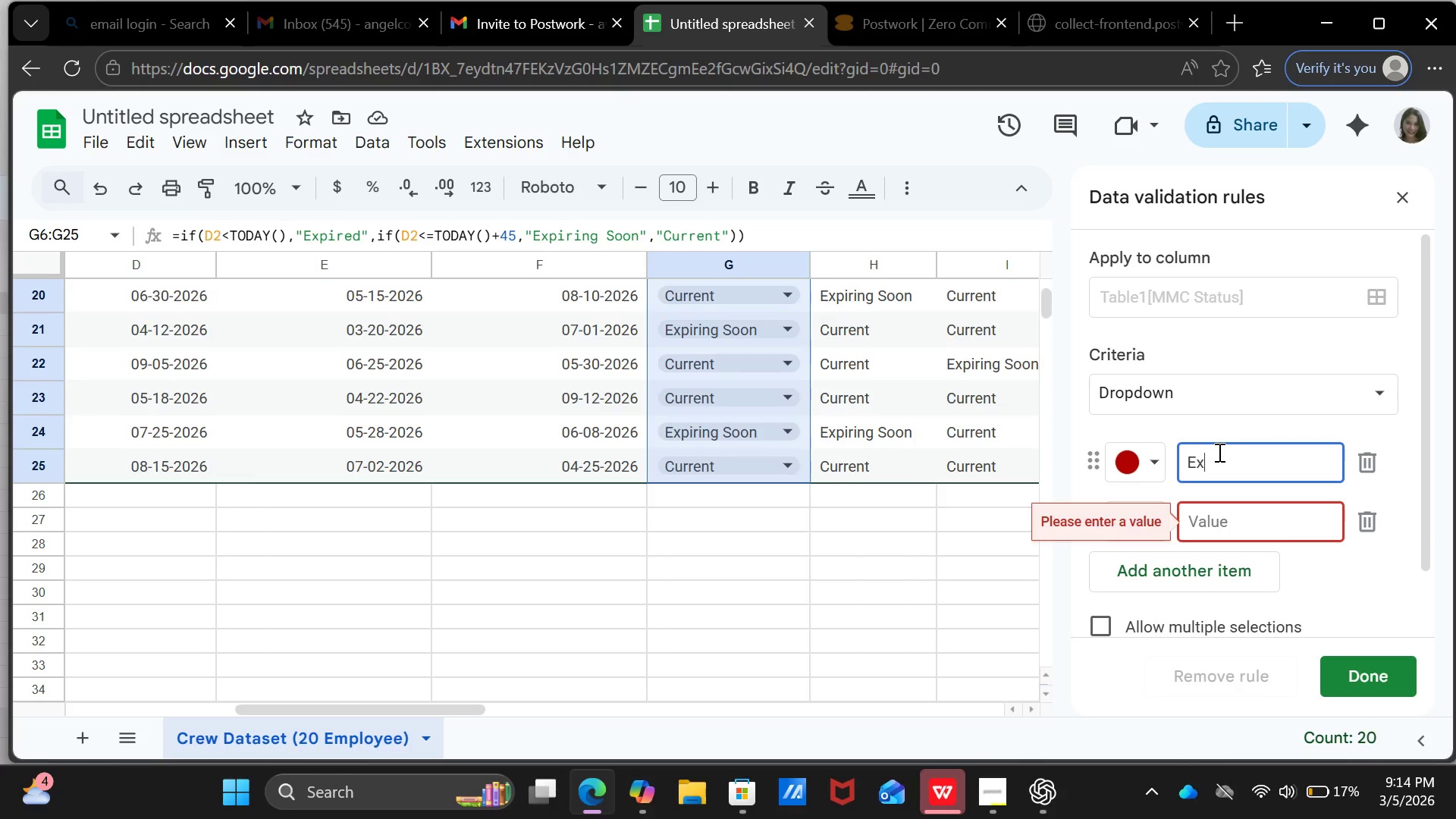 
left_click([1218, 452])
 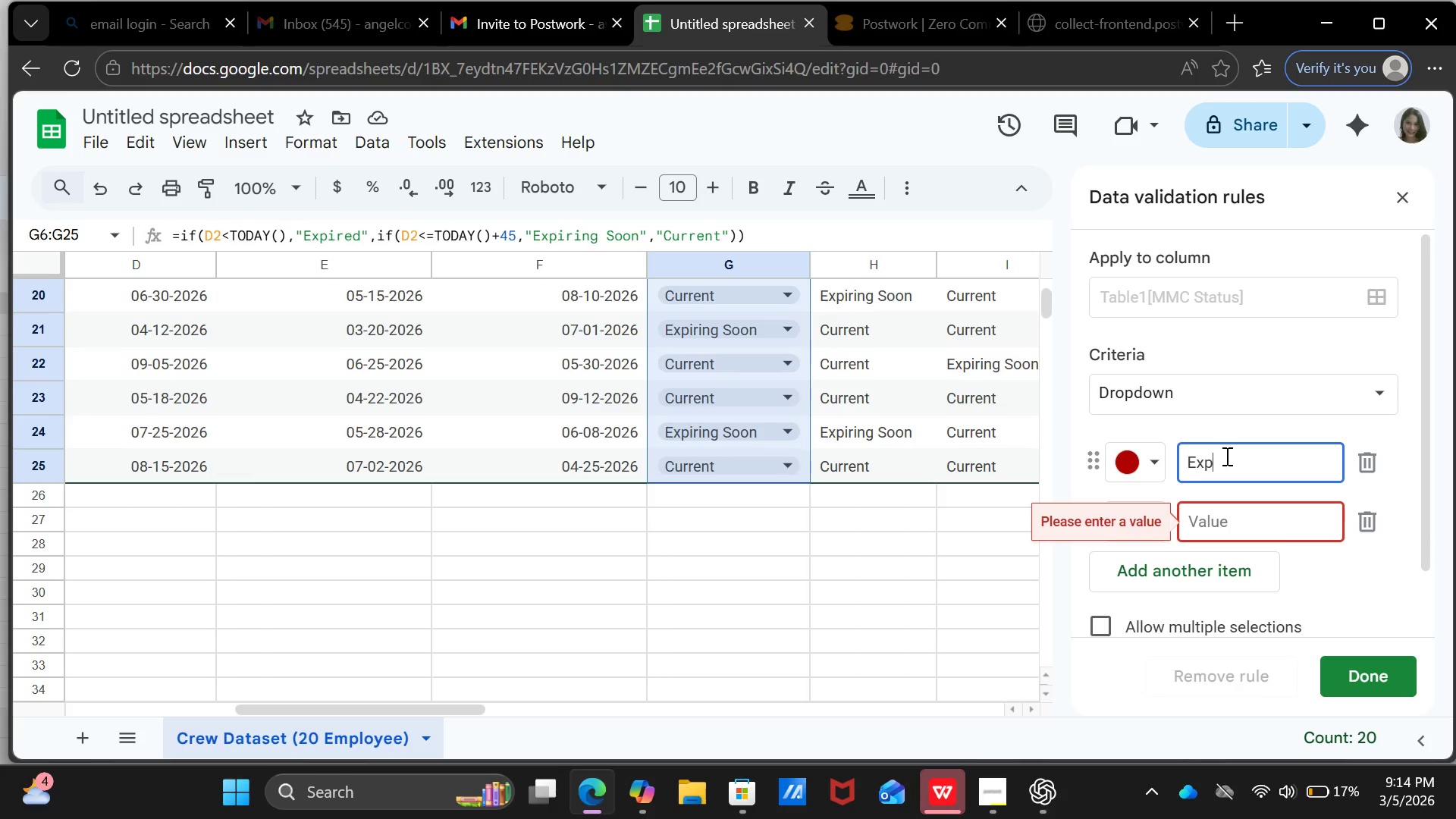 
key(P)
 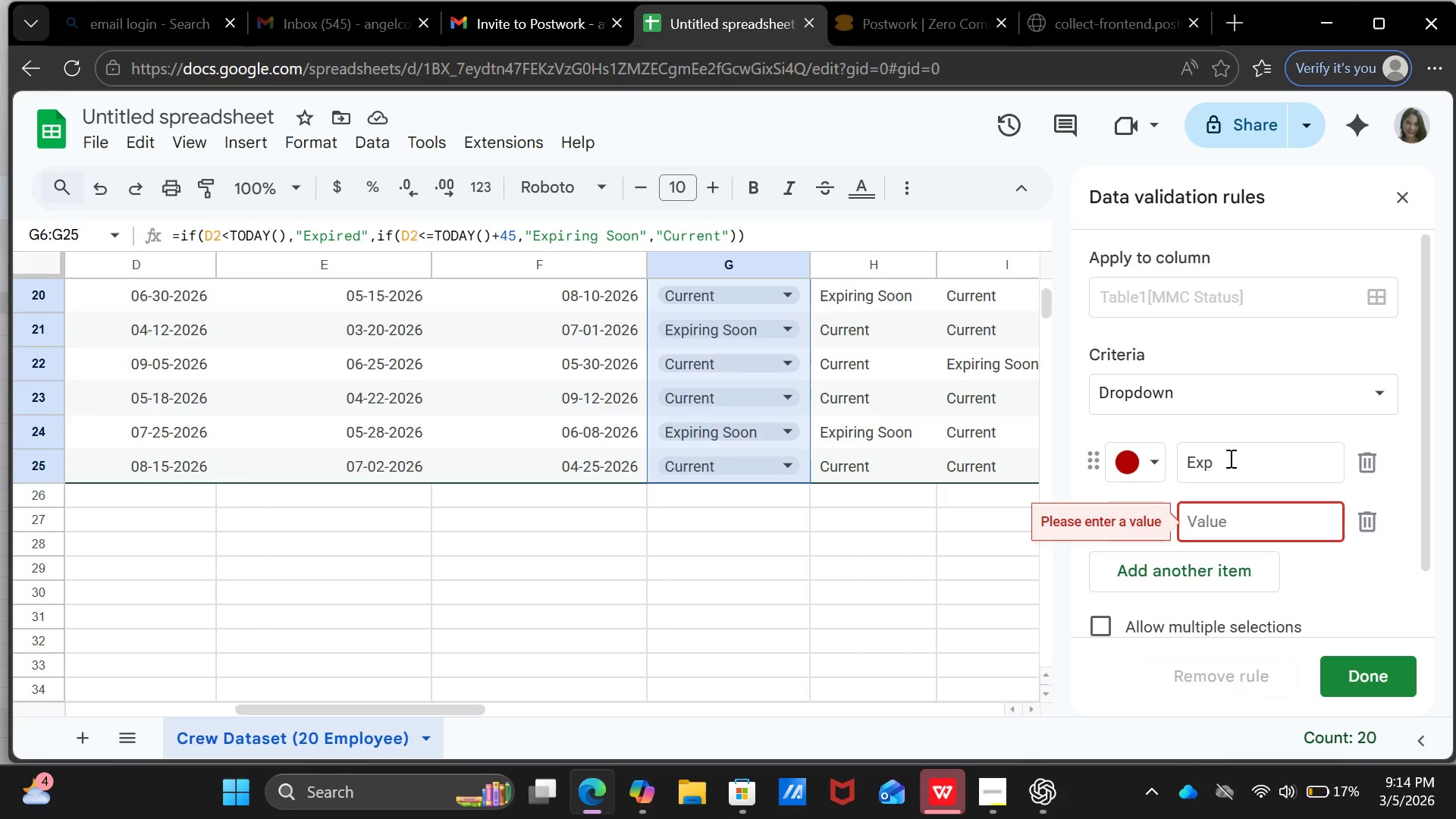 
left_click([1229, 458])
 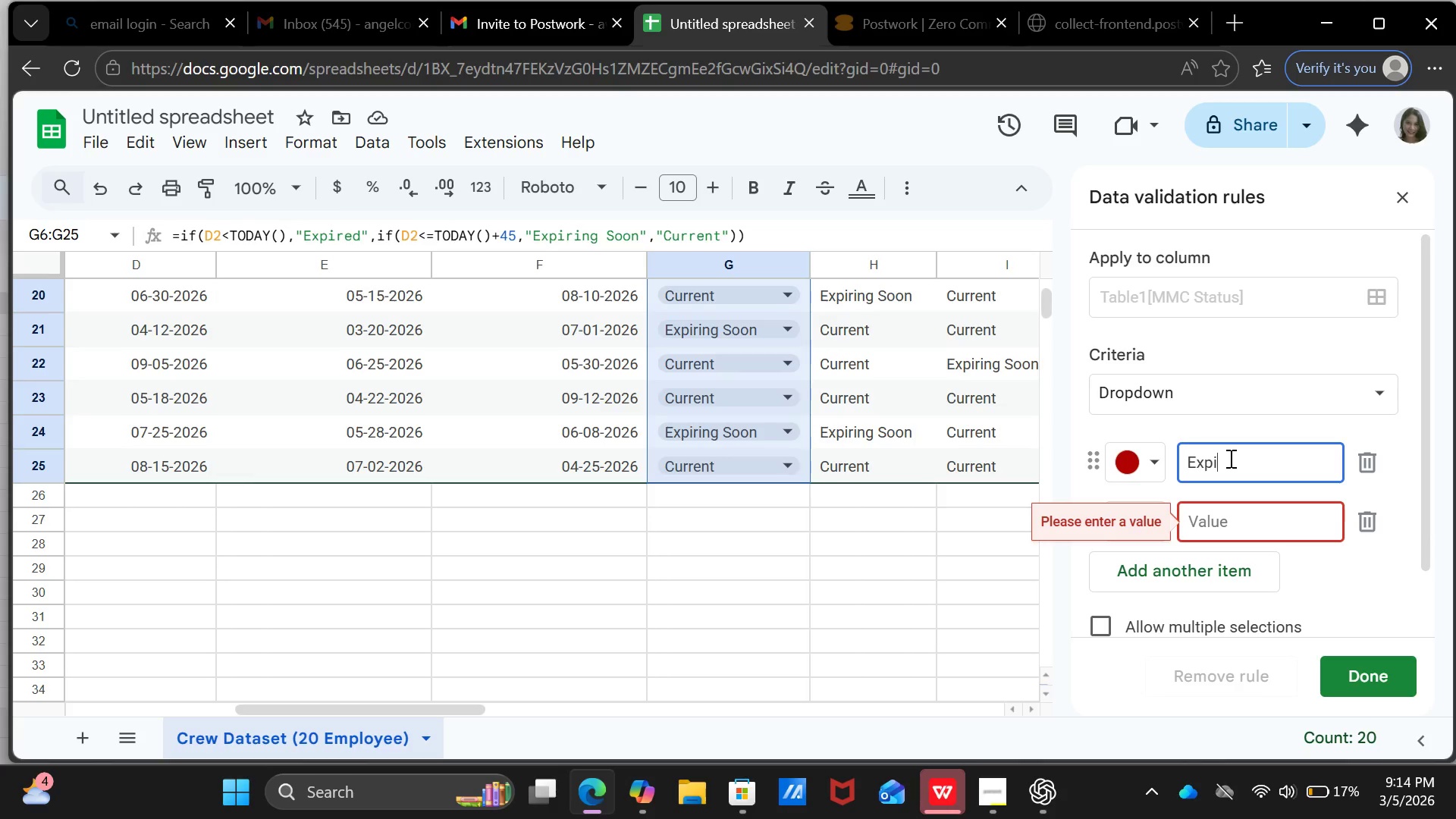 
key(I)
 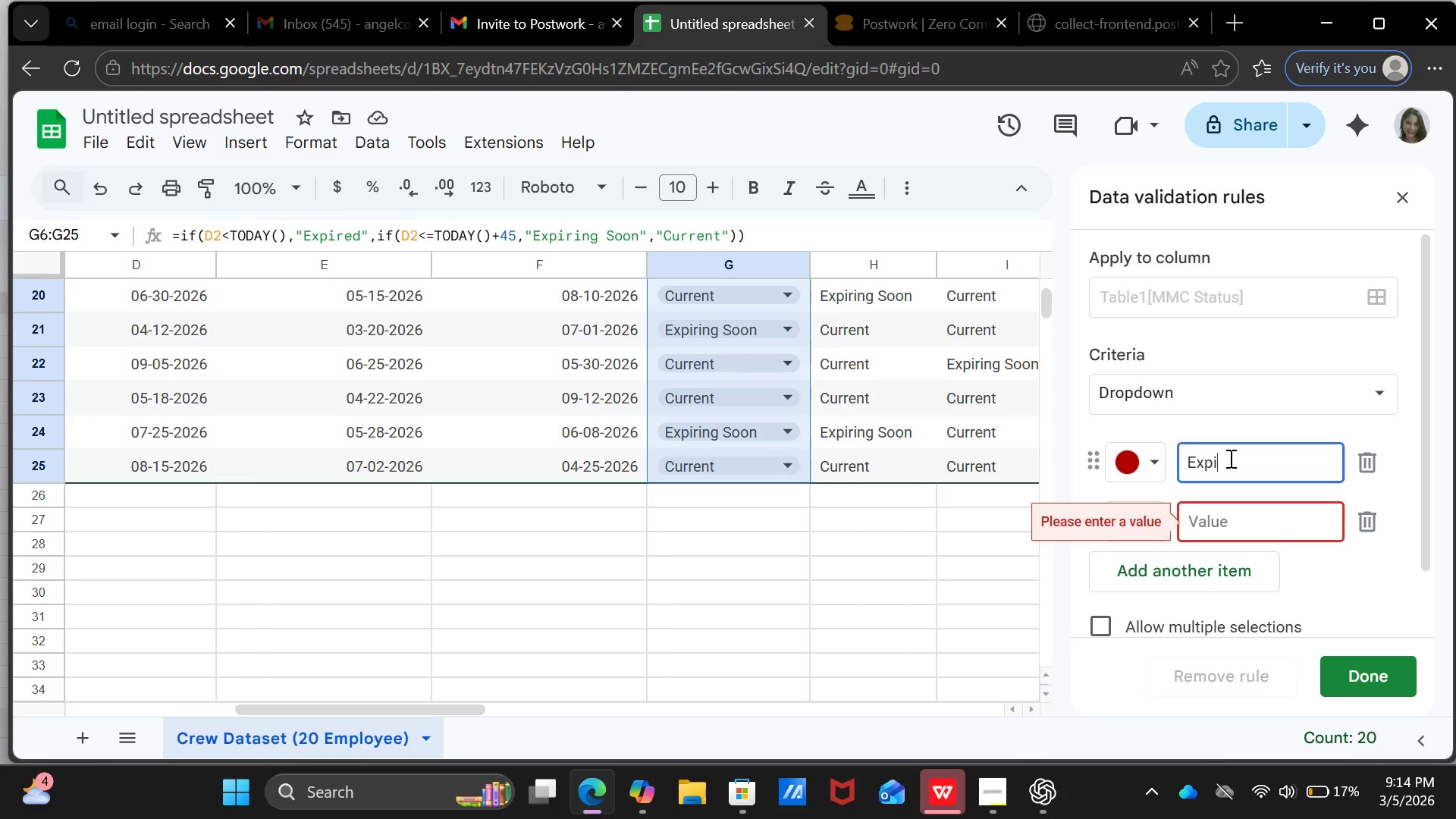 
left_click([1229, 458])
 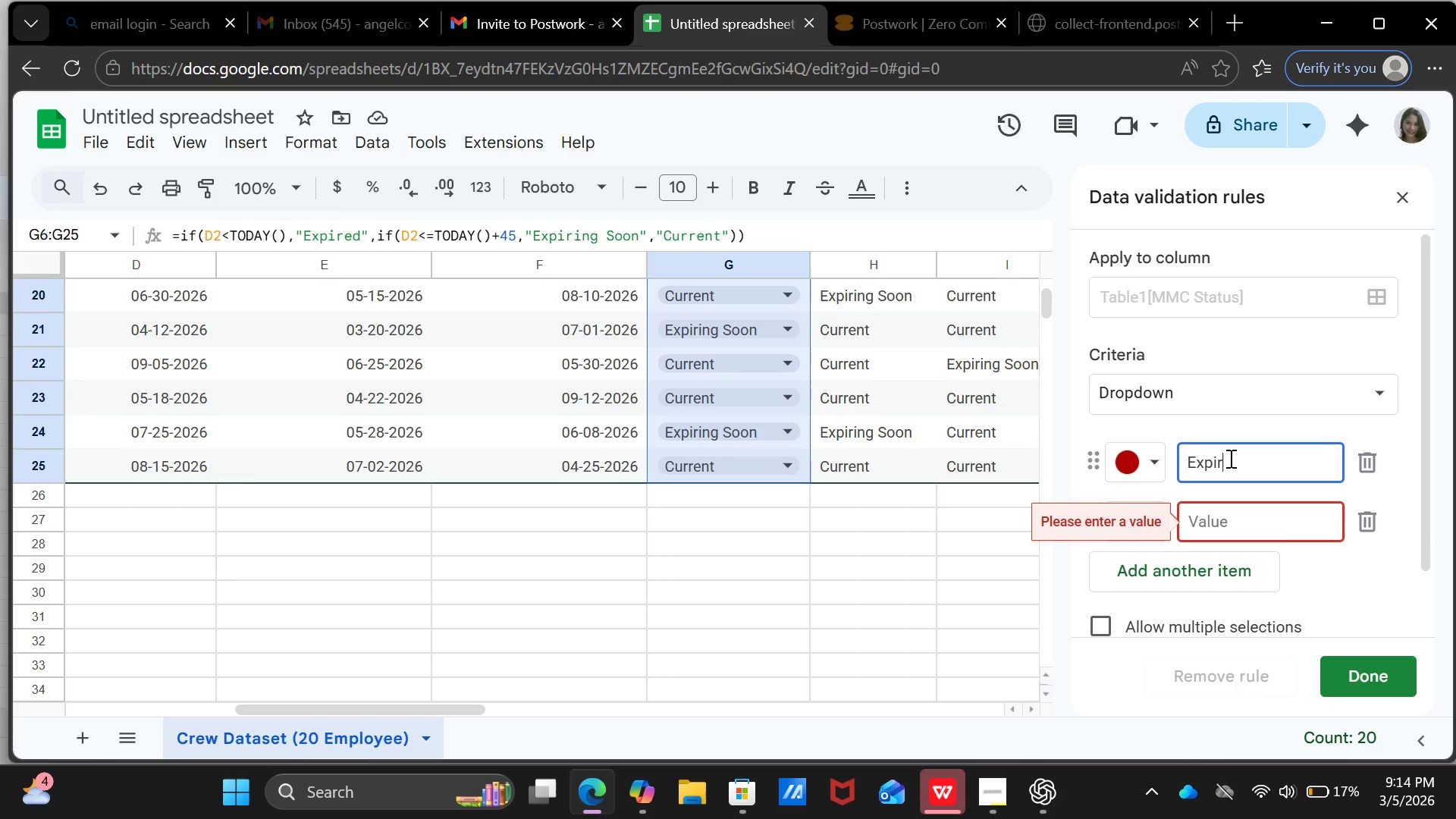 
key(R)
 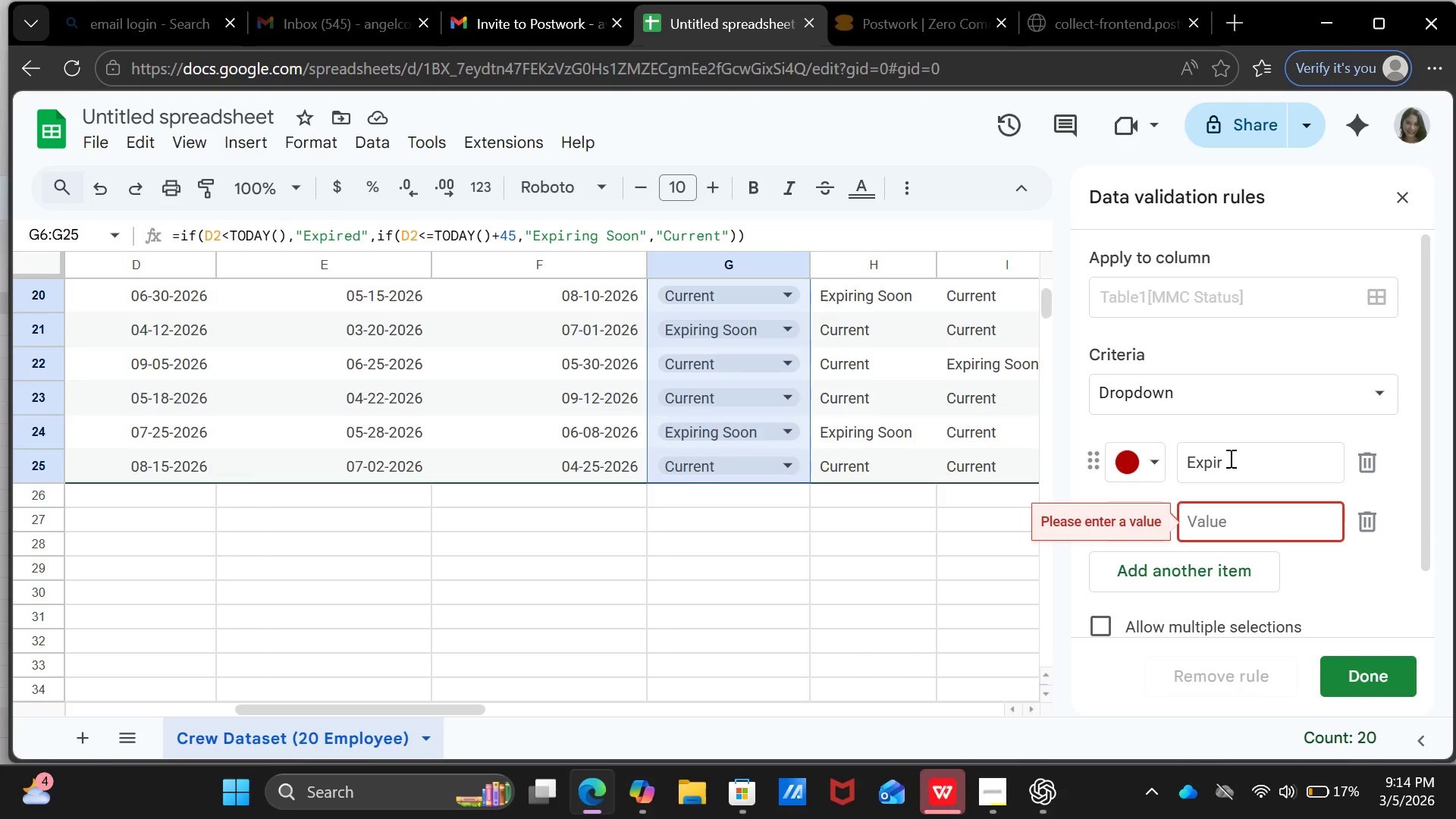 
left_click([1229, 458])
 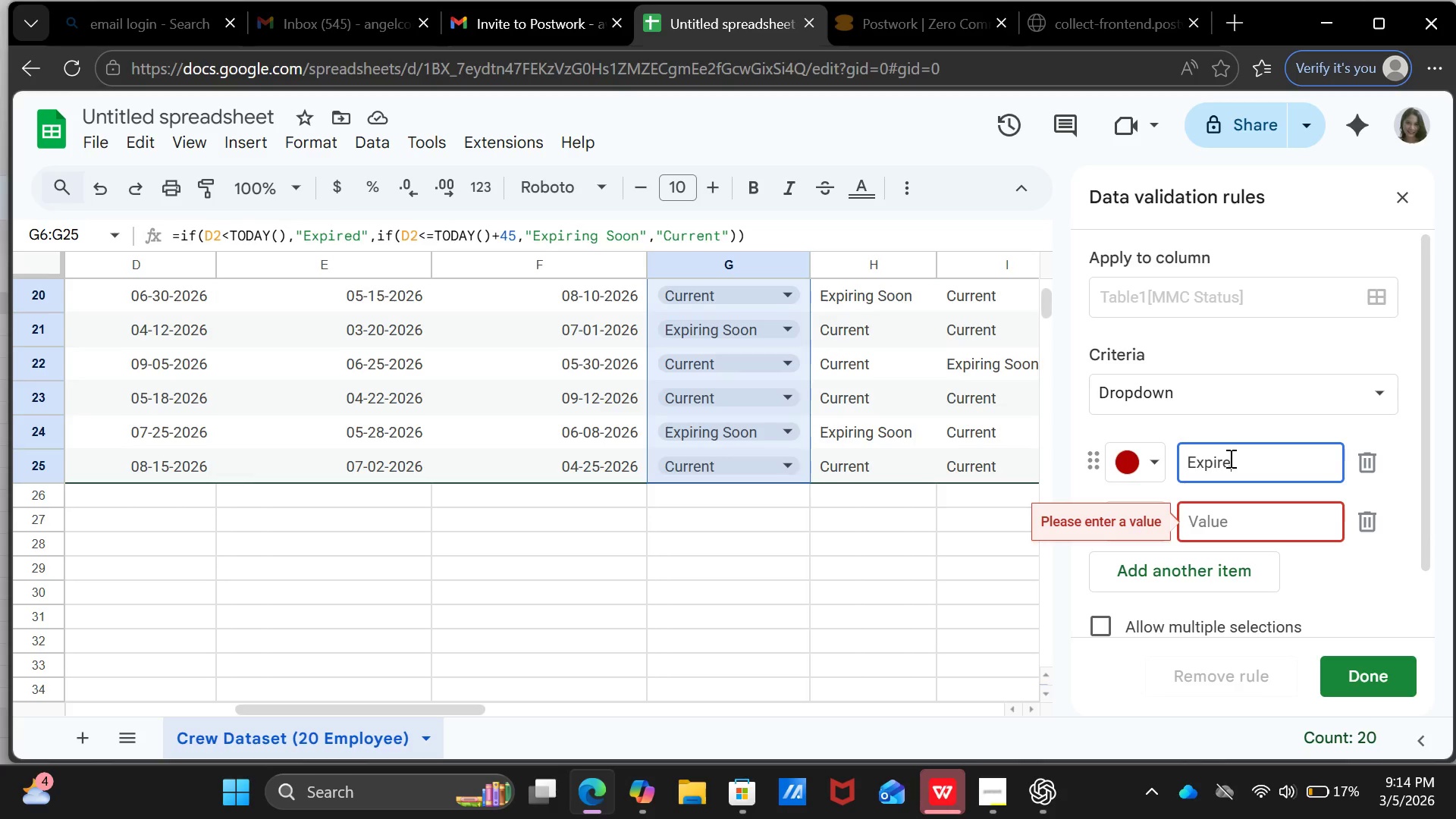 
key(E)
 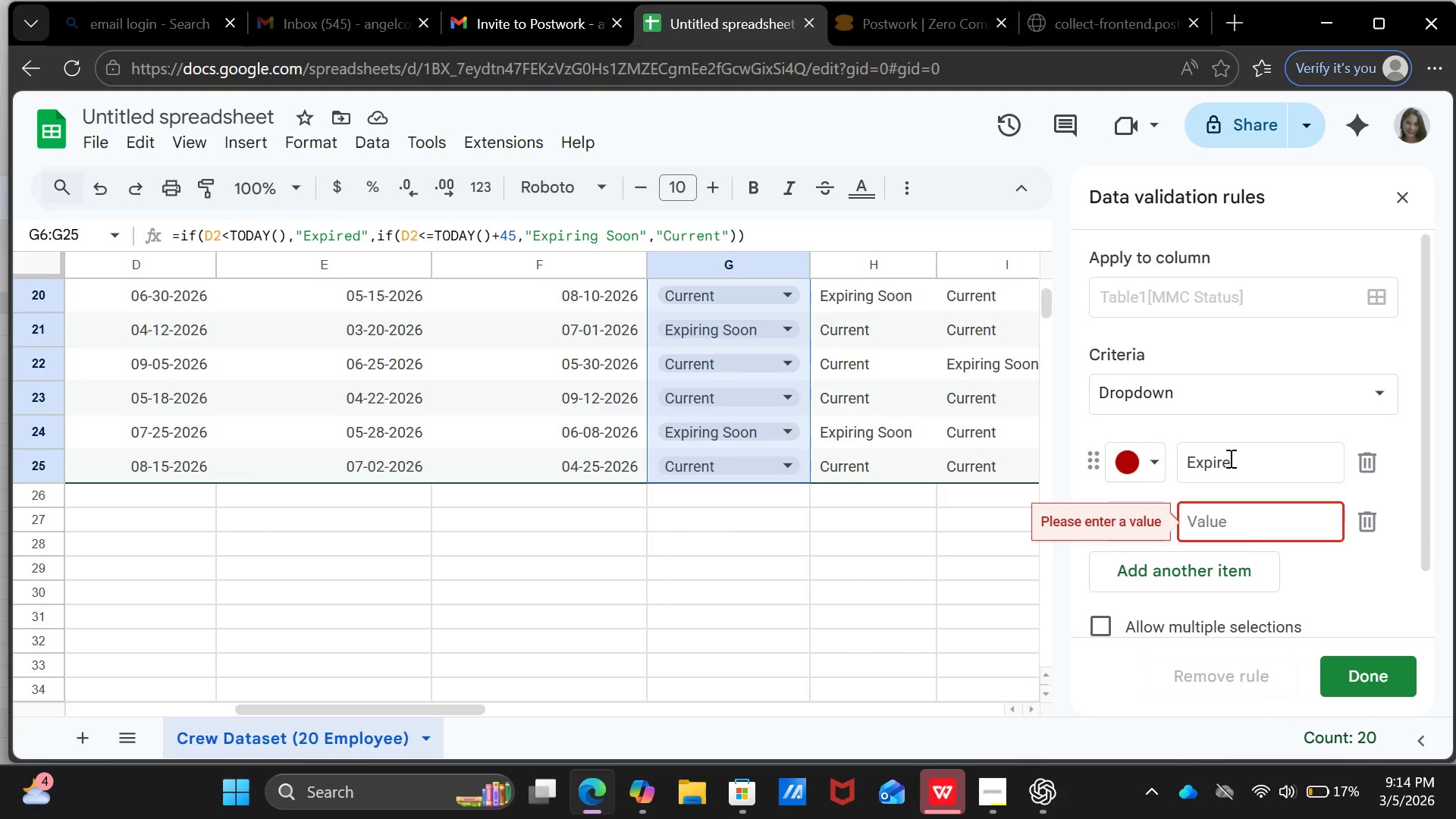 
left_click([1229, 458])
 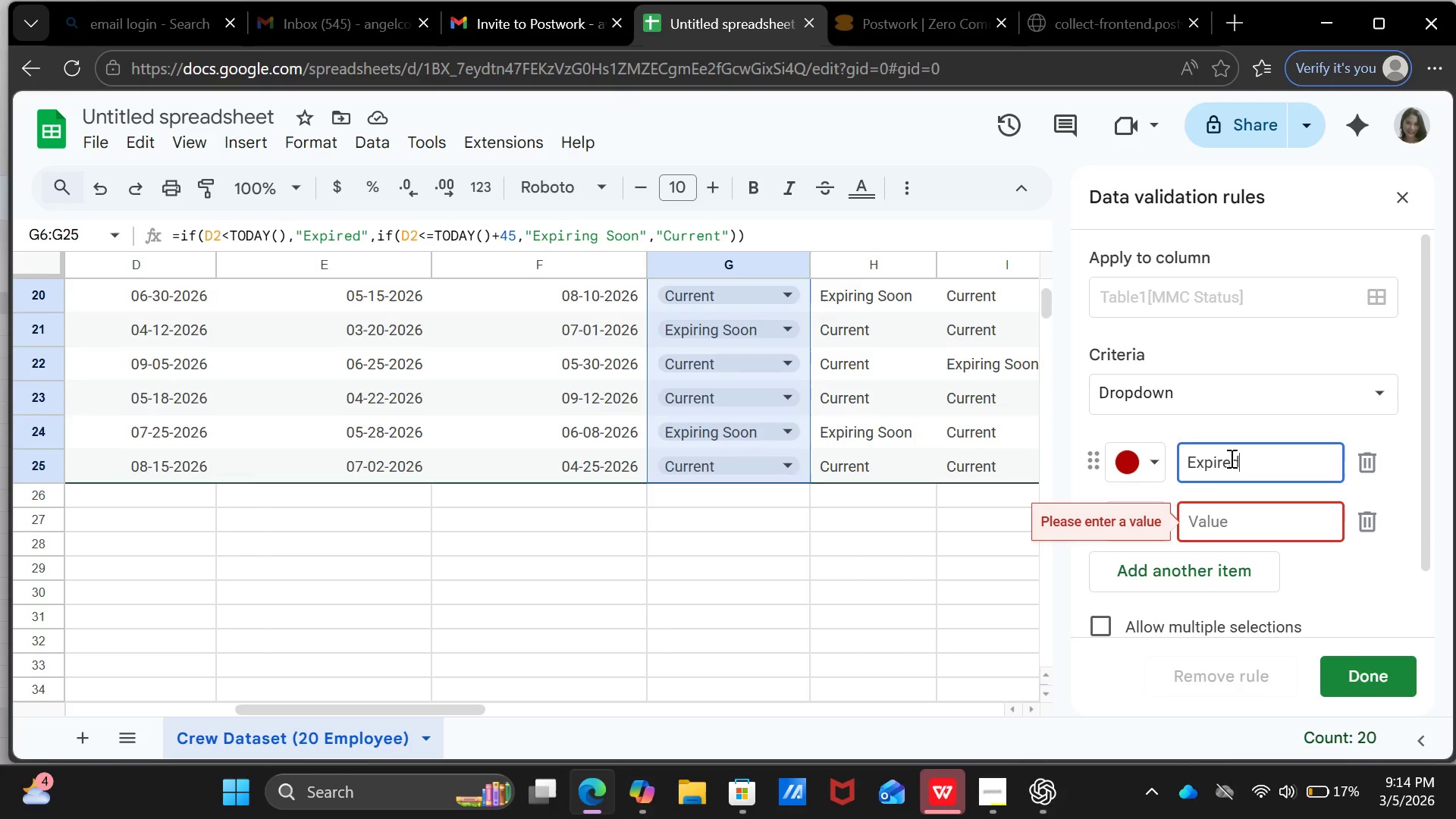 
key(D)
 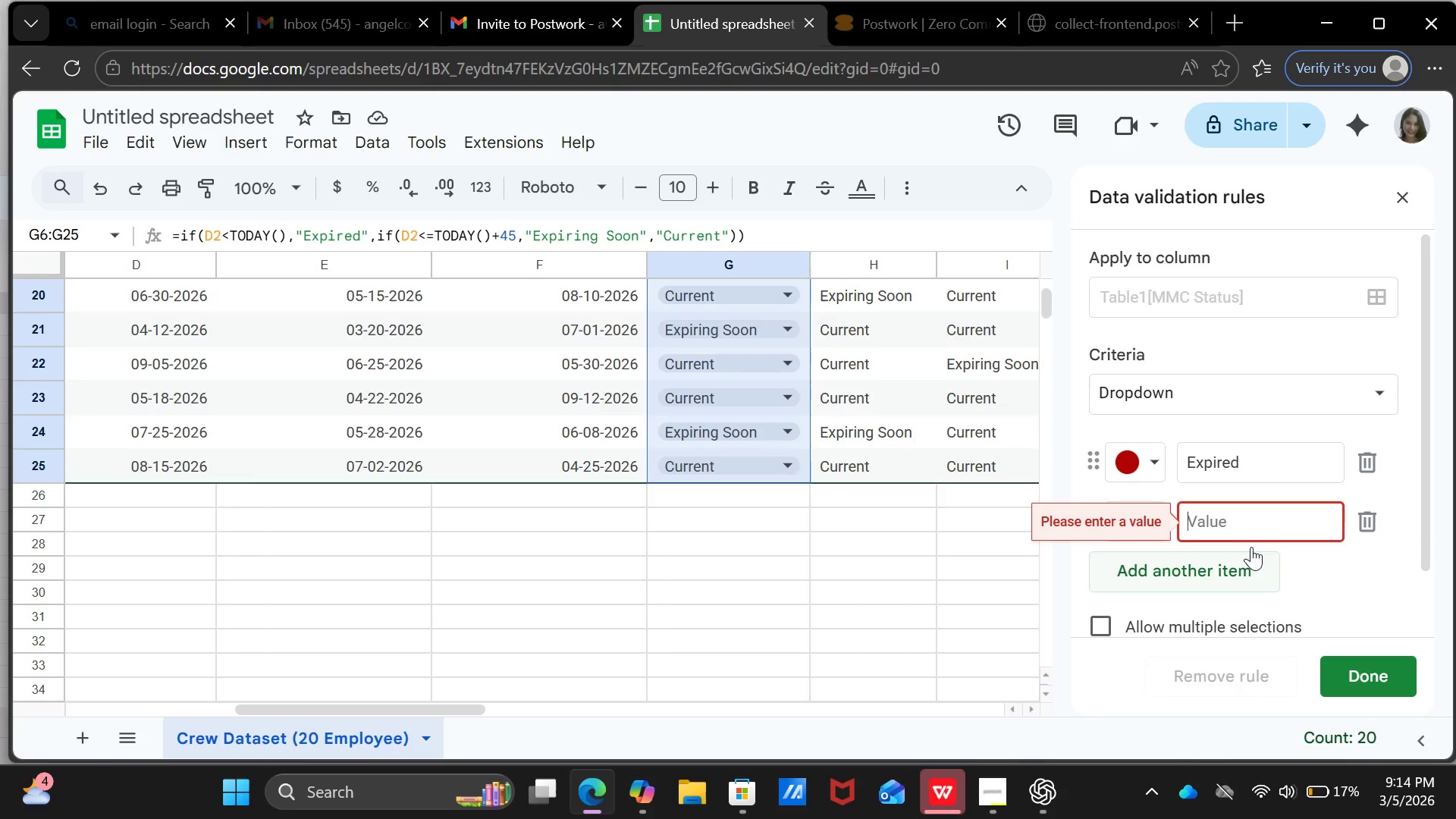 
left_click([1191, 518])
 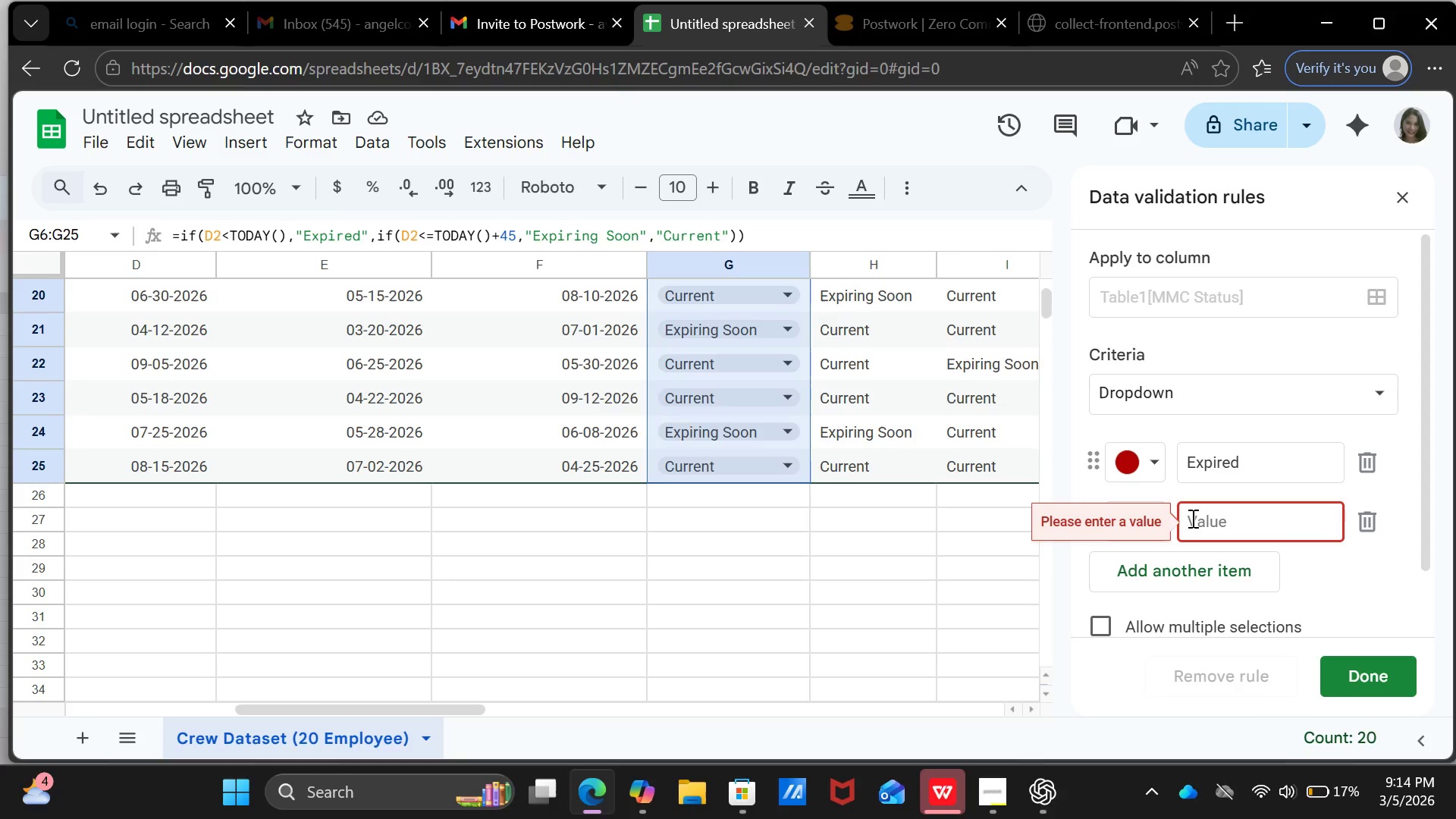 
wait(6.5)
 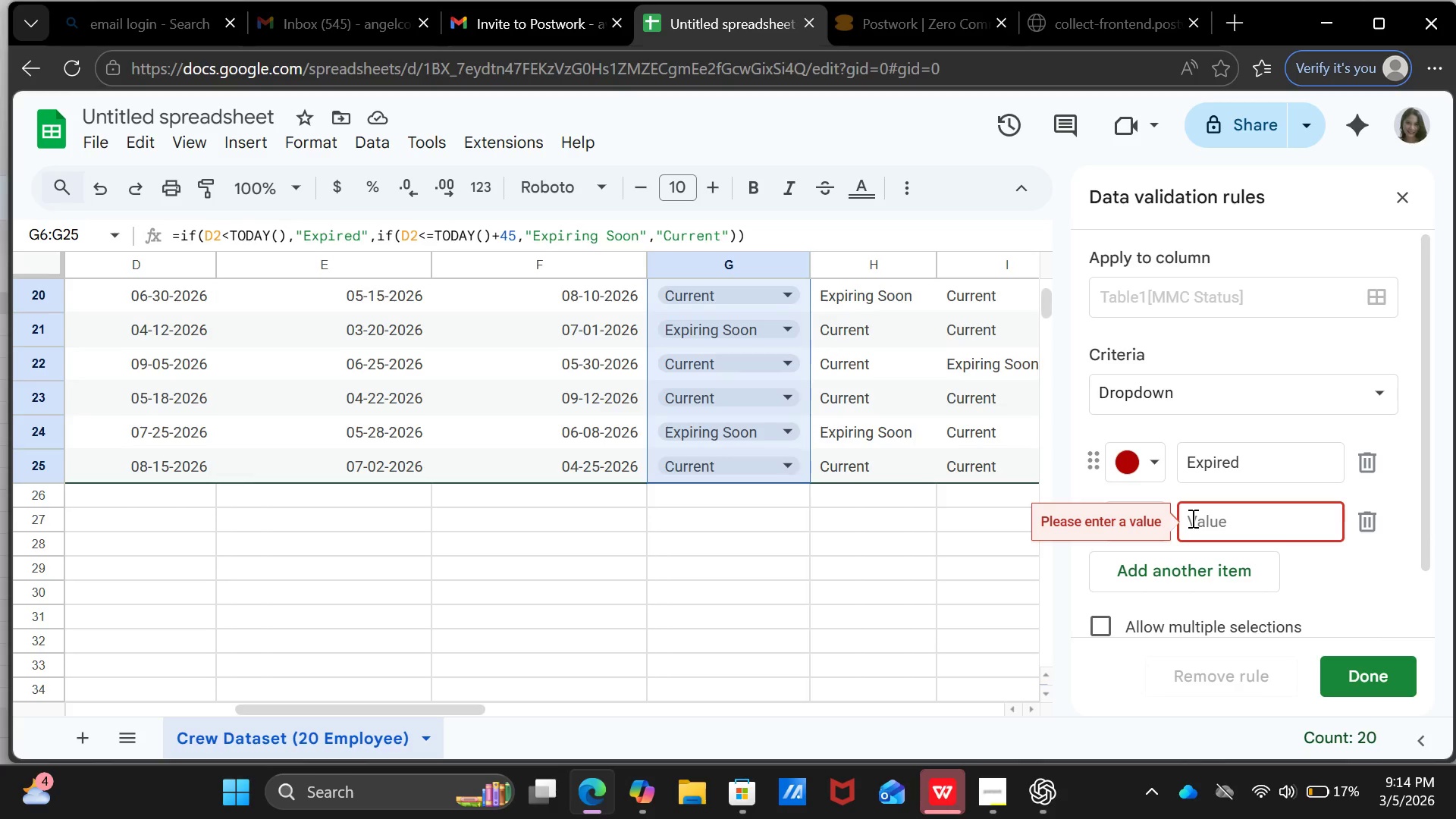 
type(ex)
key(Backspace)
key(Backspace)
type(Expiring Soon)
 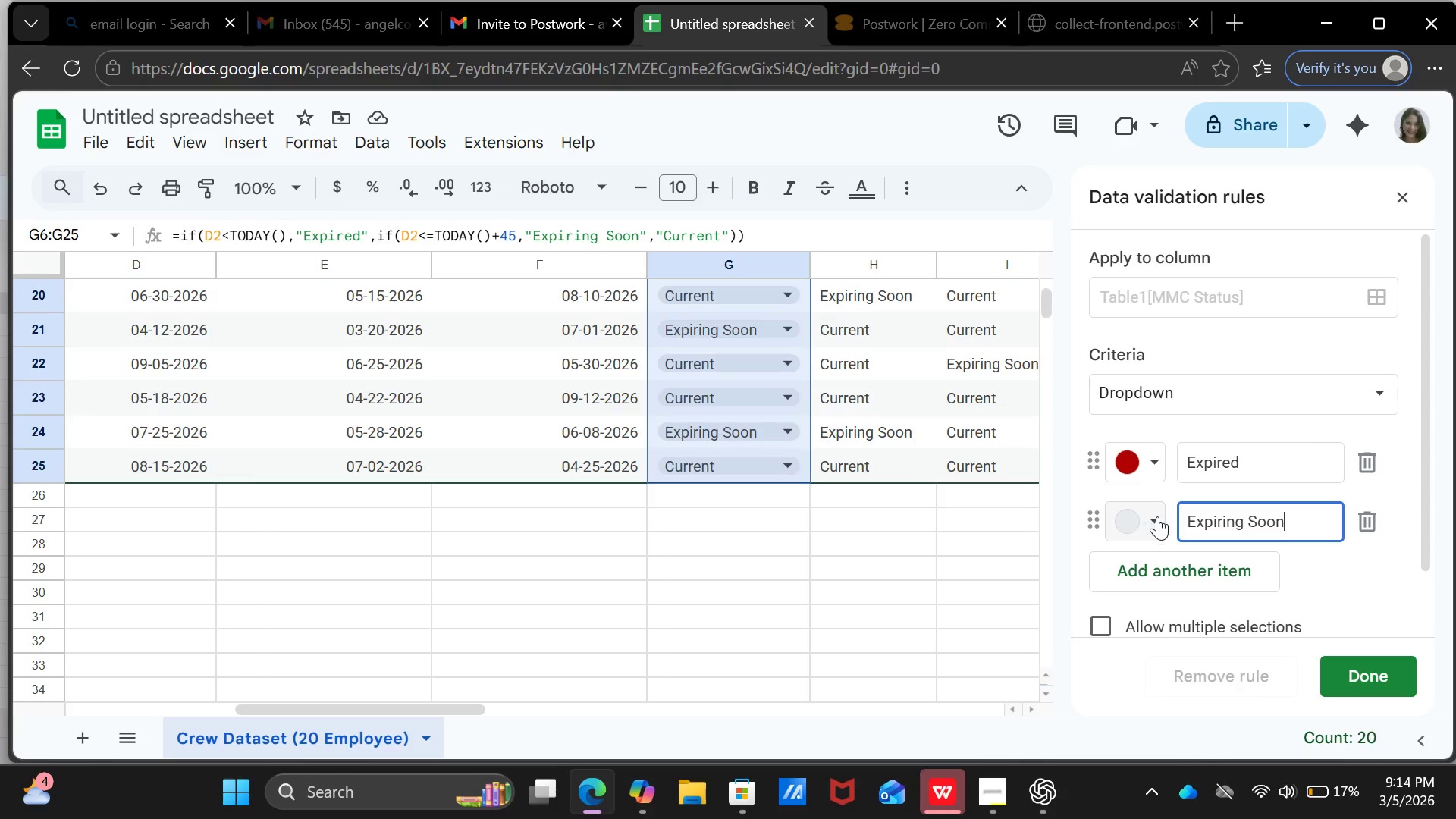 
left_click([1159, 517])
 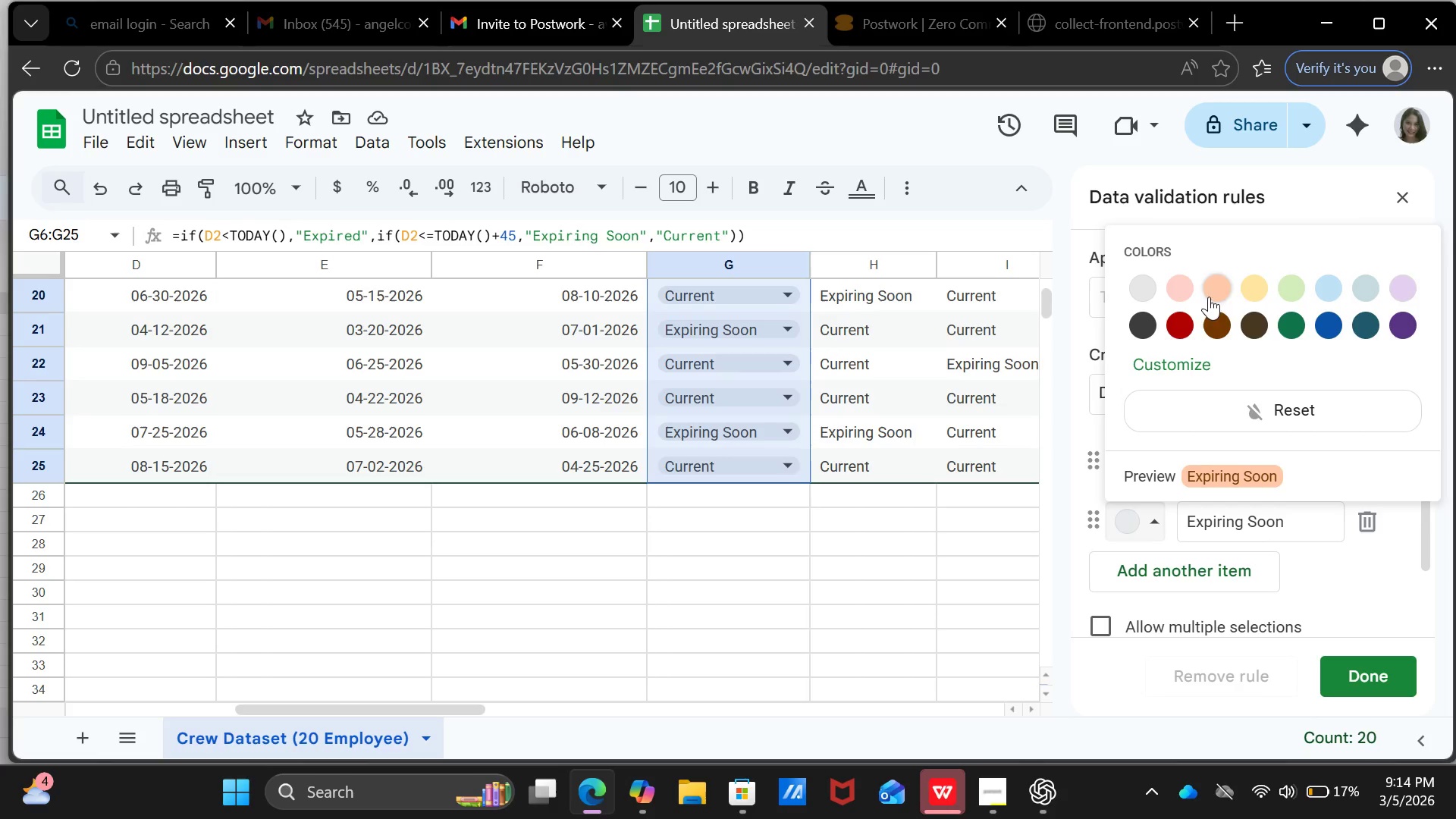 
left_click([1257, 280])
 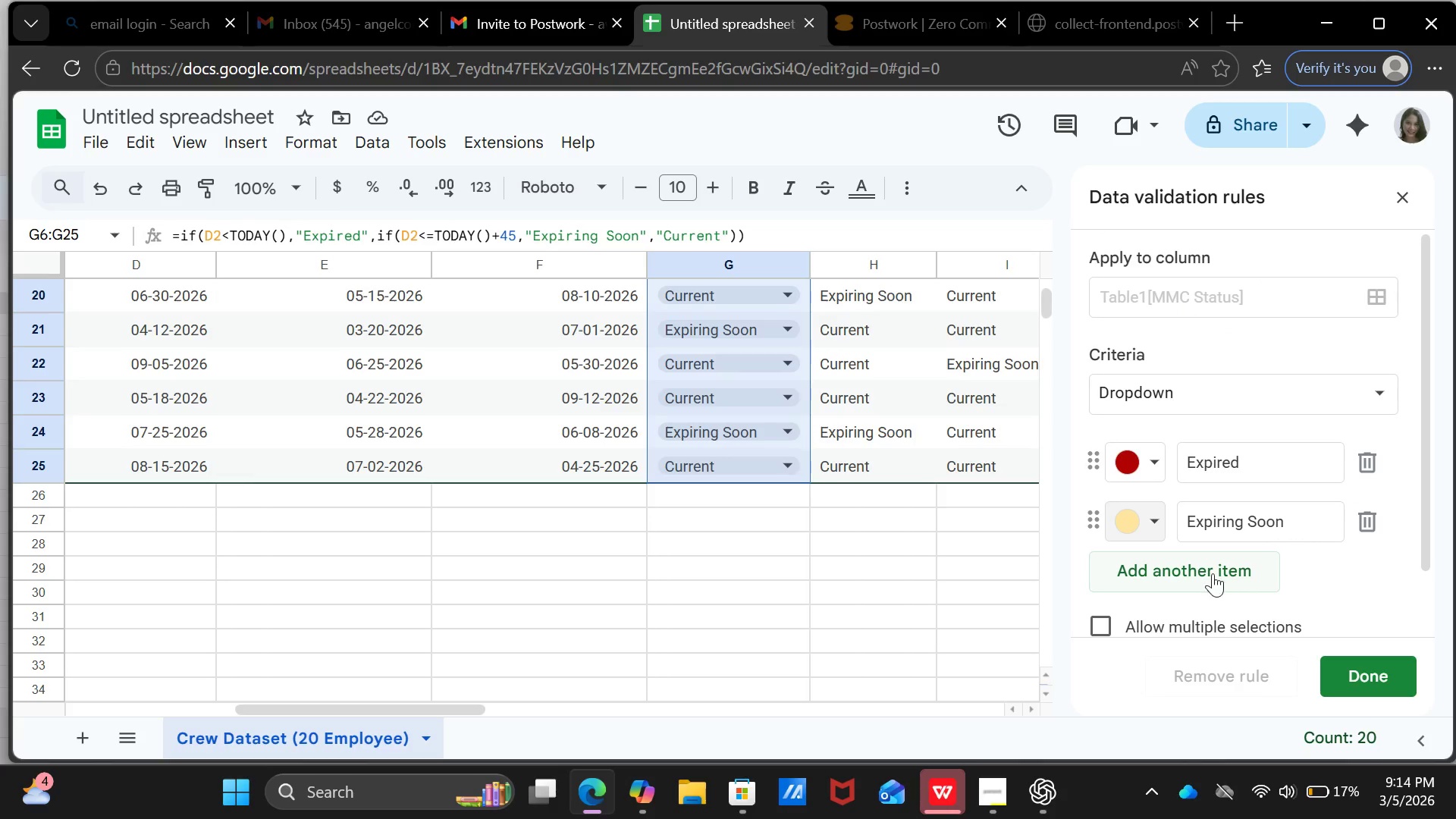 
left_click([1191, 572])
 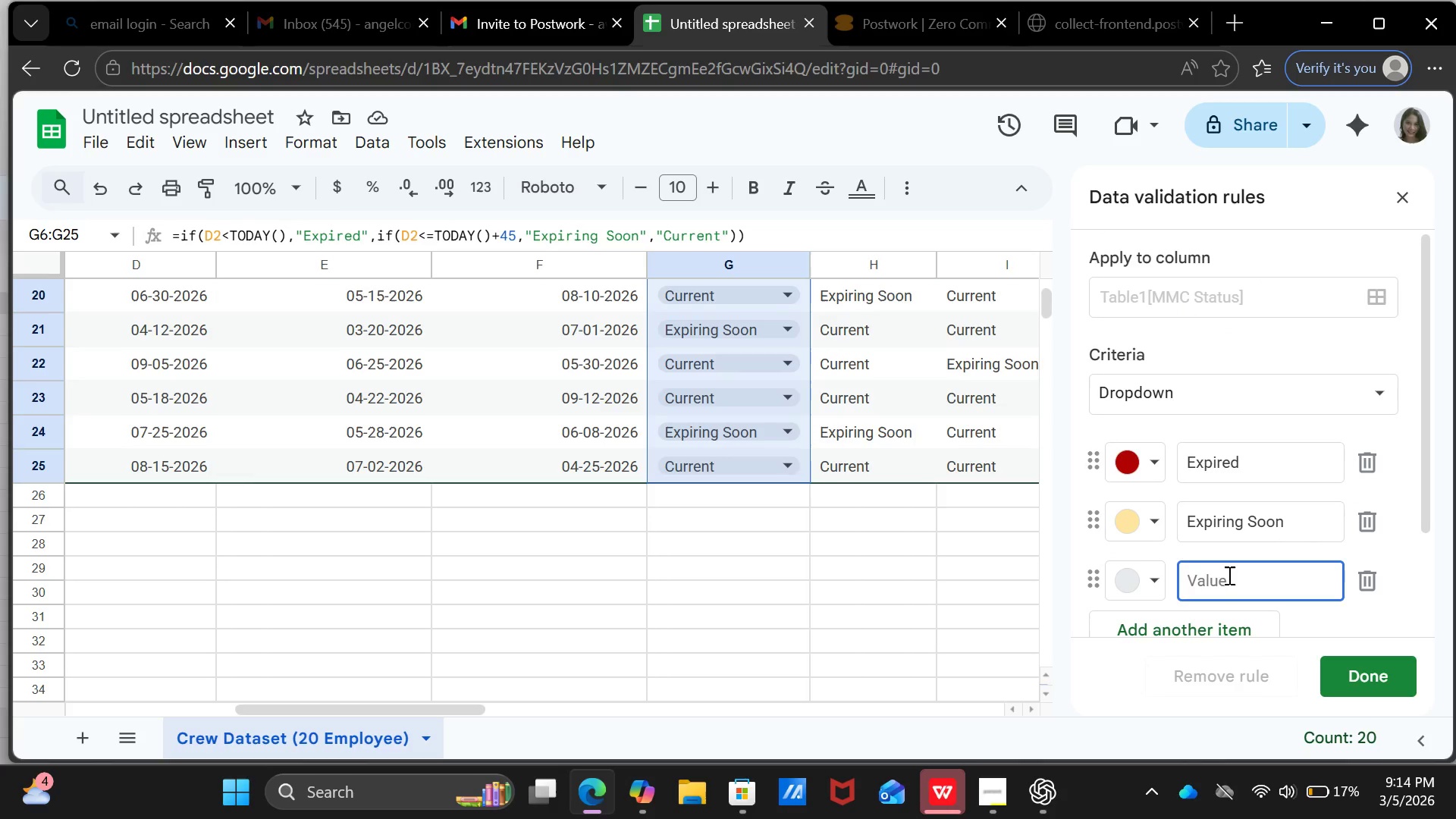 
type(Current)
 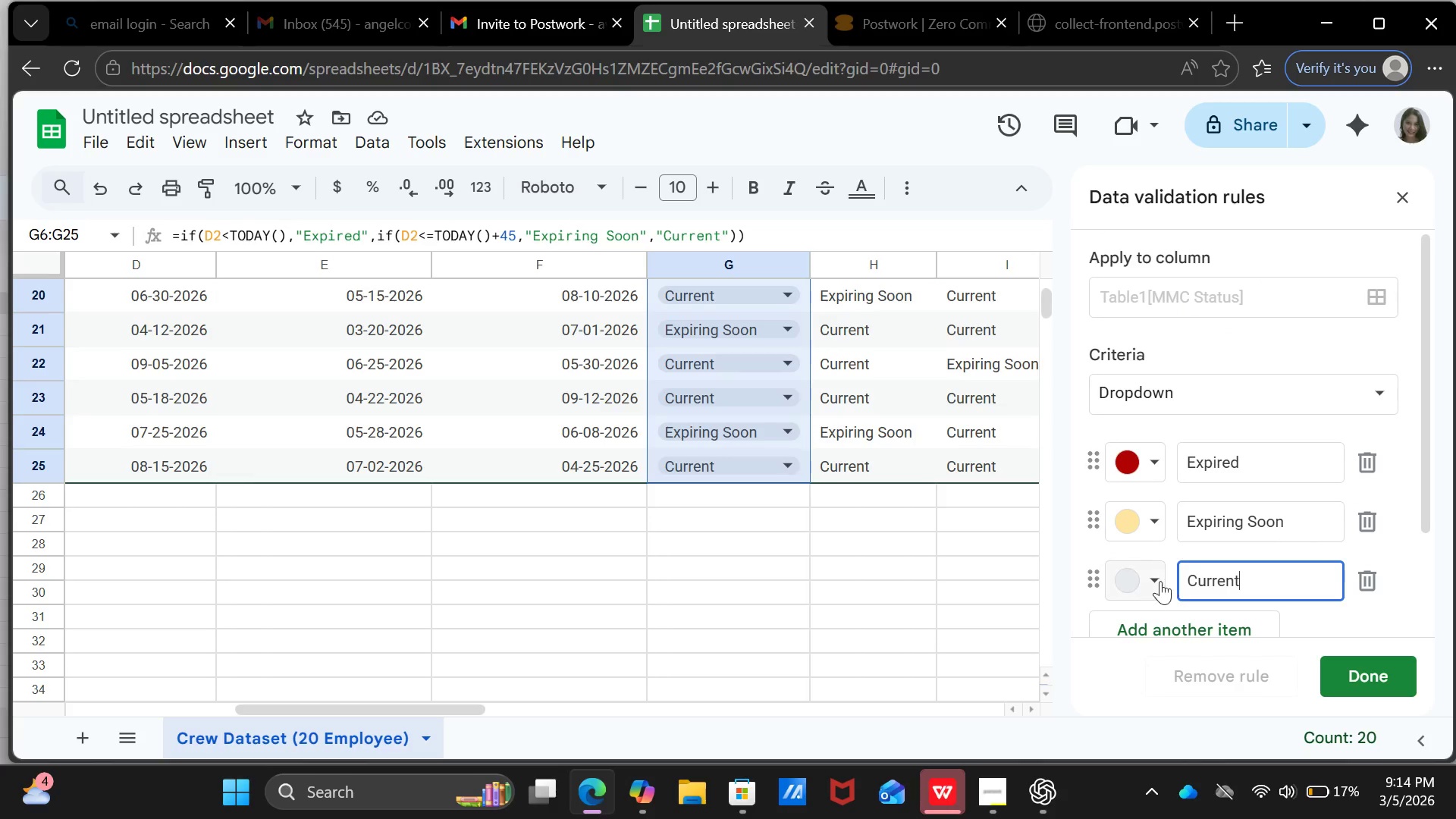 
left_click([1159, 580])
 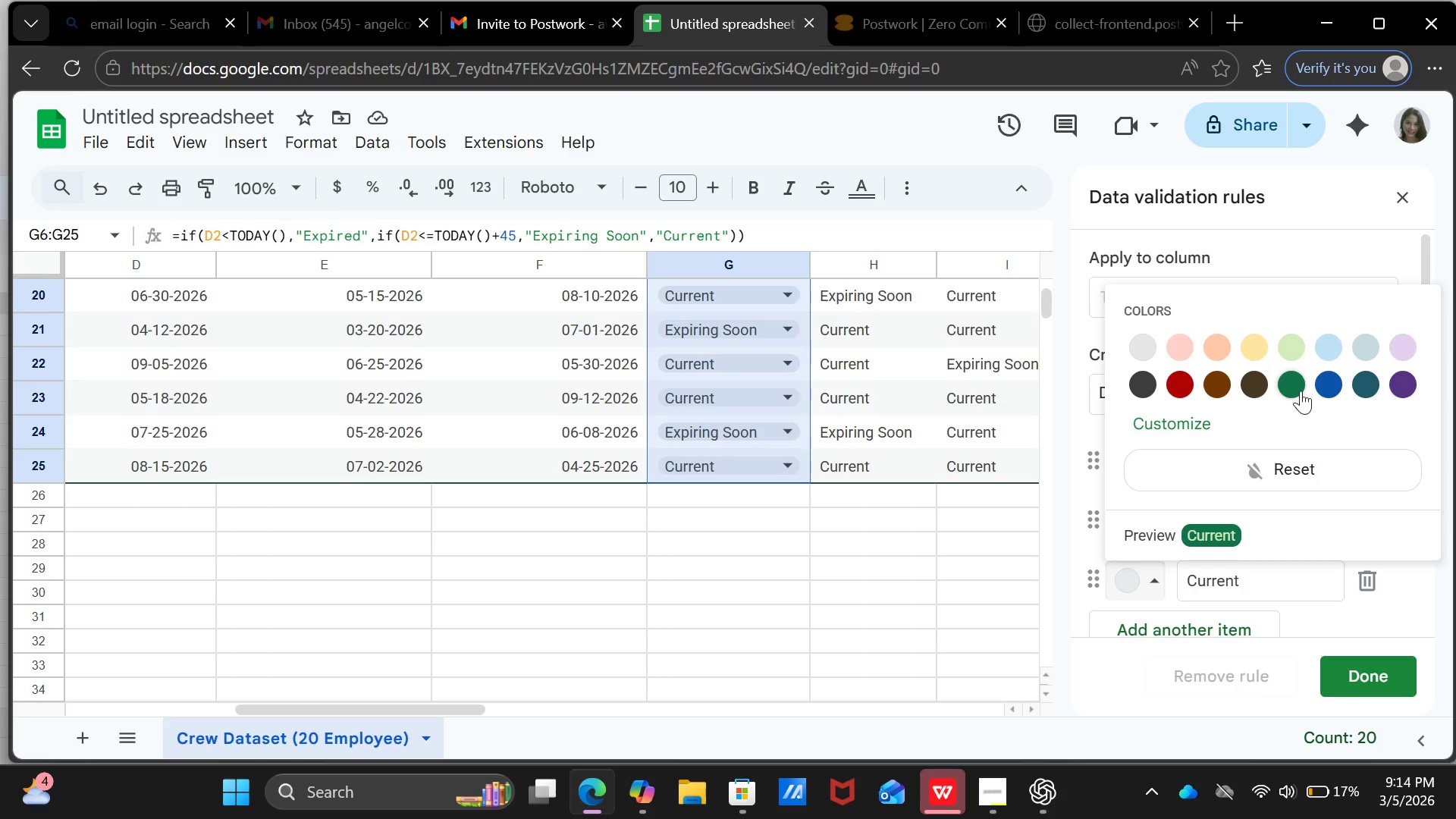 
left_click([1301, 389])
 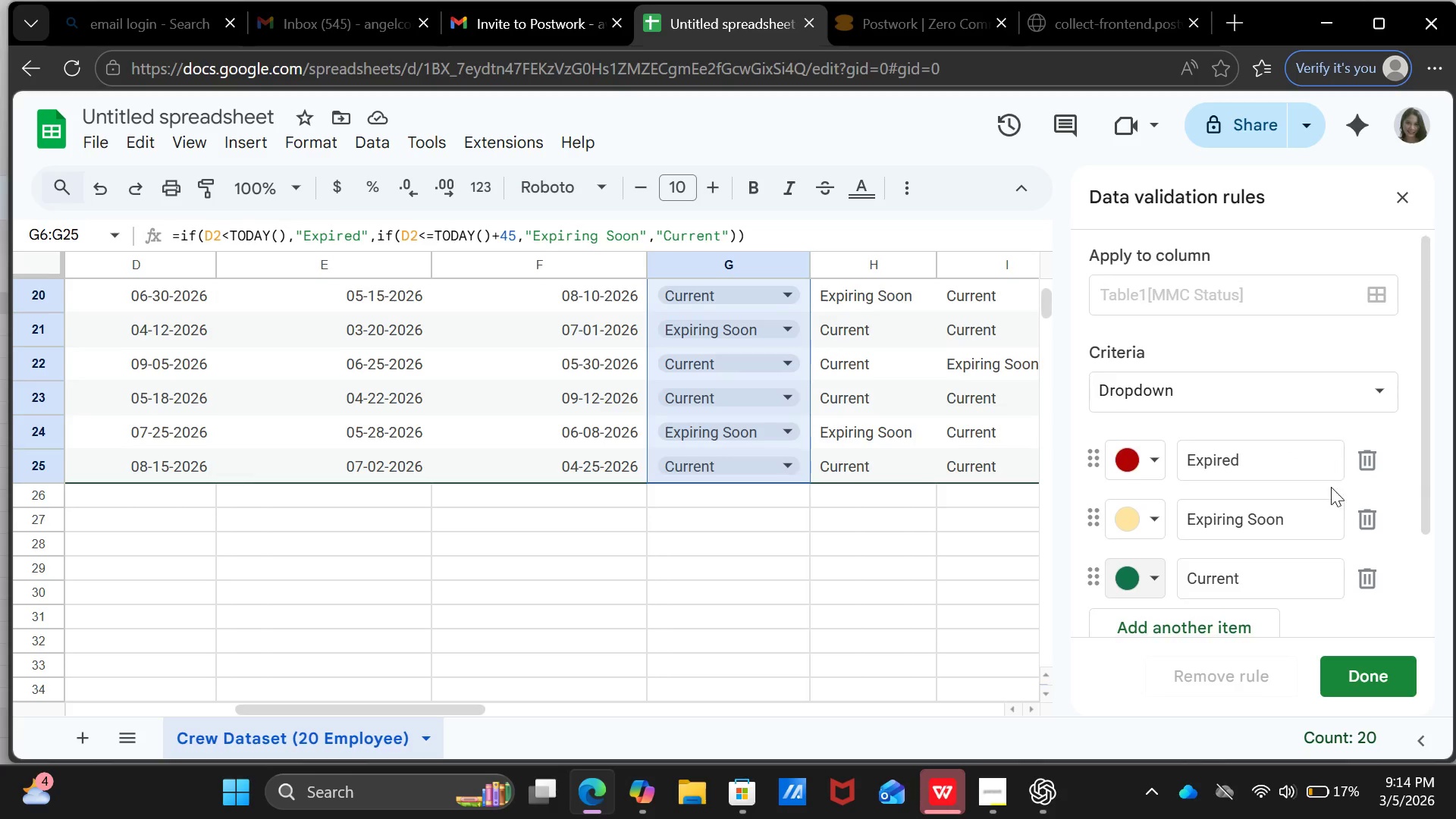 
scroll: coordinate [1372, 582], scroll_direction: down, amount: 4.0
 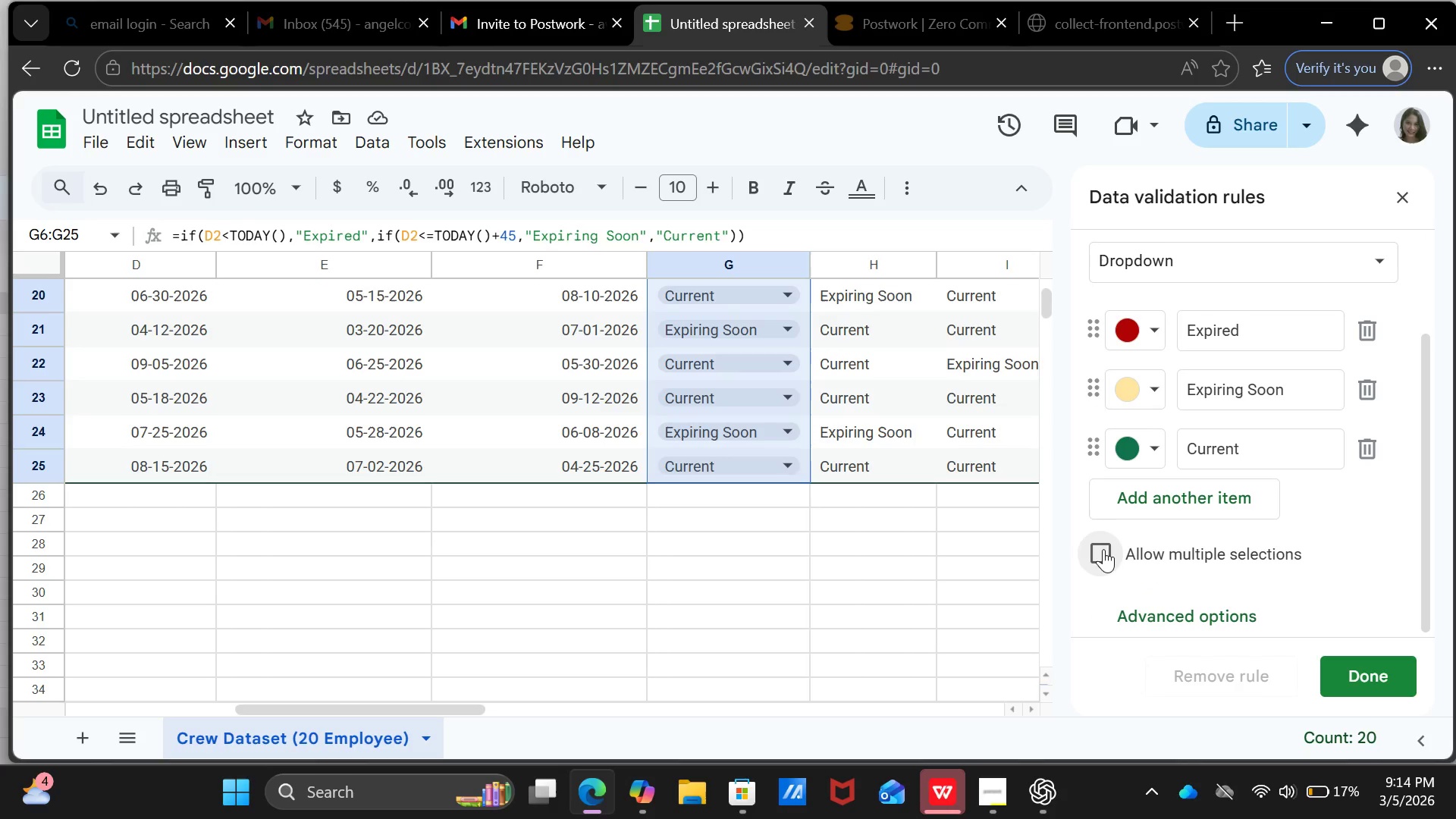 
double_click([1103, 549])
 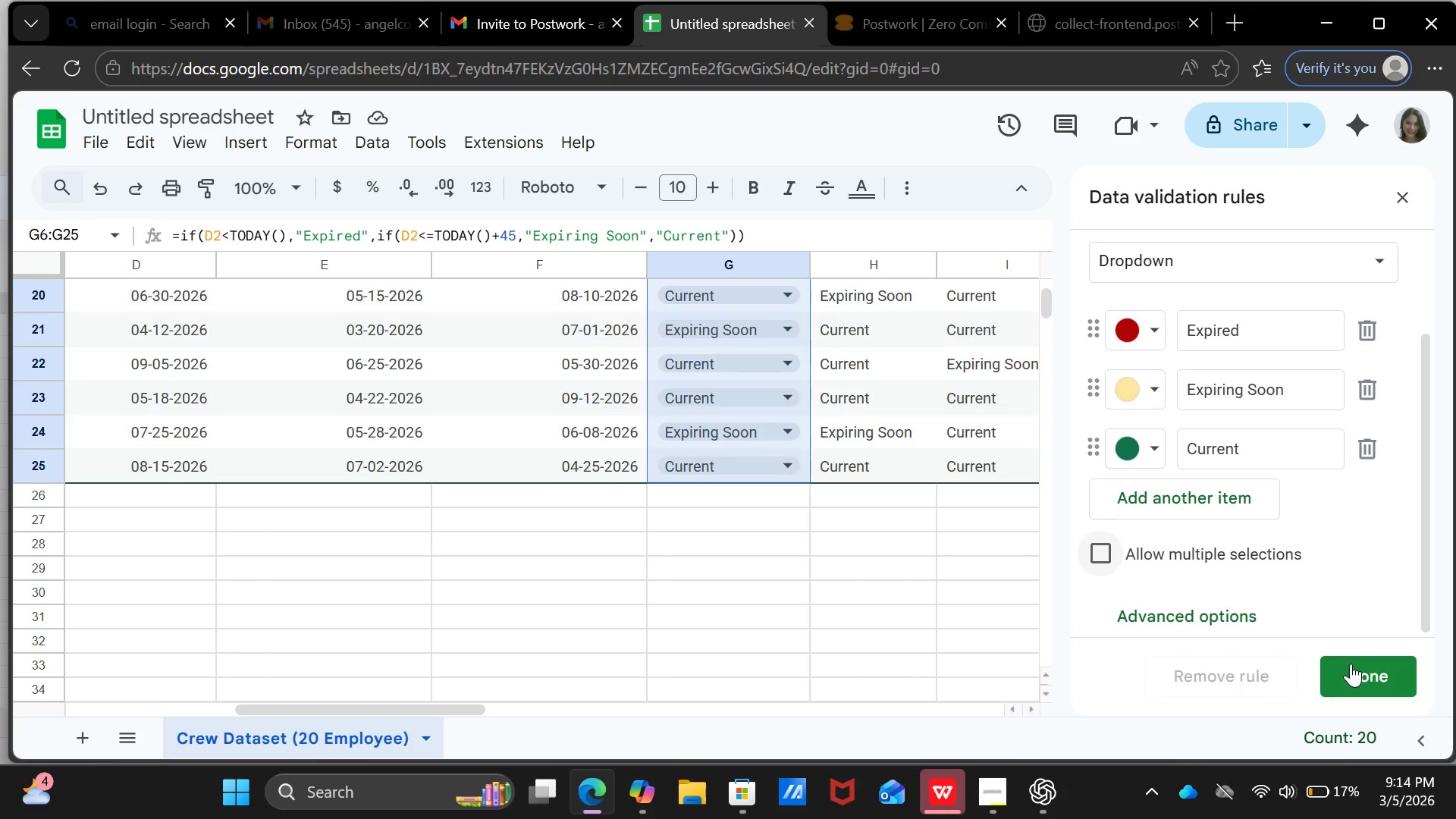 
left_click([1351, 664])
 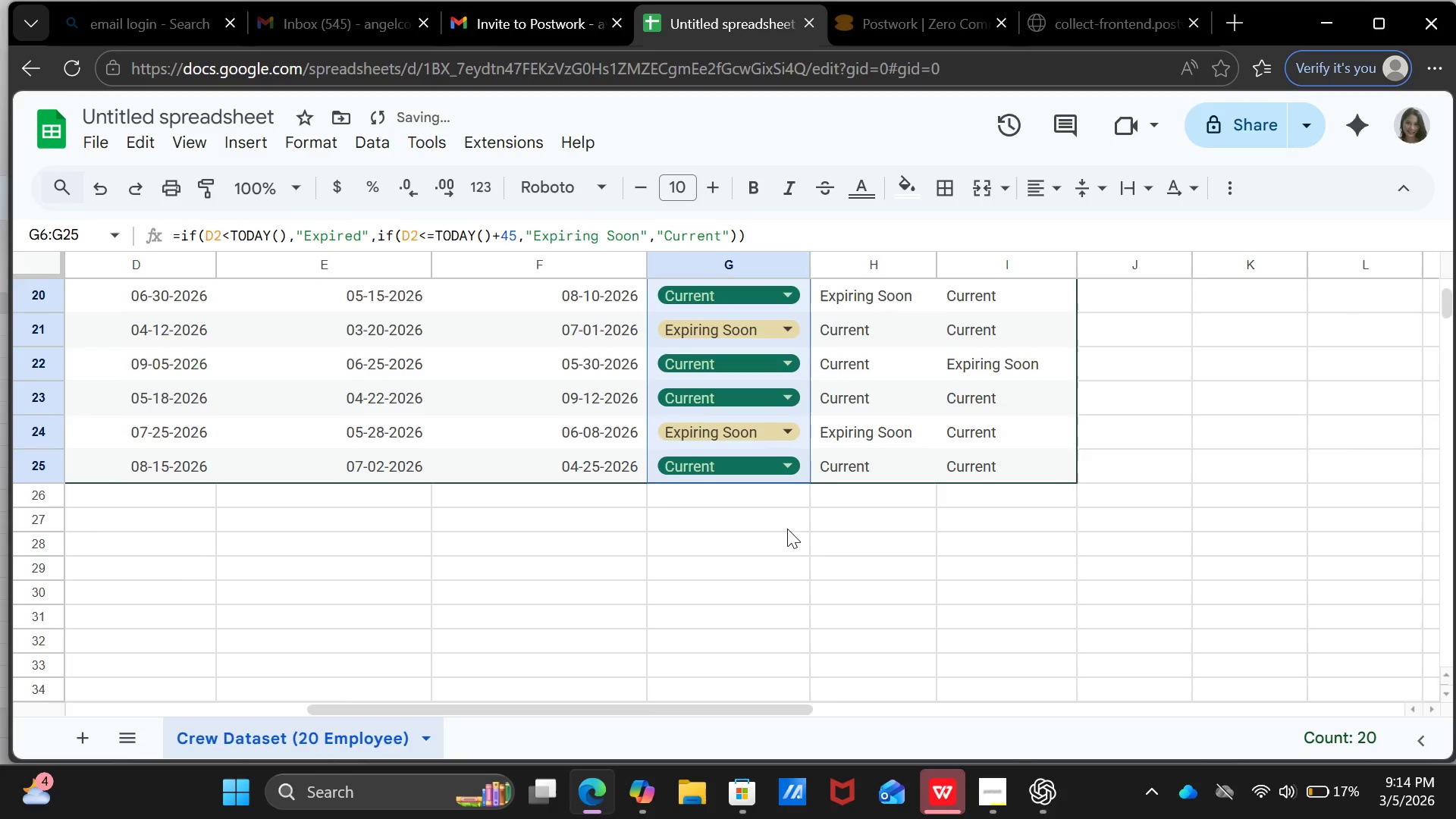 
scroll: coordinate [784, 522], scroll_direction: up, amount: 6.0
 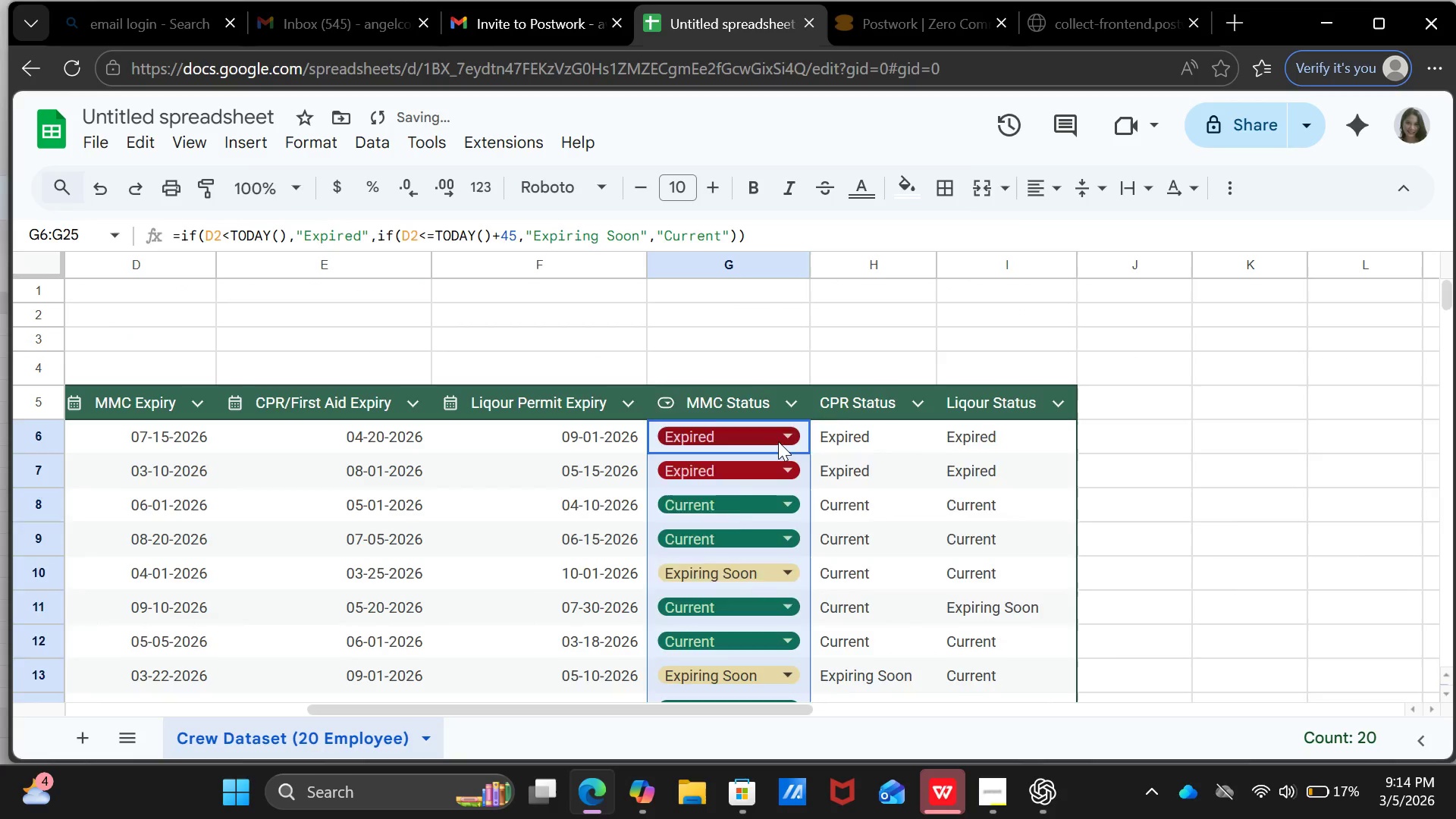 
left_click([778, 441])
 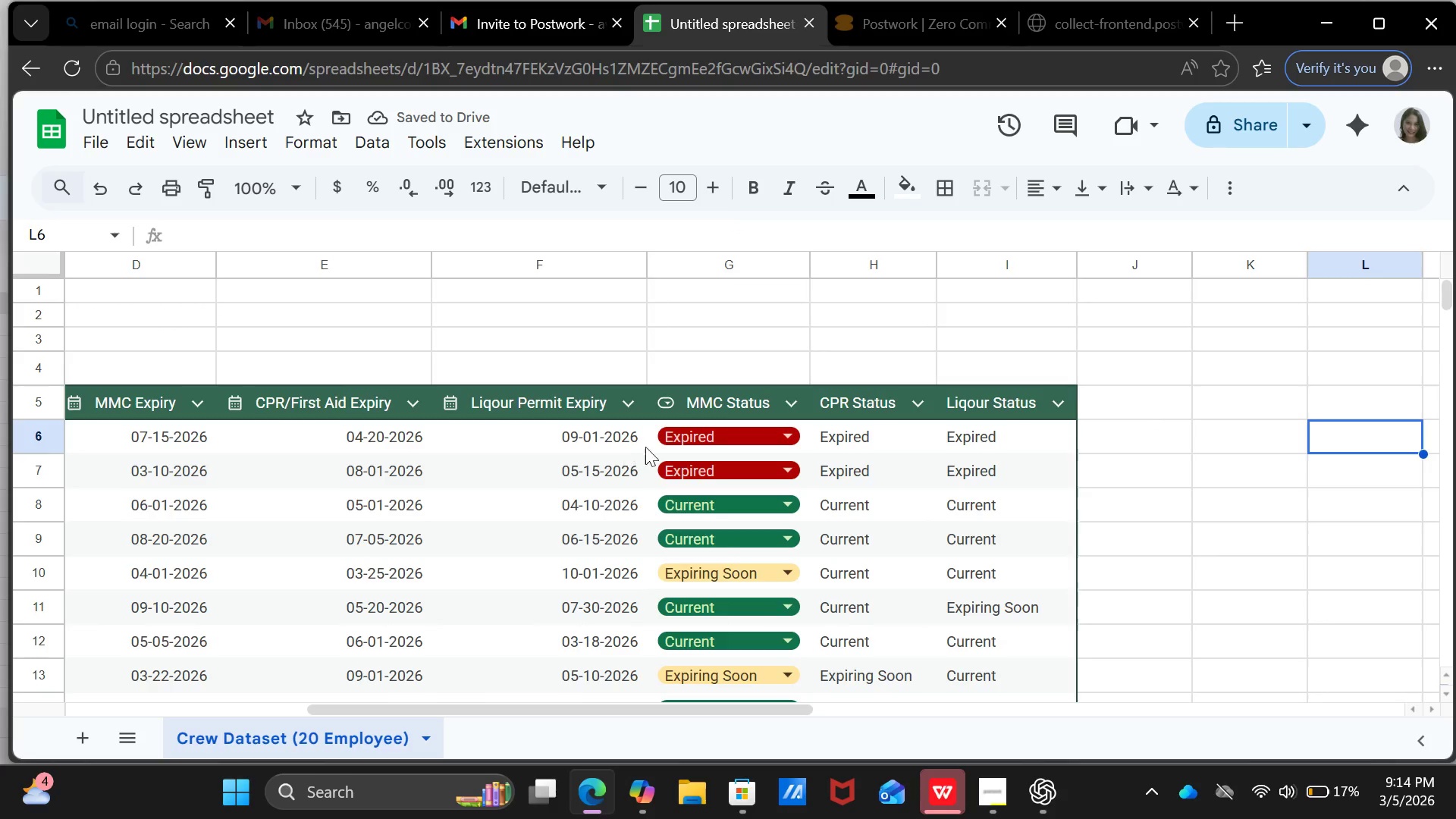 
left_click_drag(start_coordinate=[709, 426], to_coordinate=[748, 493])
 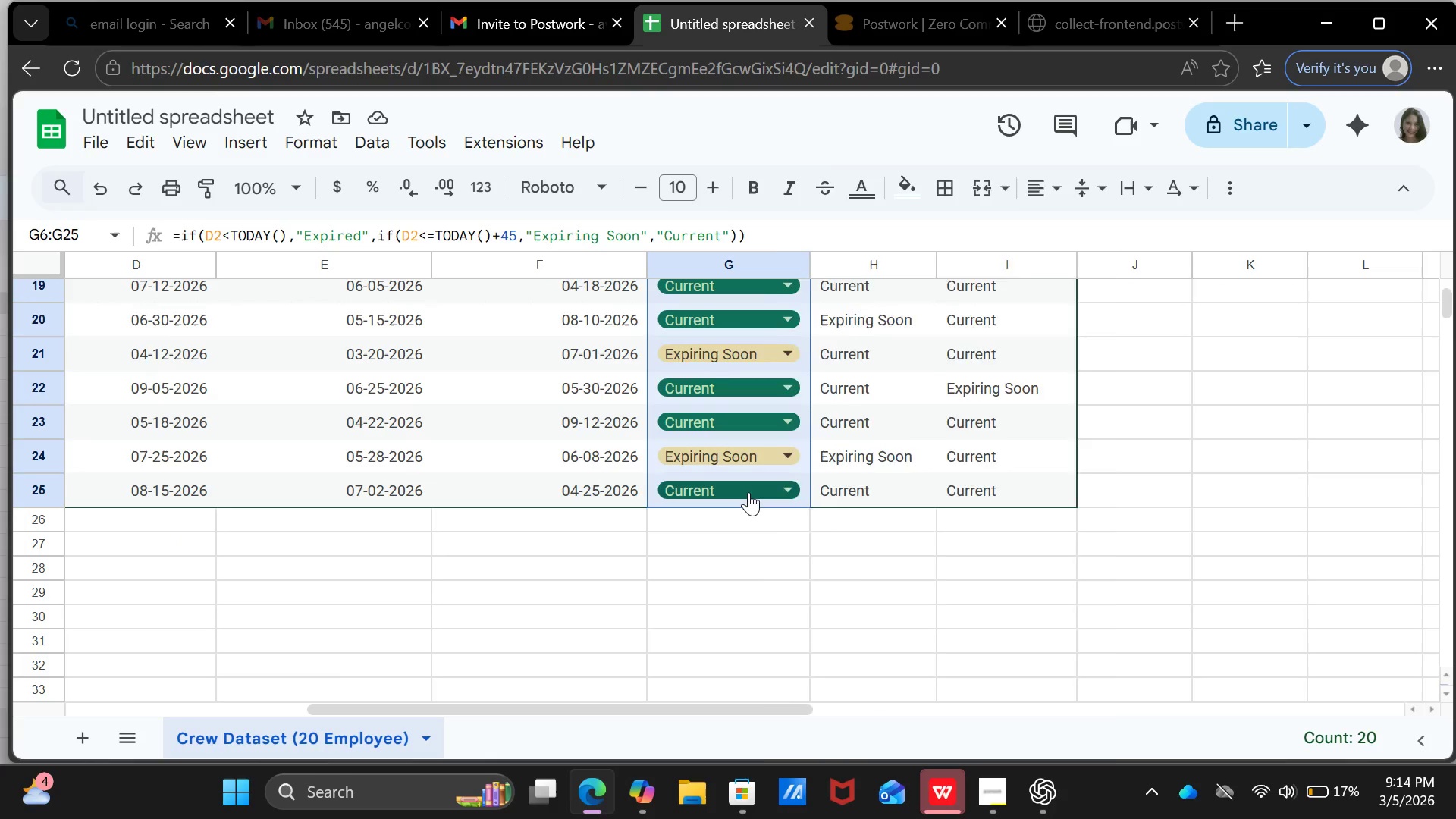 
right_click([748, 492])
 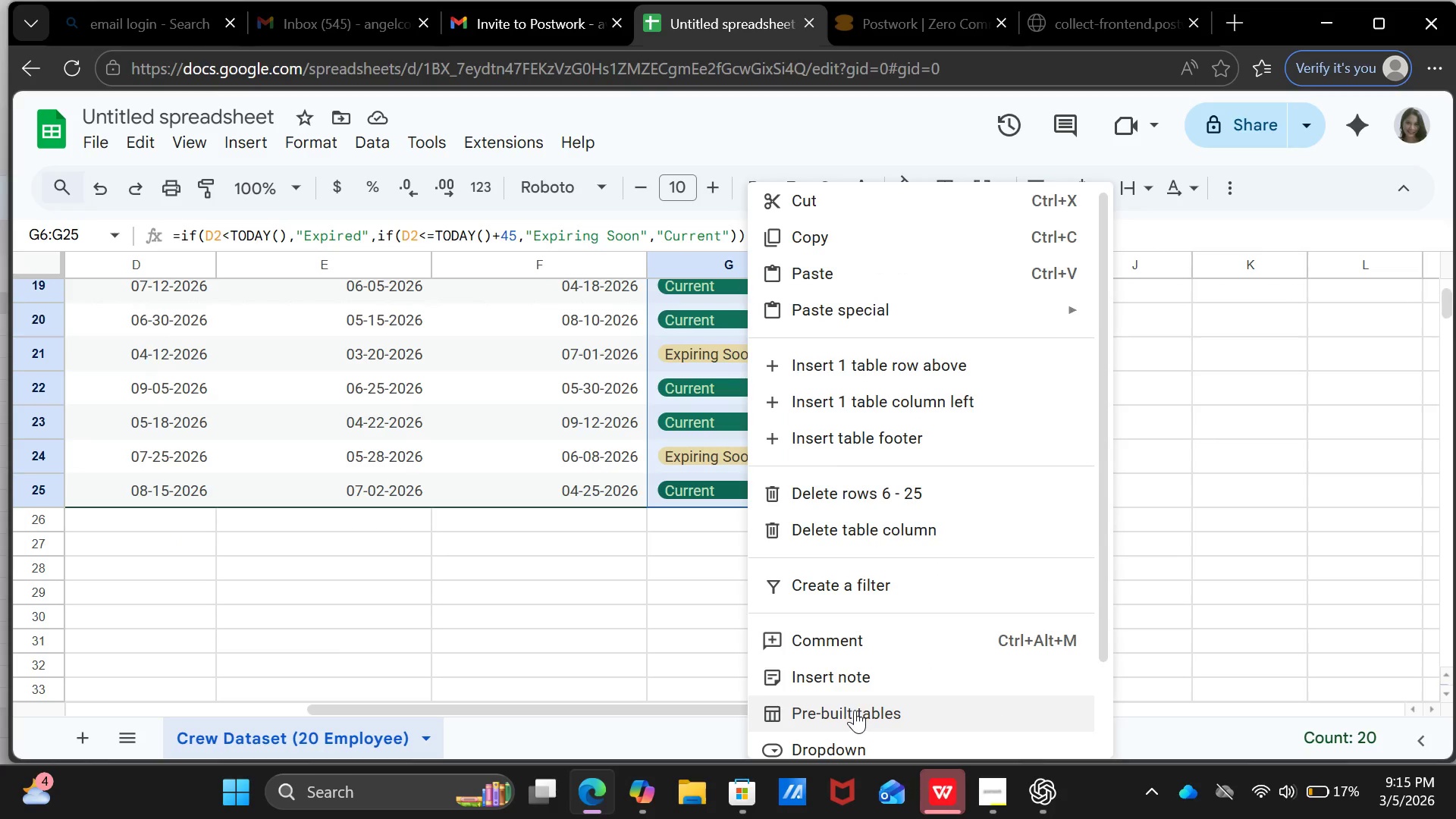 
scroll: coordinate [855, 709], scroll_direction: down, amount: 5.0
 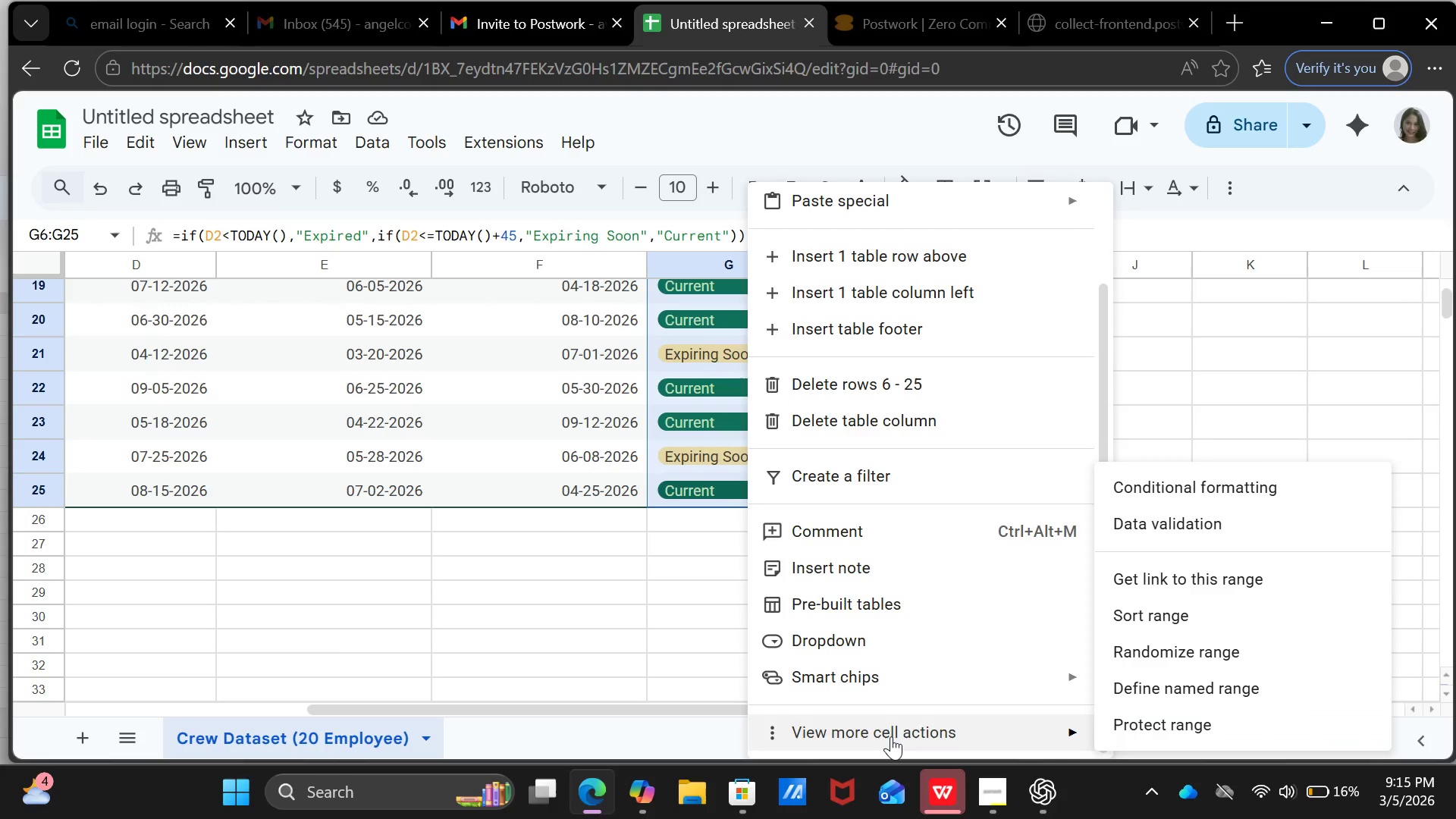 
left_click([891, 736])
 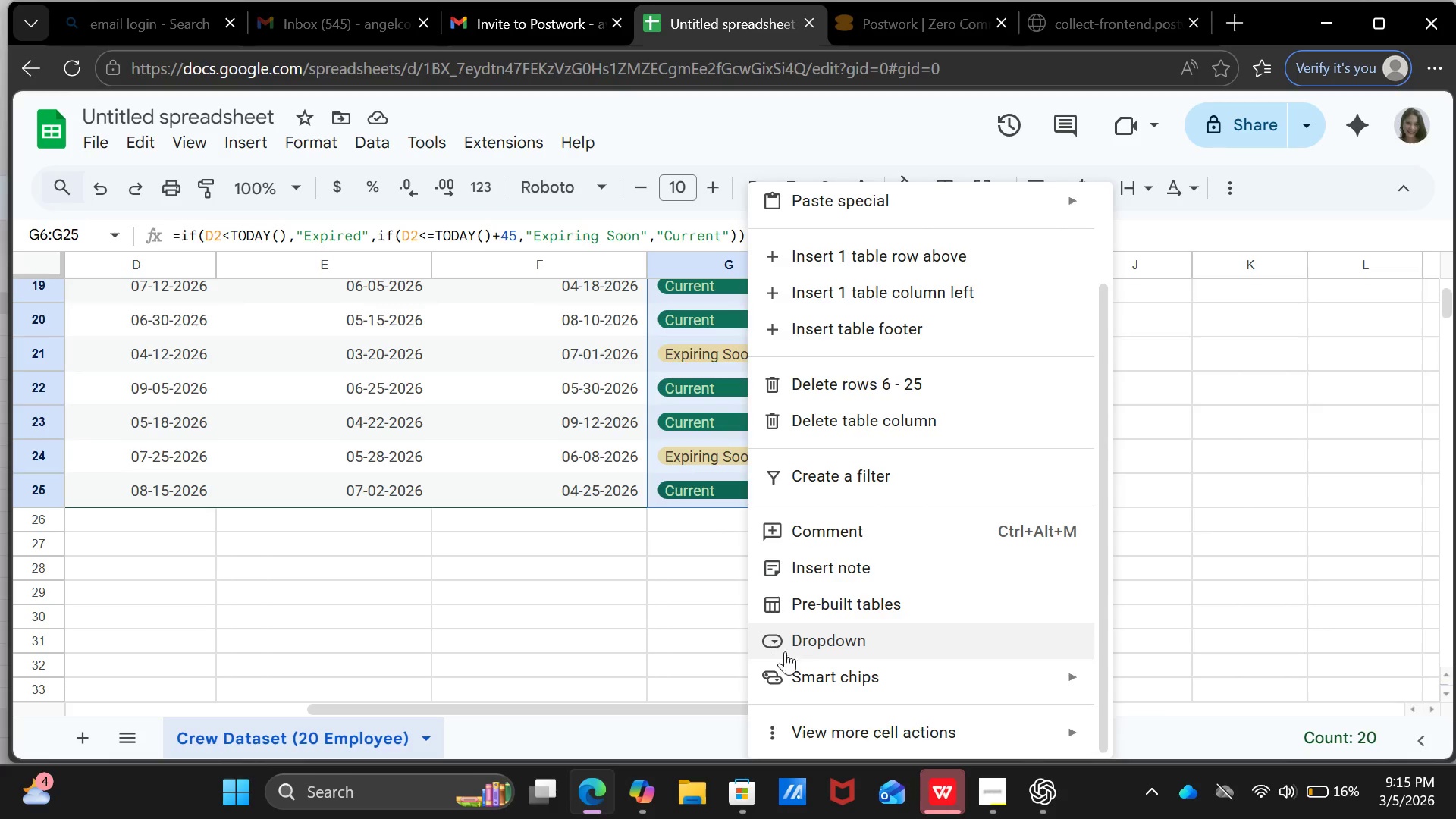 
left_click([808, 673])
 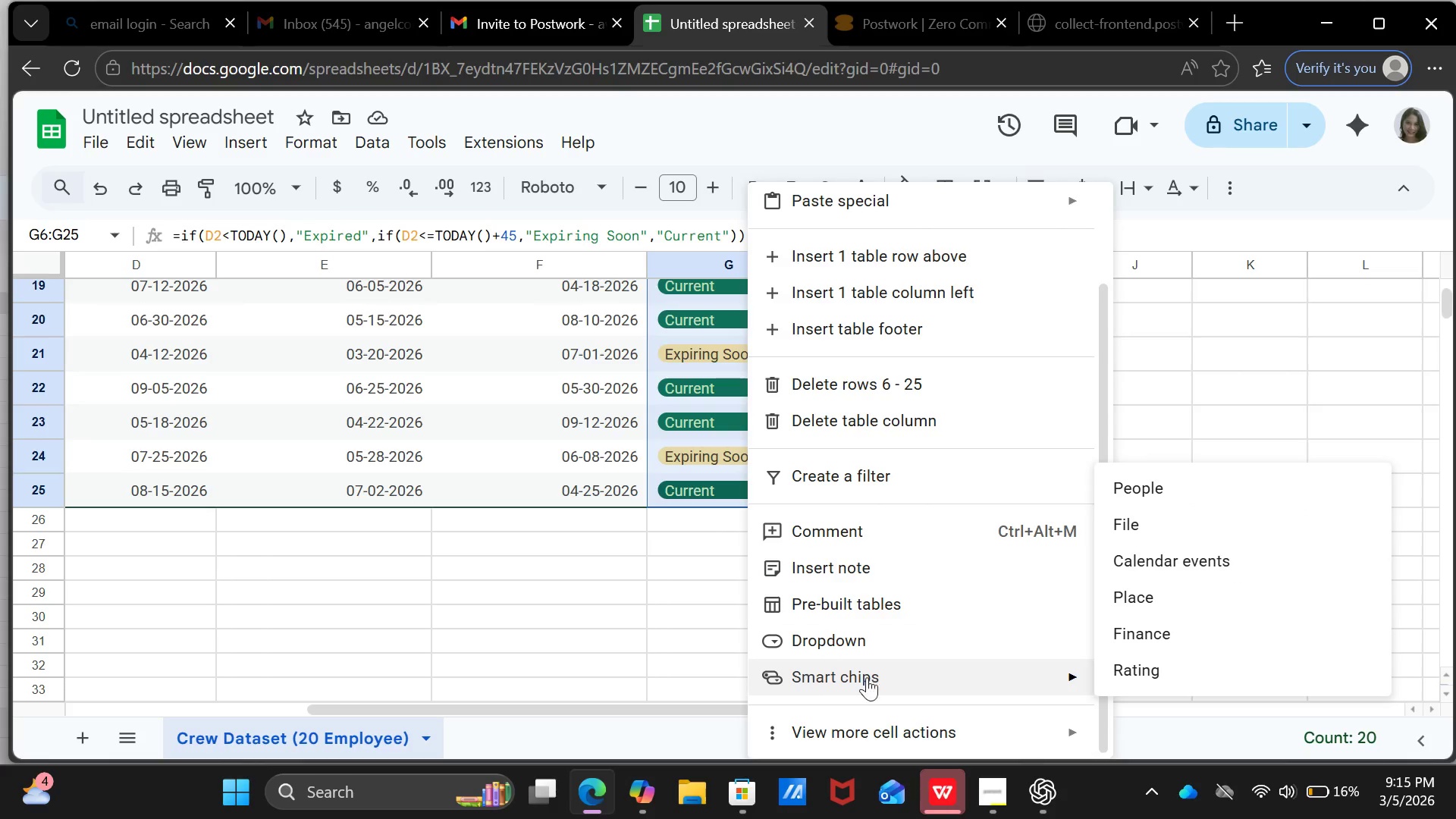 
scroll: coordinate [1103, 635], scroll_direction: down, amount: 3.0
 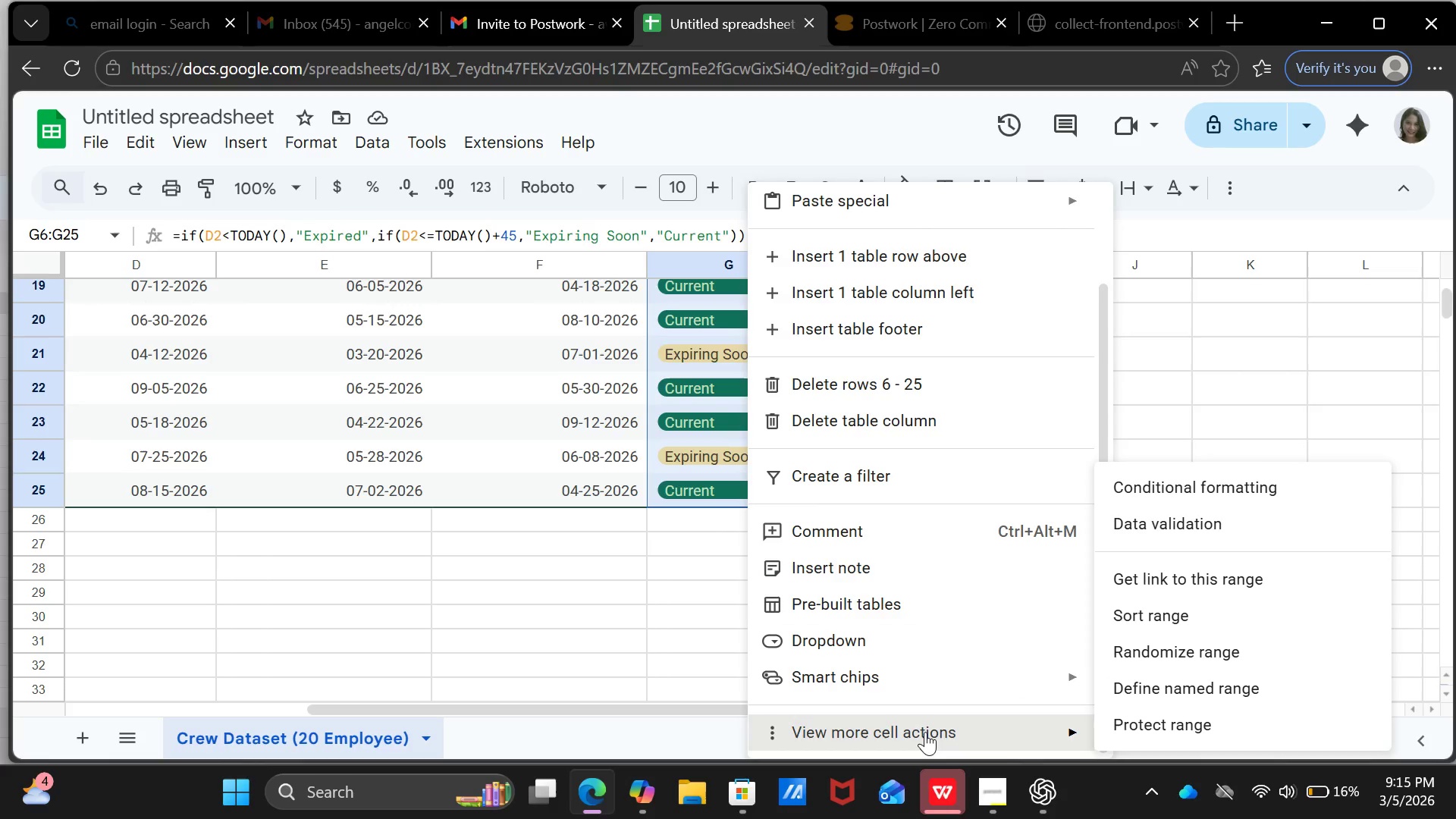 
left_click([925, 732])
 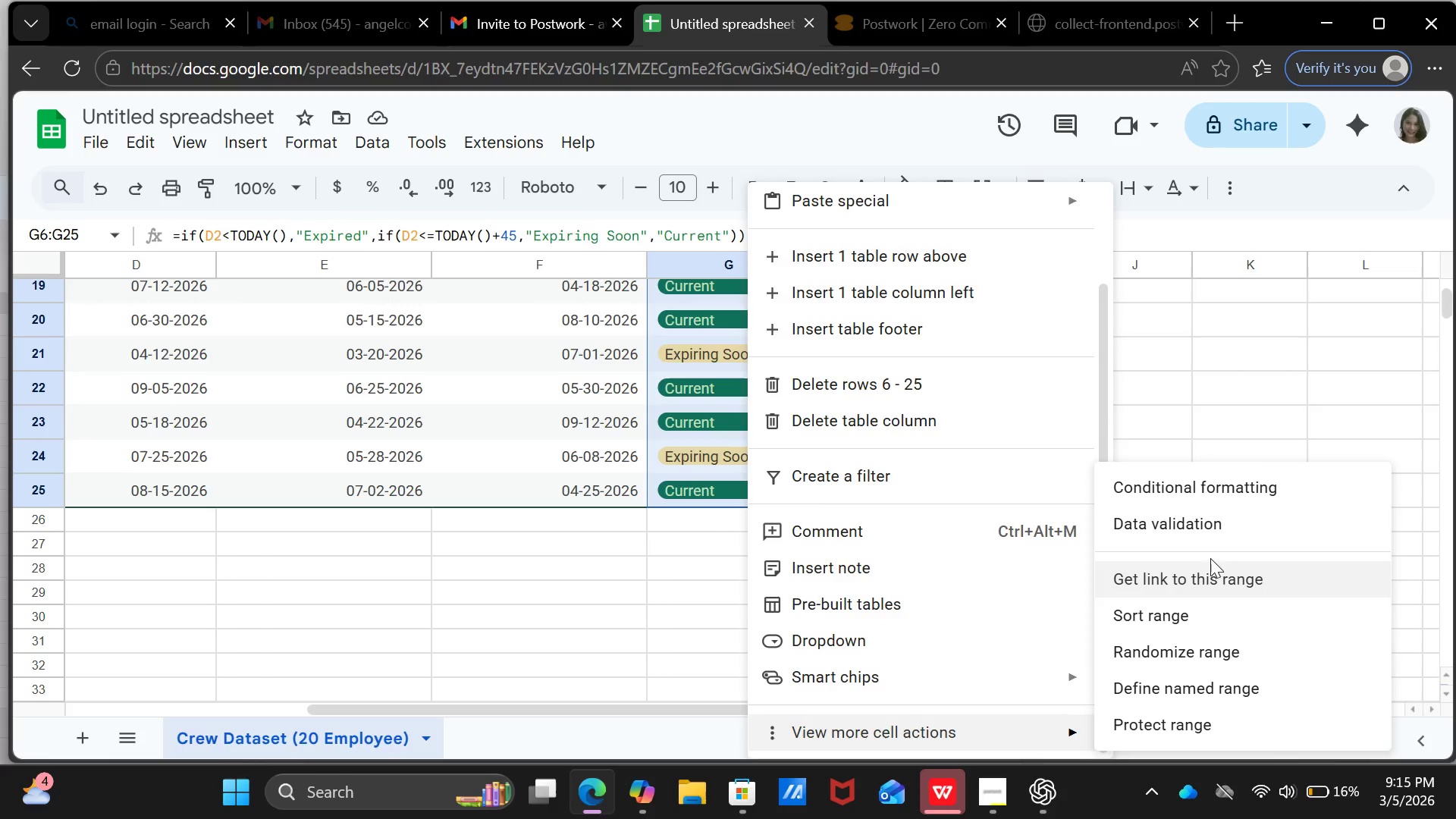 
left_click([1202, 527])
 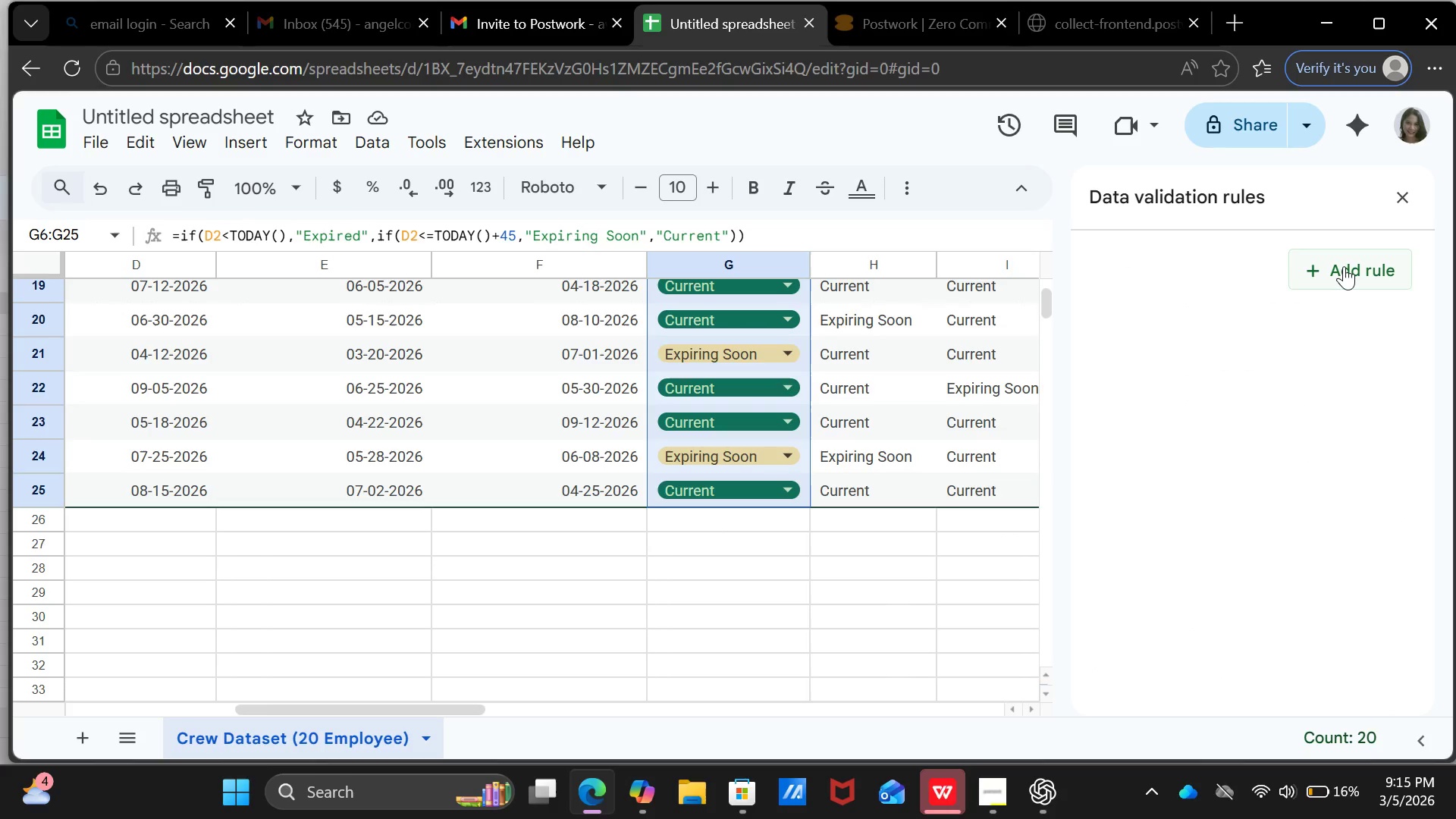 
left_click([1344, 266])
 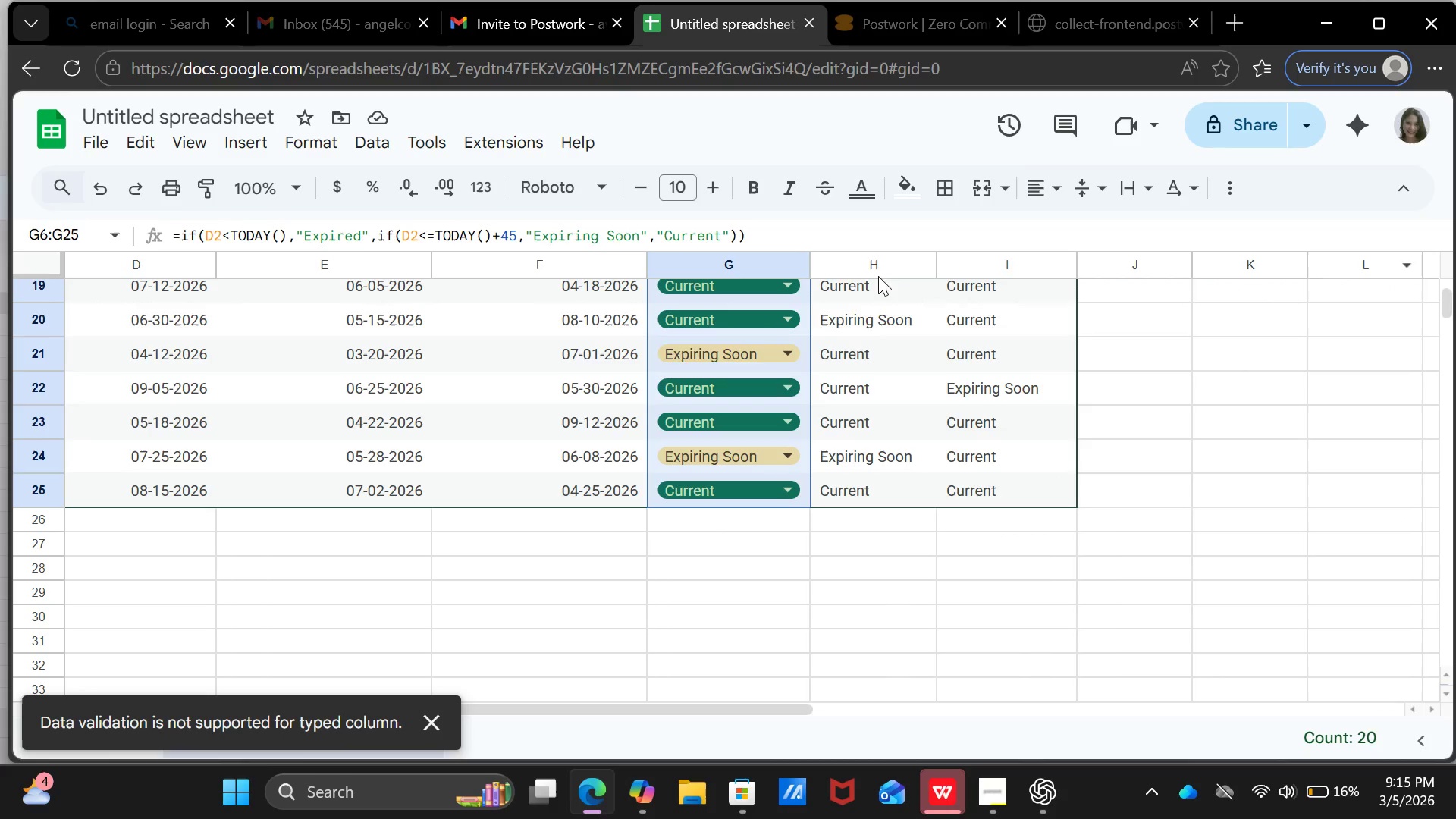 
scroll: coordinate [834, 420], scroll_direction: up, amount: 8.0
 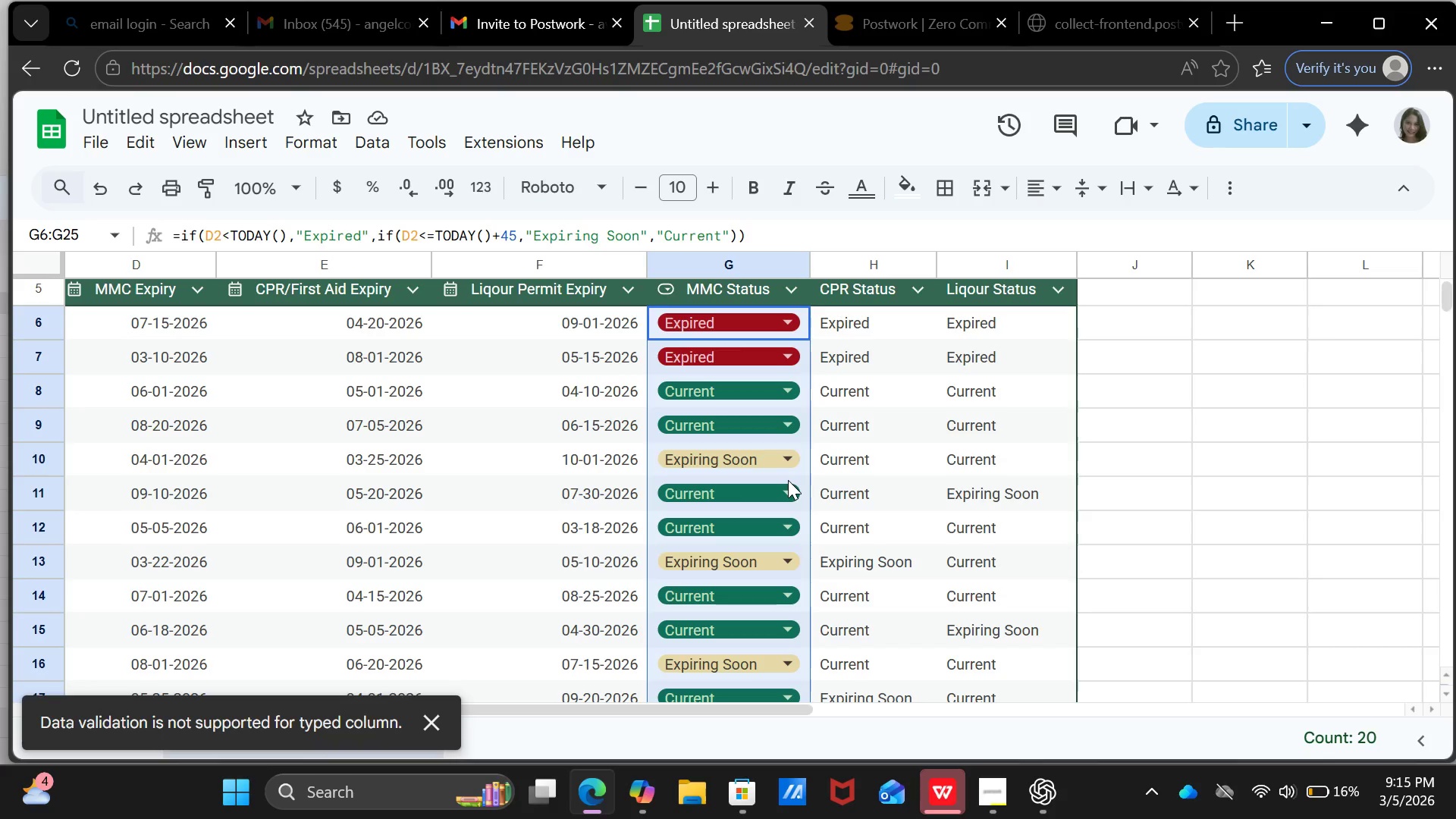 
scroll: coordinate [788, 480], scroll_direction: down, amount: 1.0
 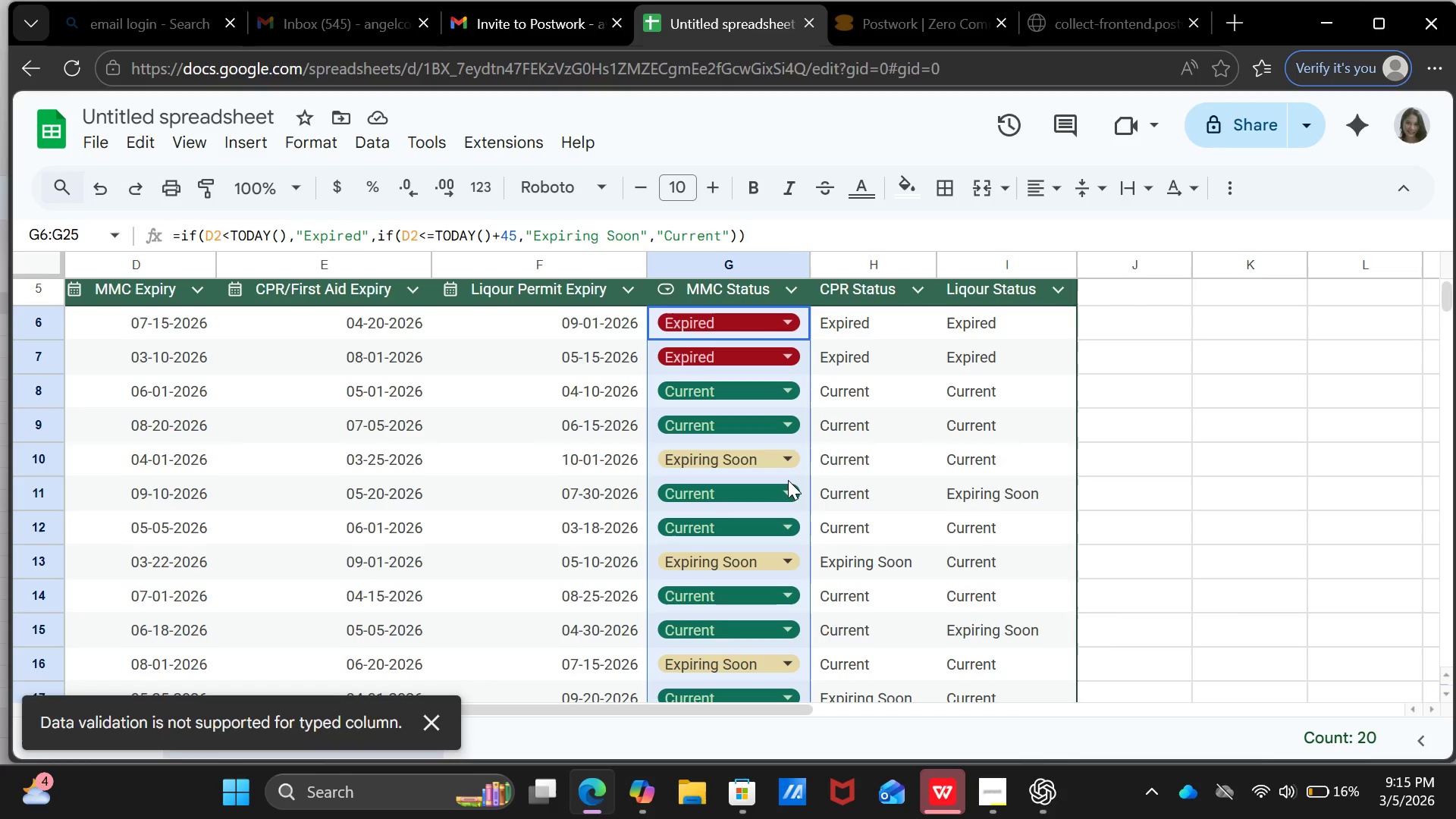 
scroll: coordinate [1076, 594], scroll_direction: up, amount: 8.0
 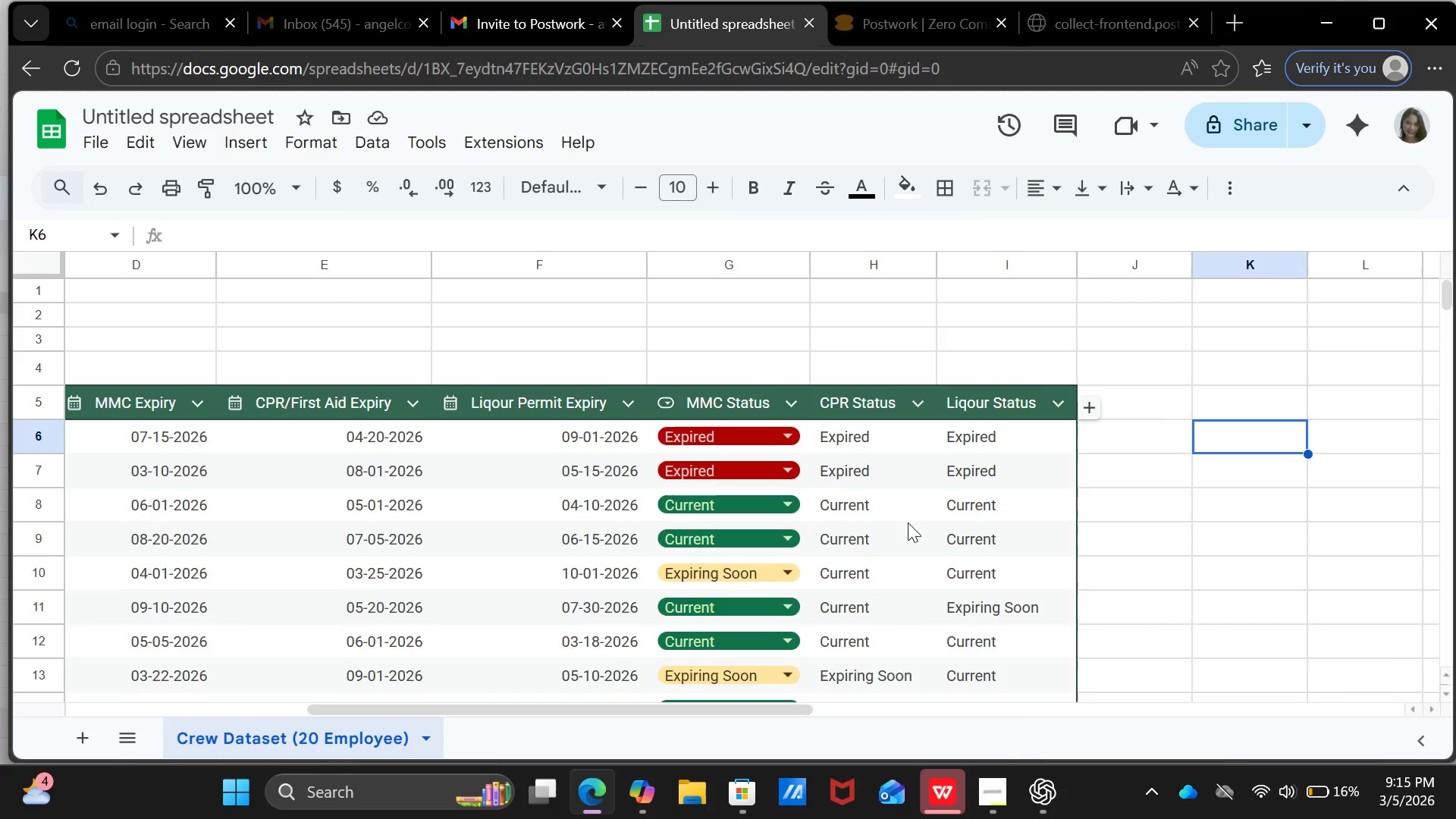 
scroll: coordinate [858, 549], scroll_direction: down, amount: 1.0
 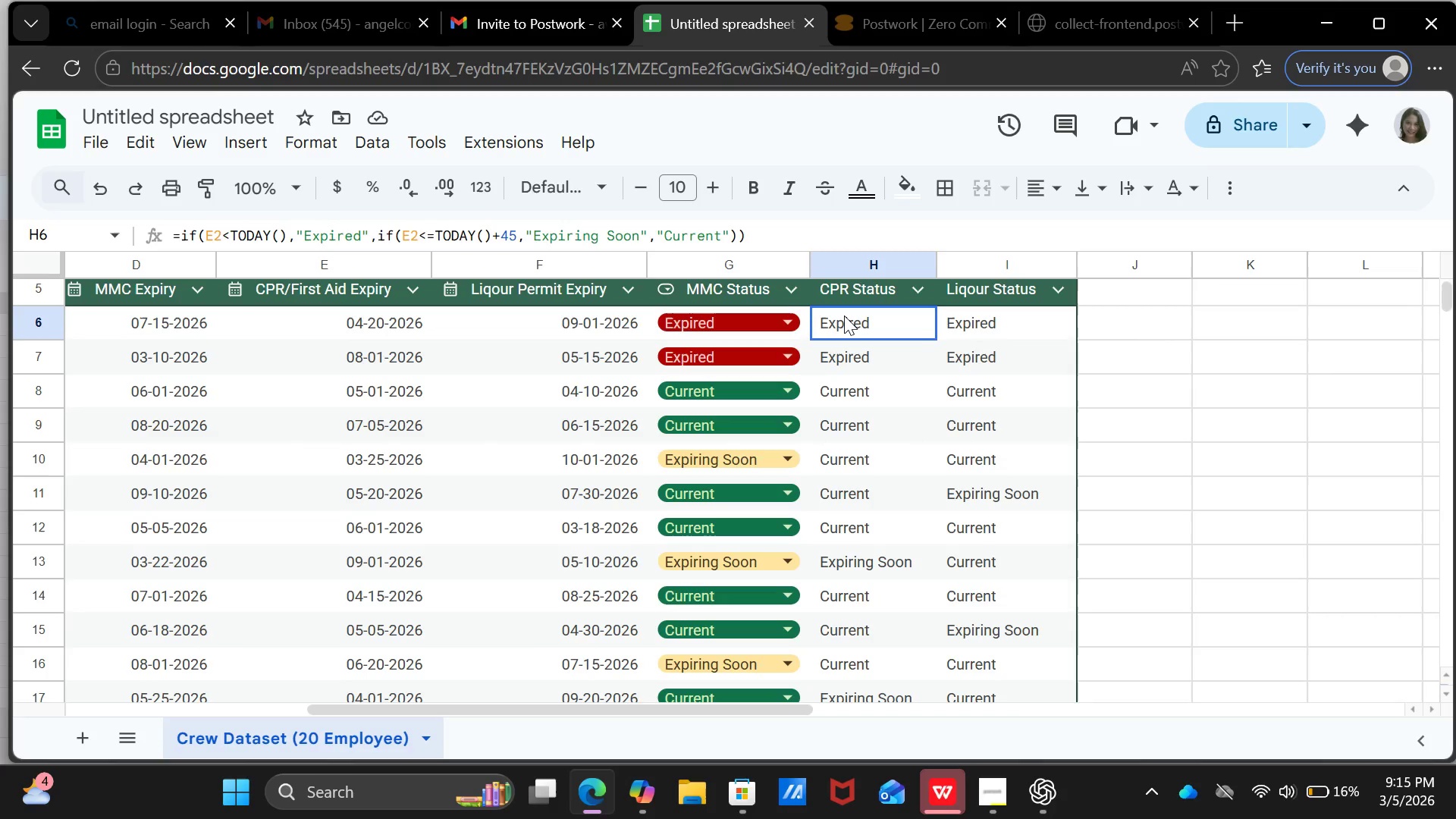 
left_click([844, 315])
 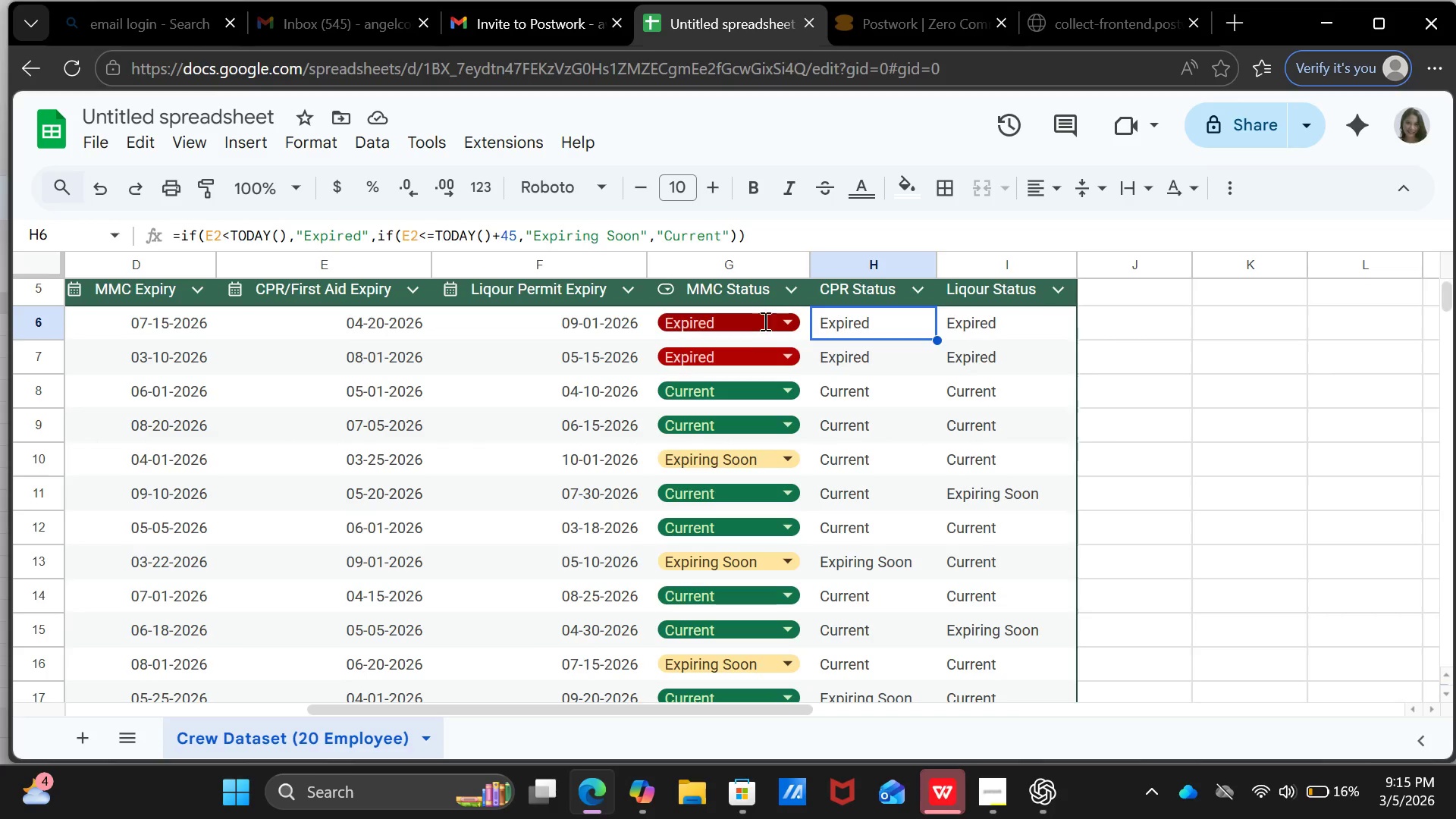 
left_click([764, 321])
 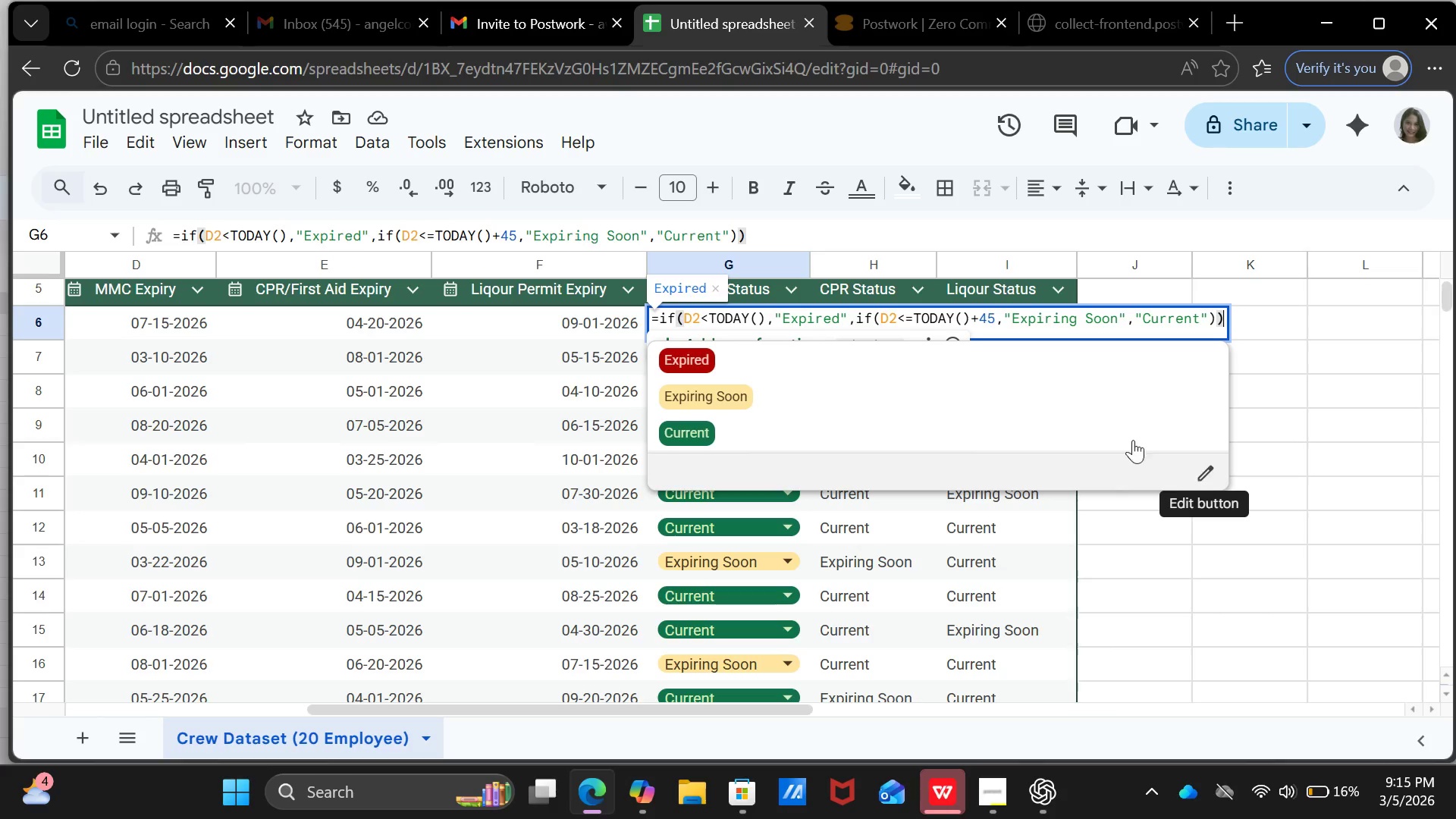 
left_click([1361, 404])
 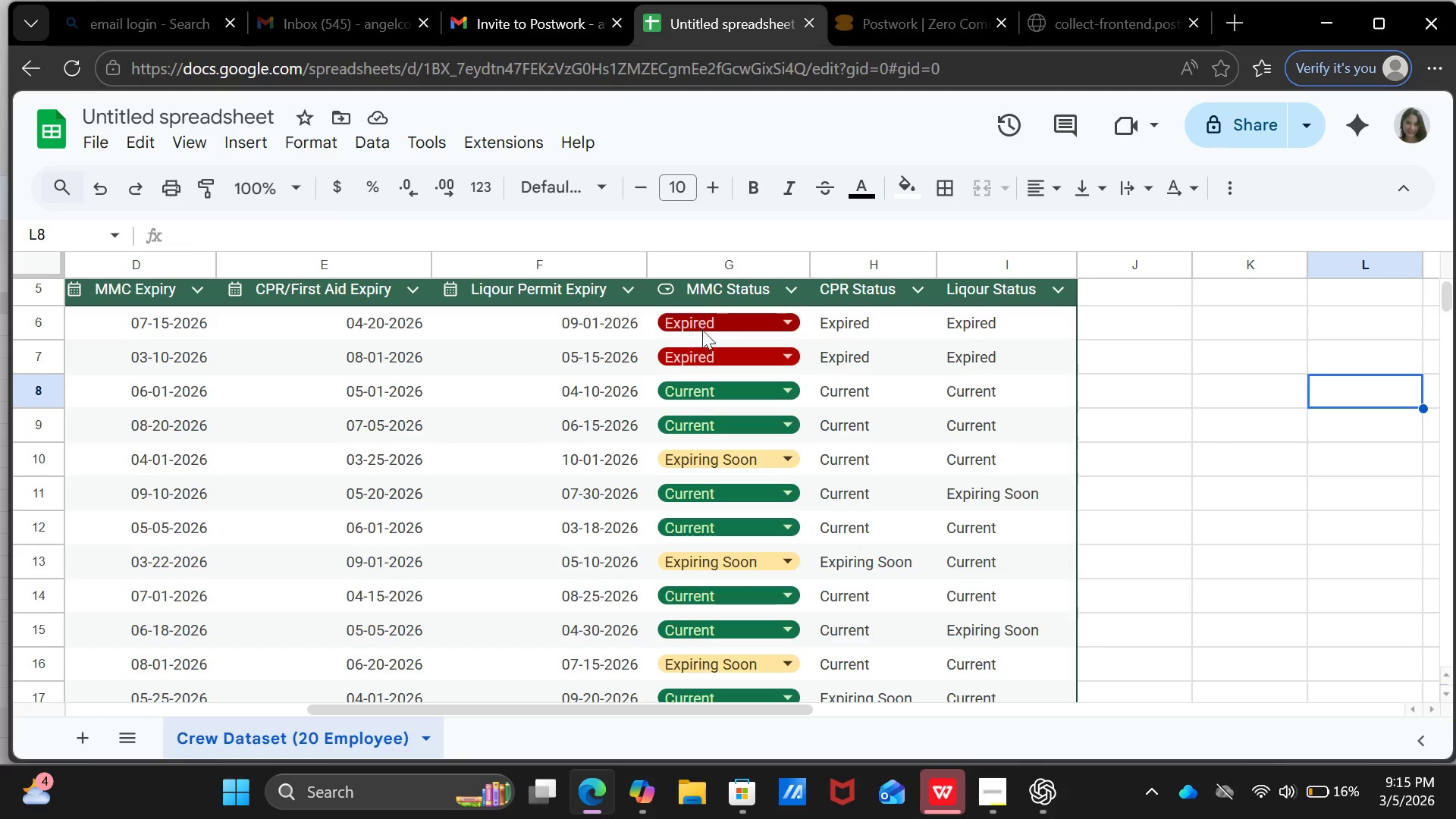 
left_click_drag(start_coordinate=[701, 317], to_coordinate=[731, 670])
 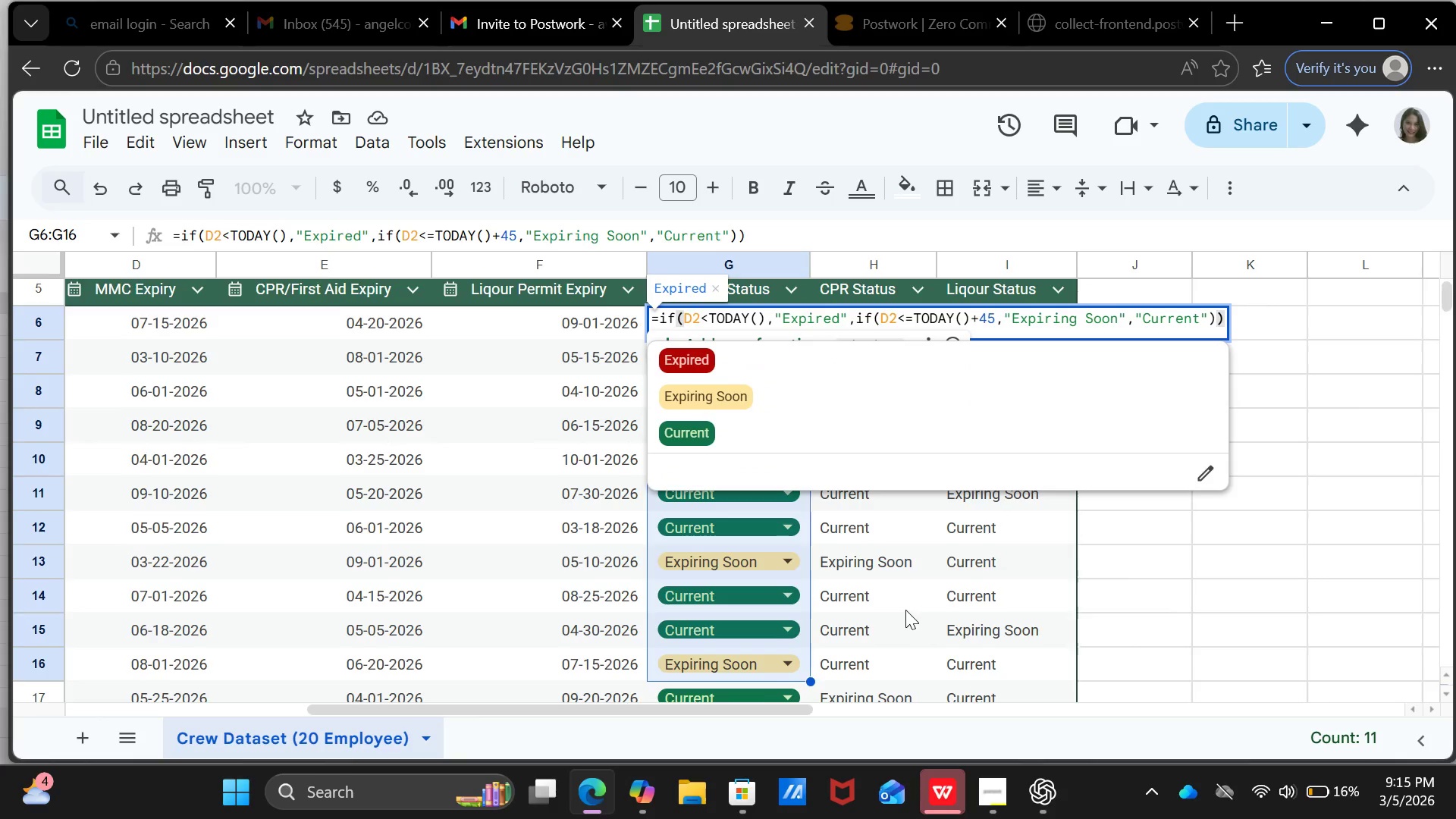 
scroll: coordinate [905, 610], scroll_direction: down, amount: 3.0
 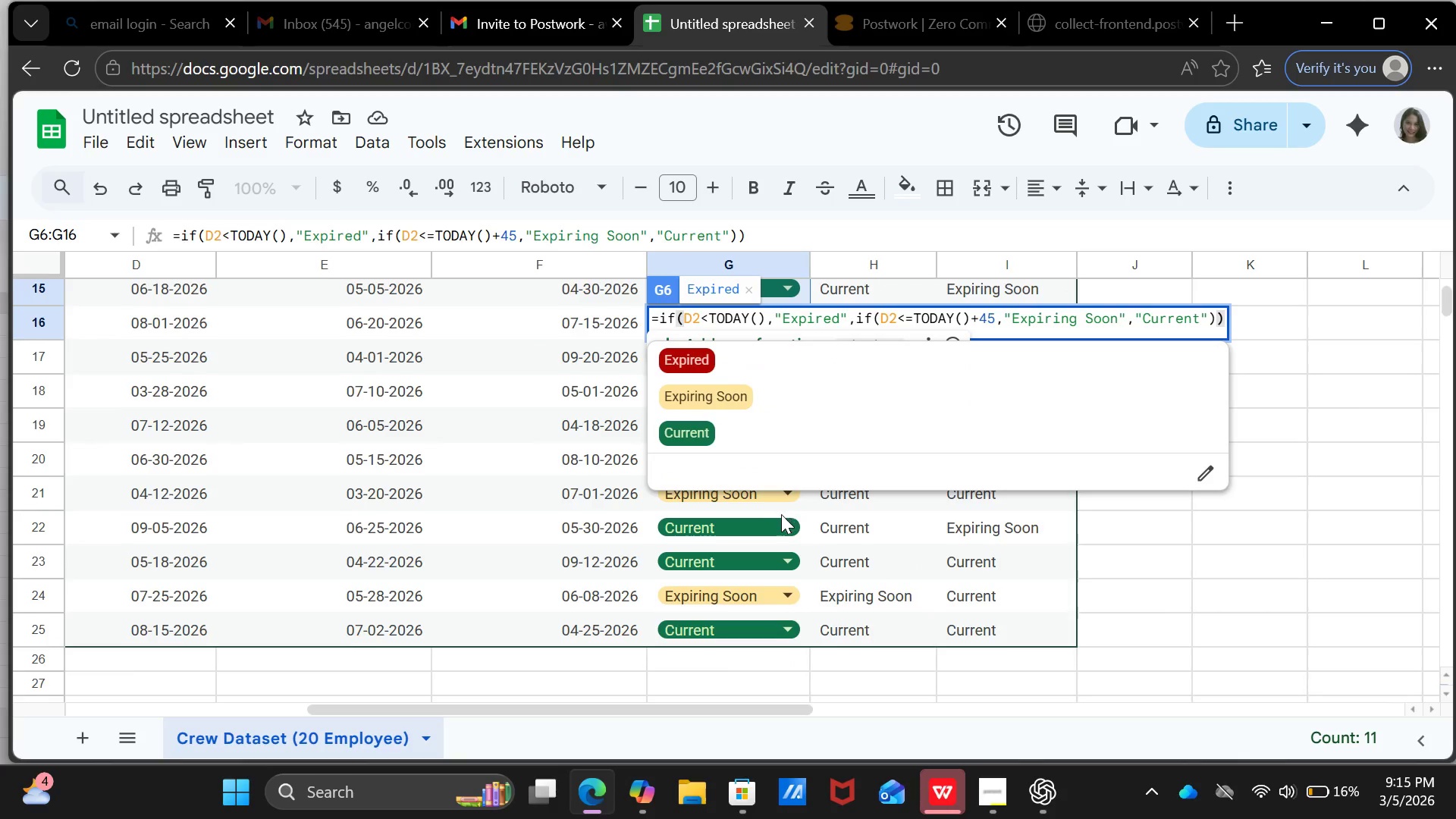 
scroll: coordinate [781, 517], scroll_direction: up, amount: 2.0
 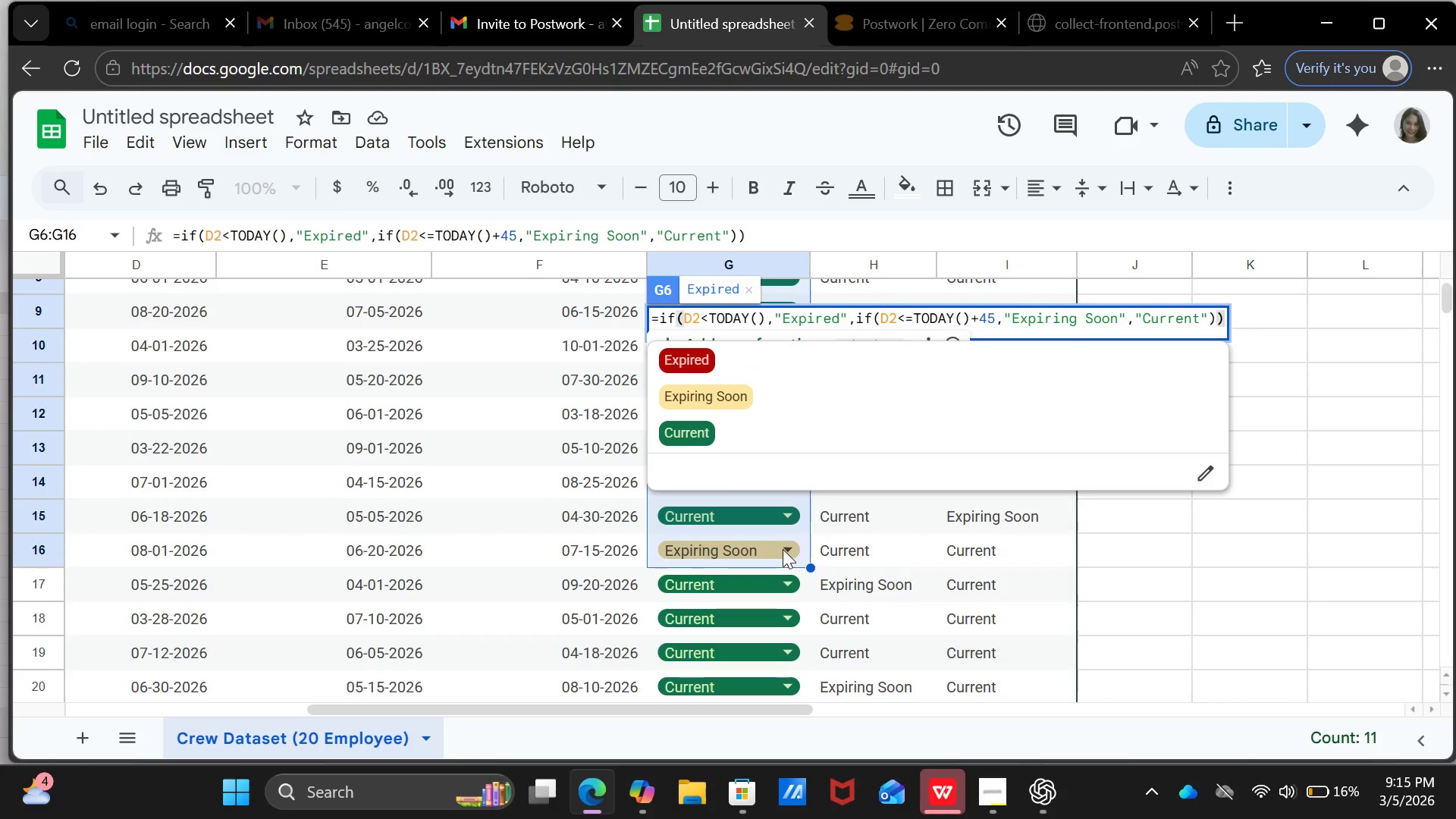 
left_click_drag(start_coordinate=[783, 549], to_coordinate=[783, 607])
 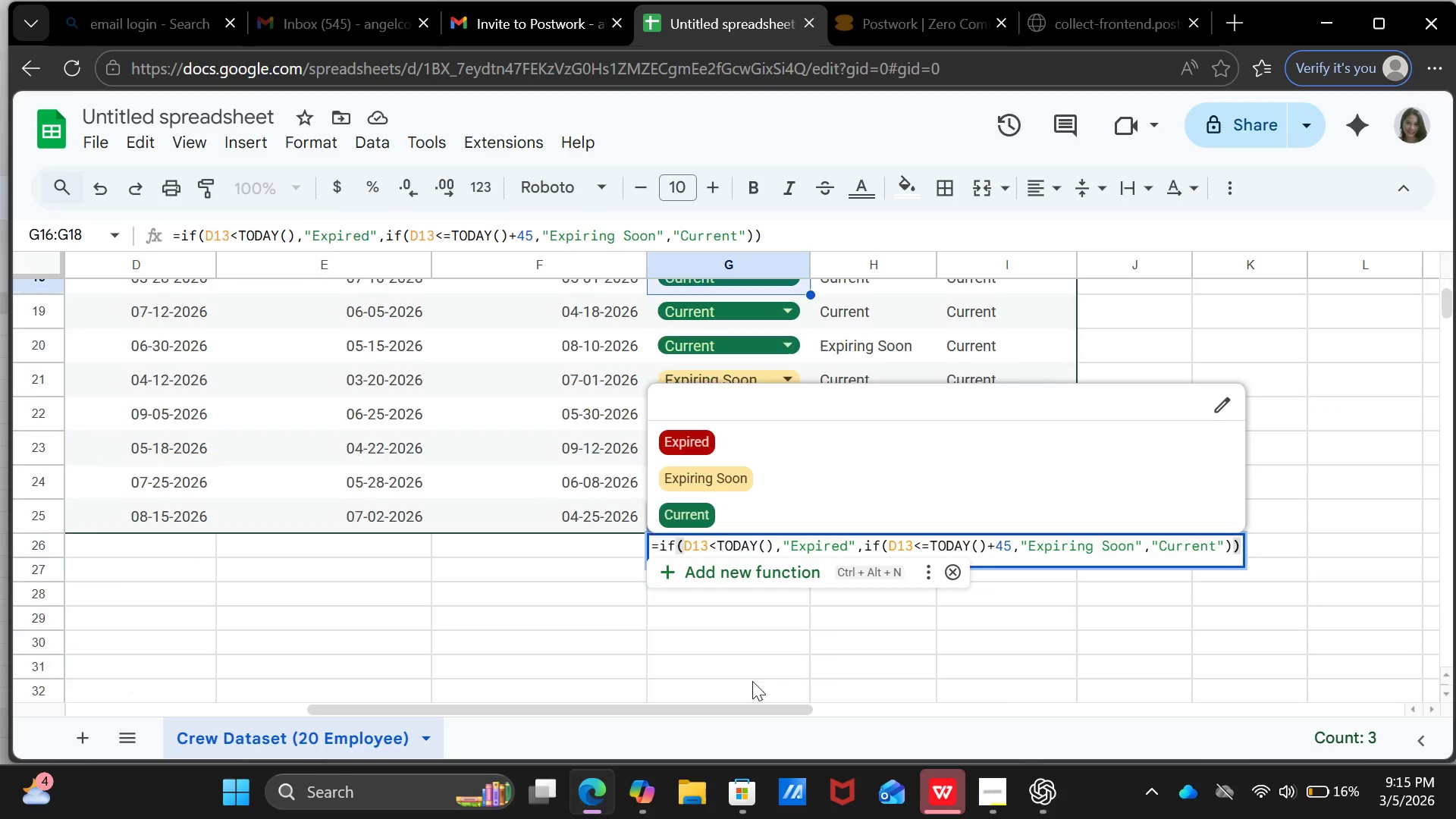 
scroll: coordinate [753, 683], scroll_direction: down, amount: 3.0
 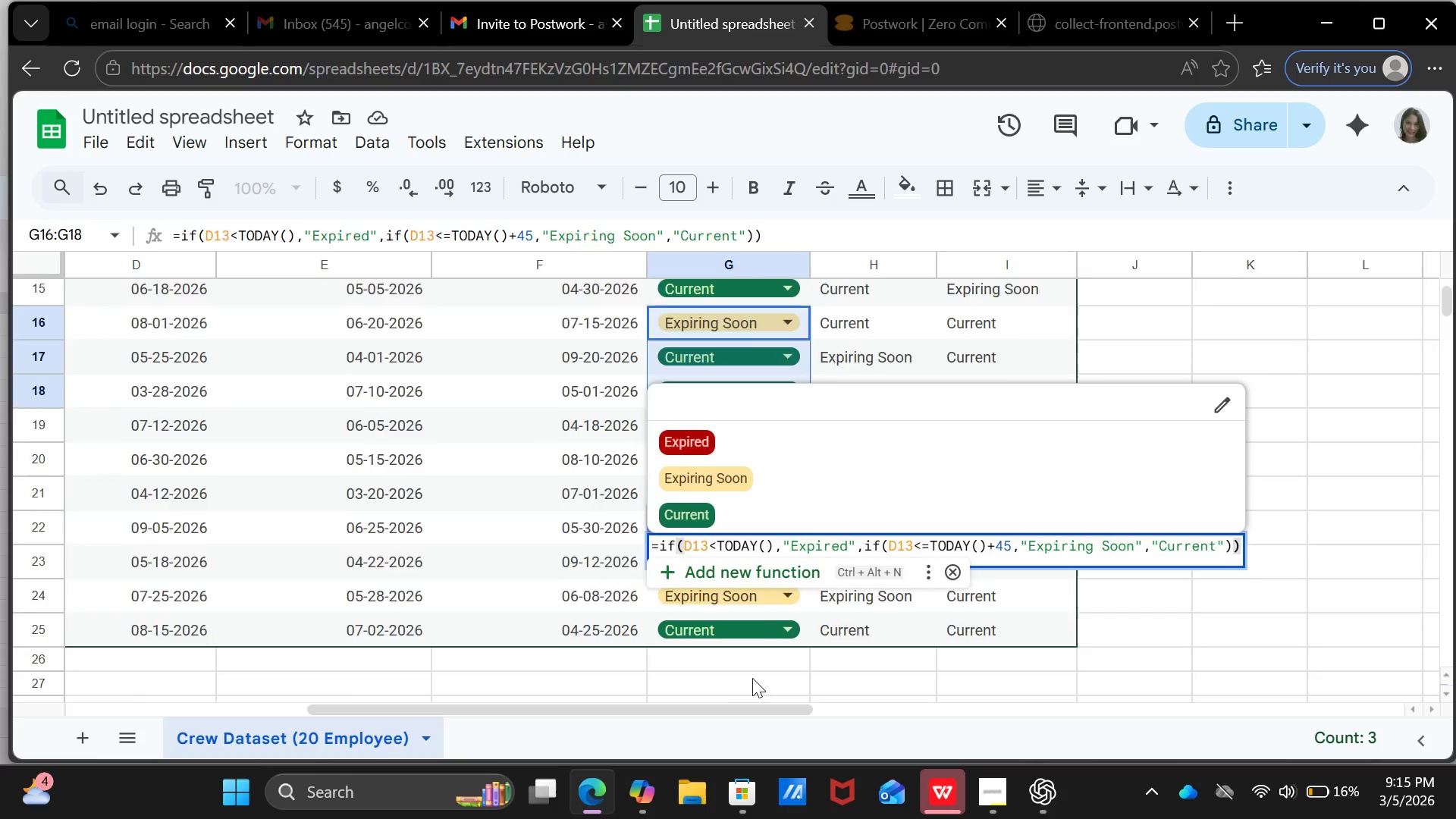 
scroll: coordinate [752, 675], scroll_direction: up, amount: 14.0
 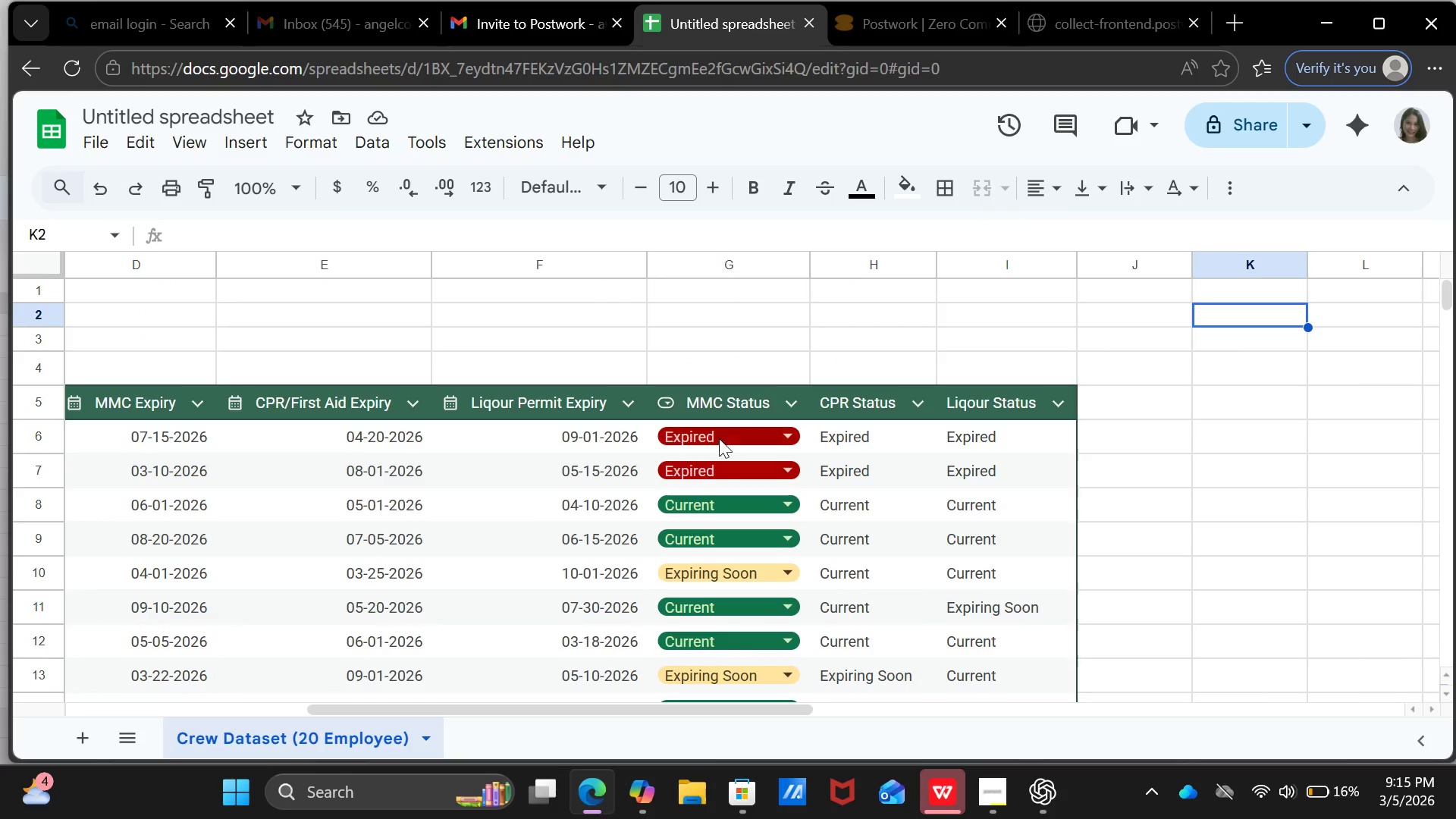 
left_click_drag(start_coordinate=[720, 430], to_coordinate=[747, 662])
 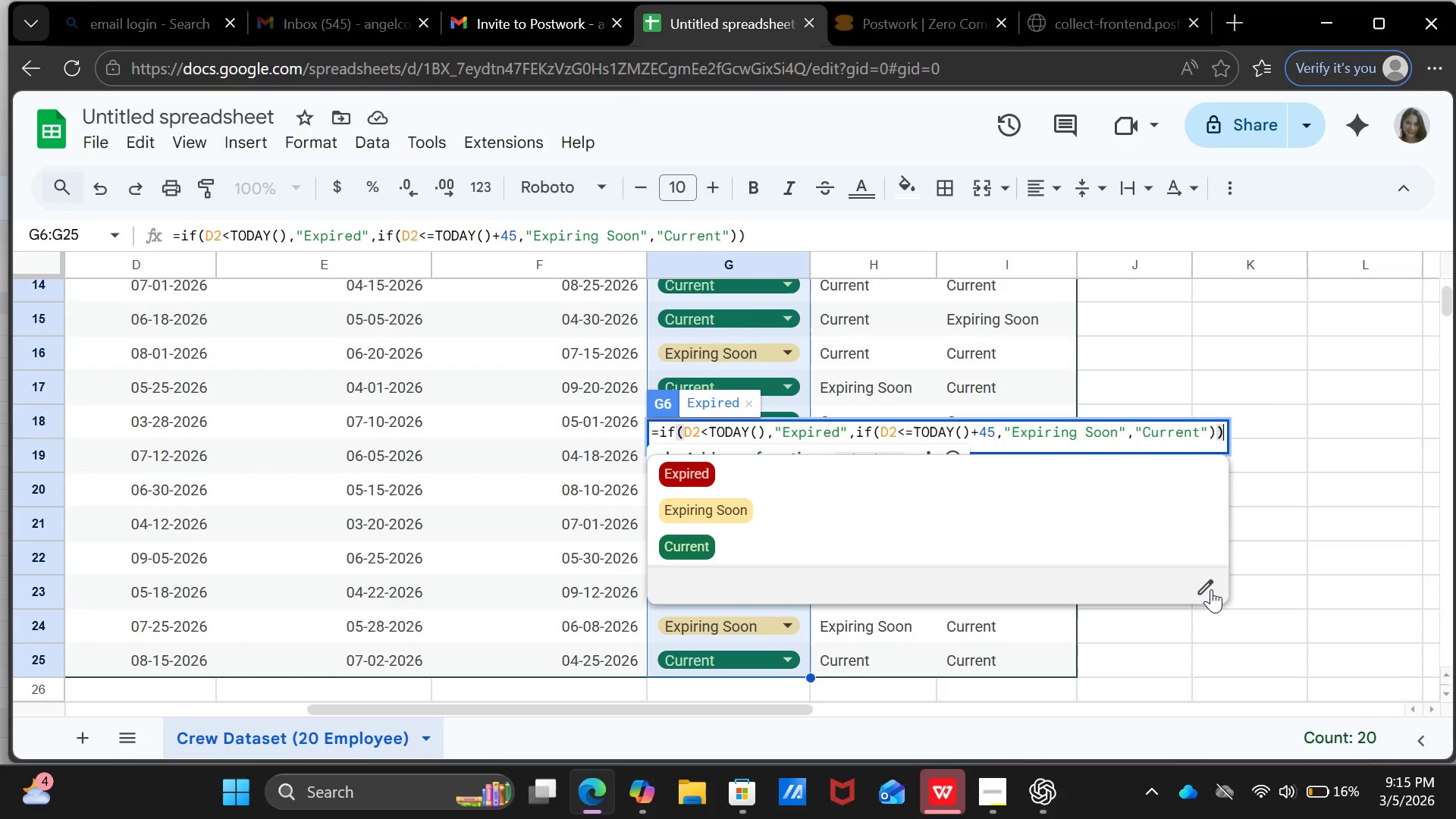 
left_click([1211, 589])
 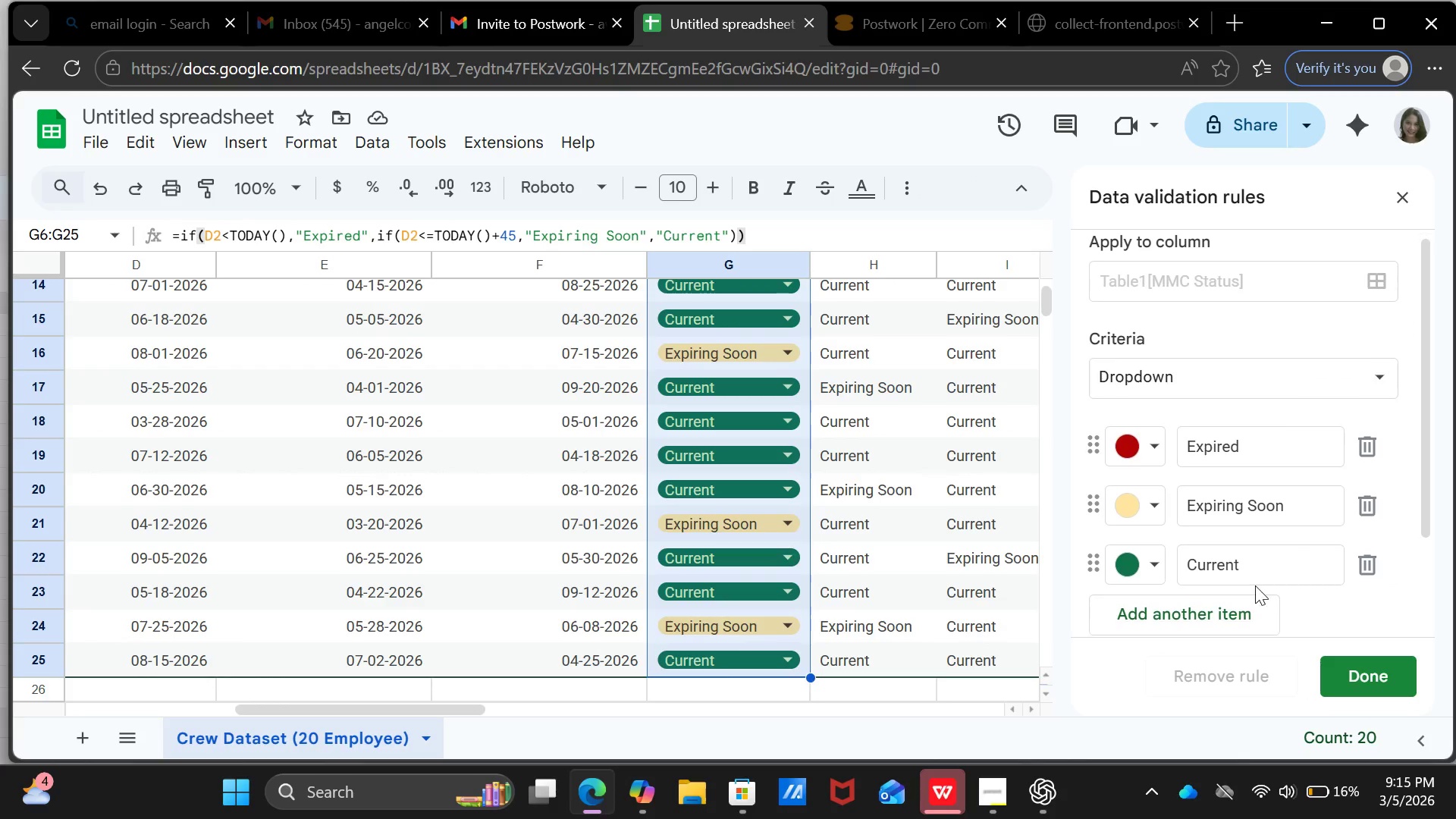 
scroll: coordinate [1249, 584], scroll_direction: down, amount: 5.0
 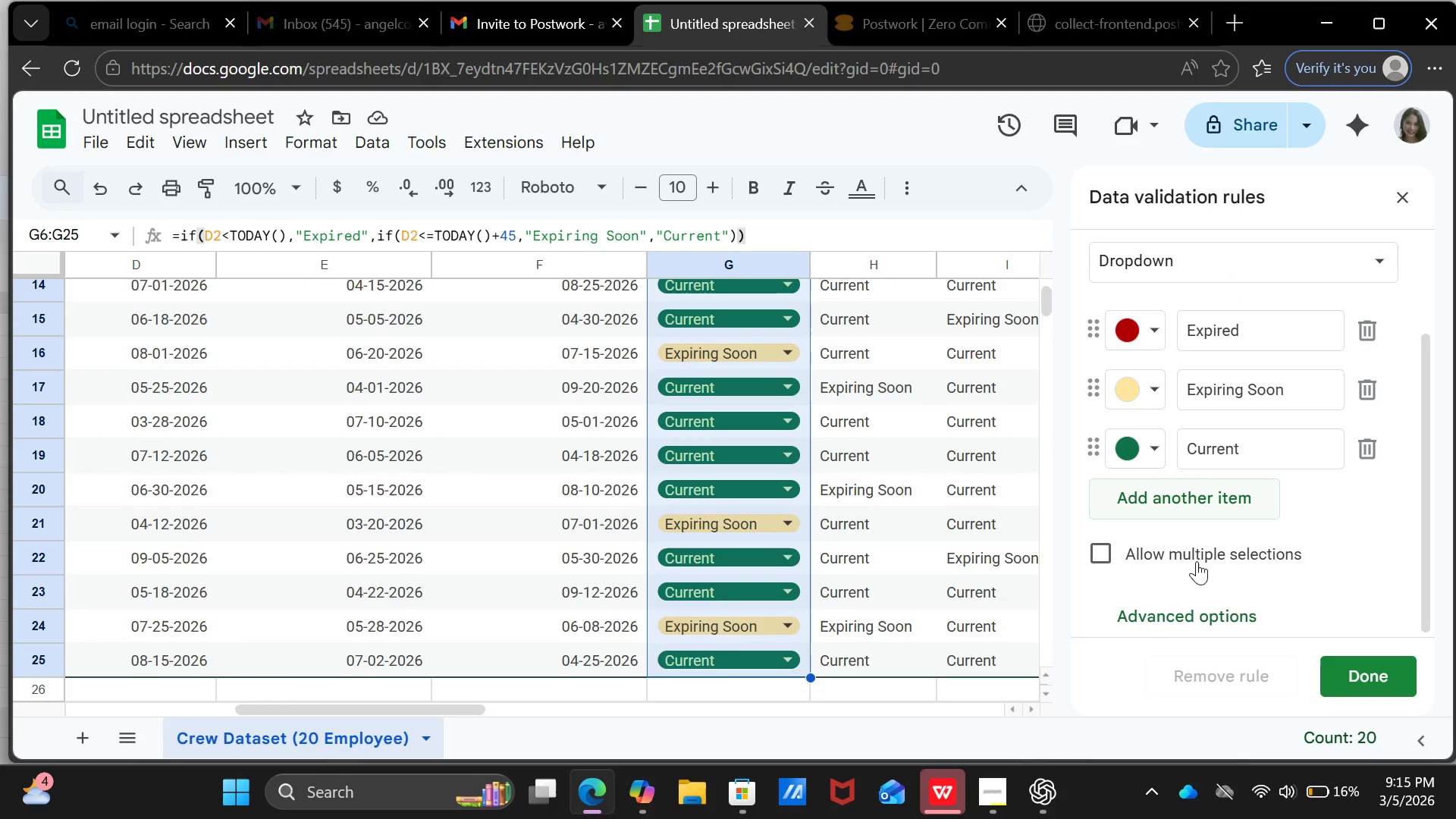 
left_click([1185, 614])
 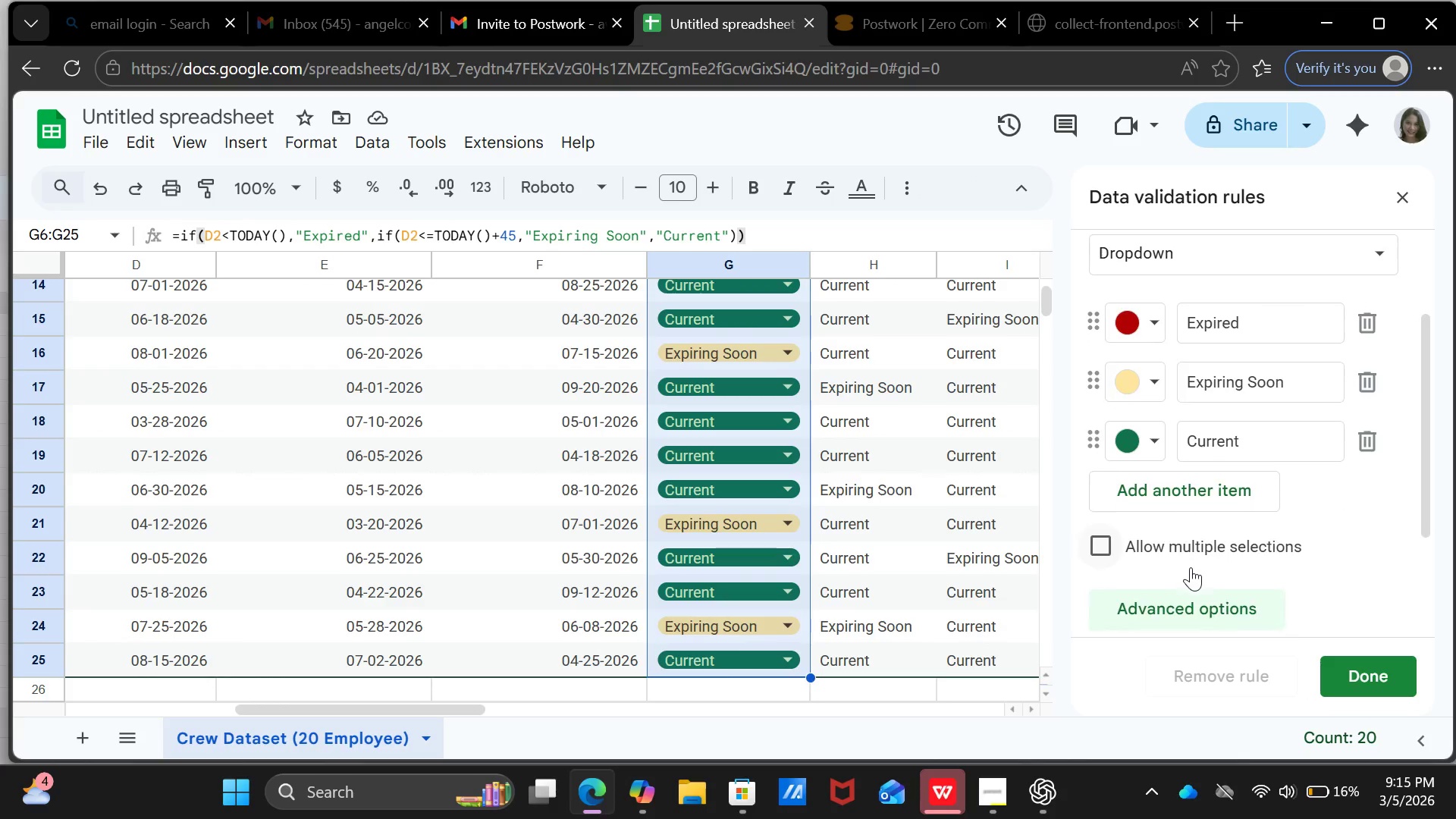 
scroll: coordinate [1191, 575], scroll_direction: down, amount: 7.0
 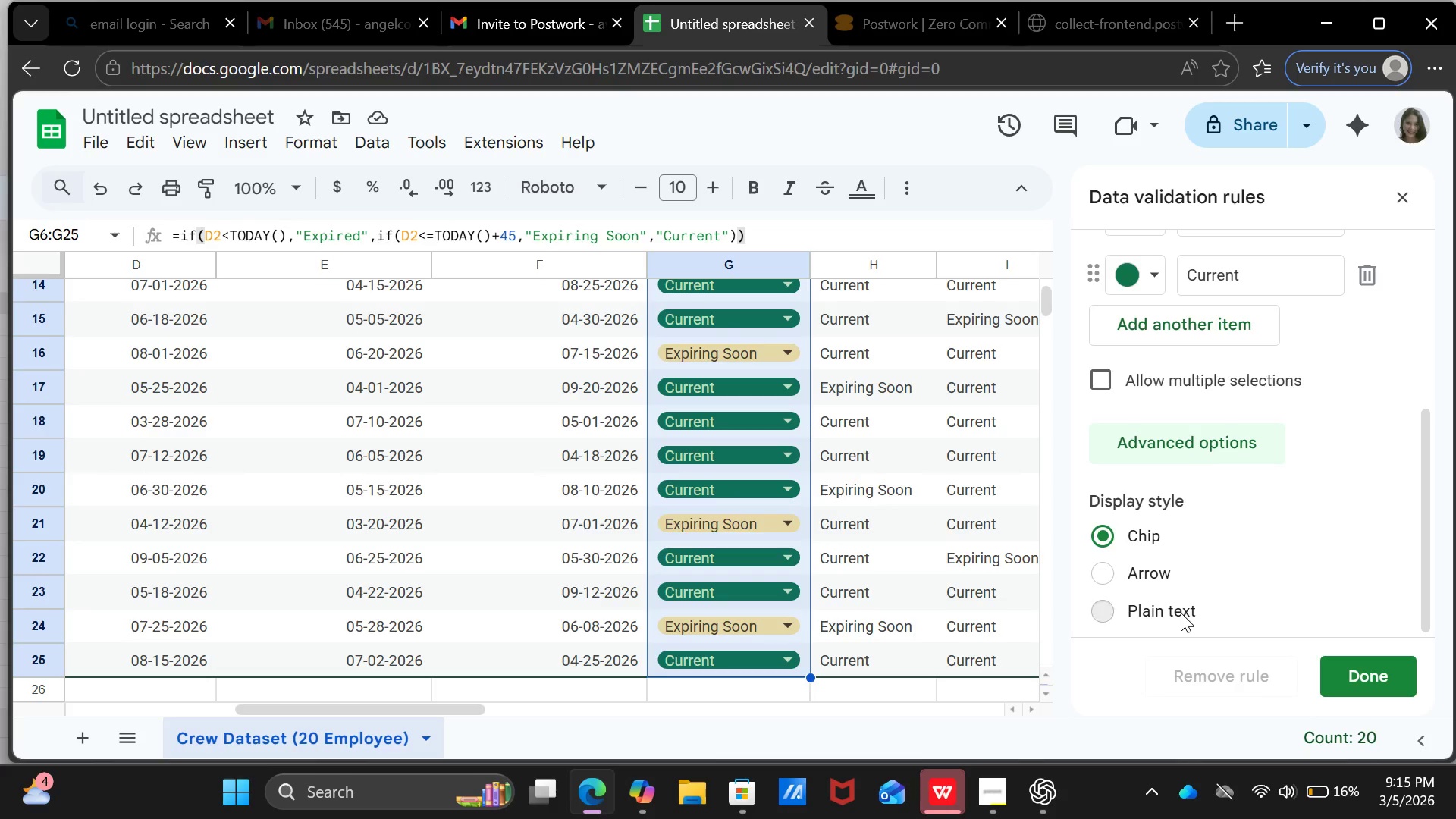 
left_click([1181, 613])
 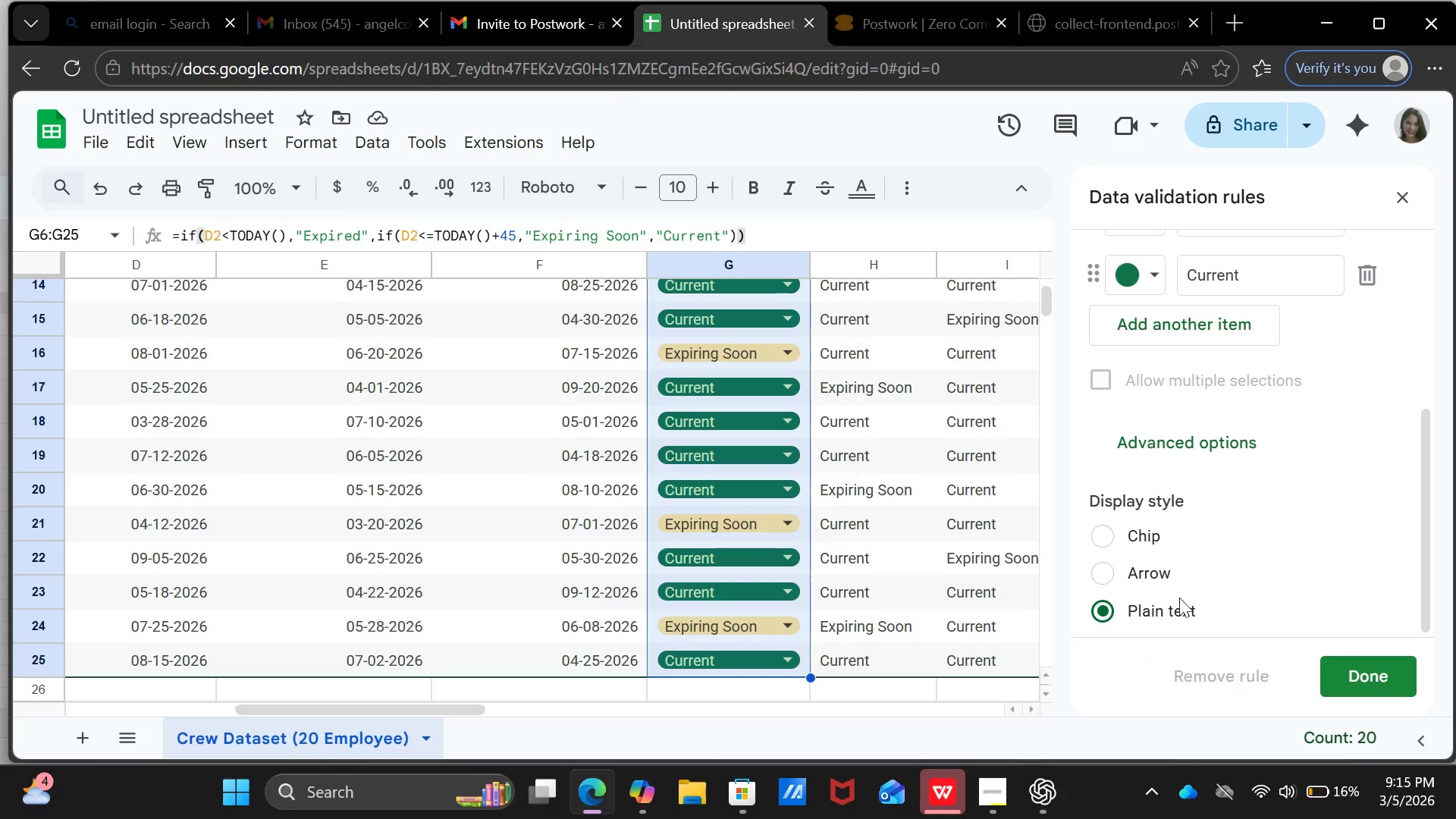 
left_click([1155, 566])
 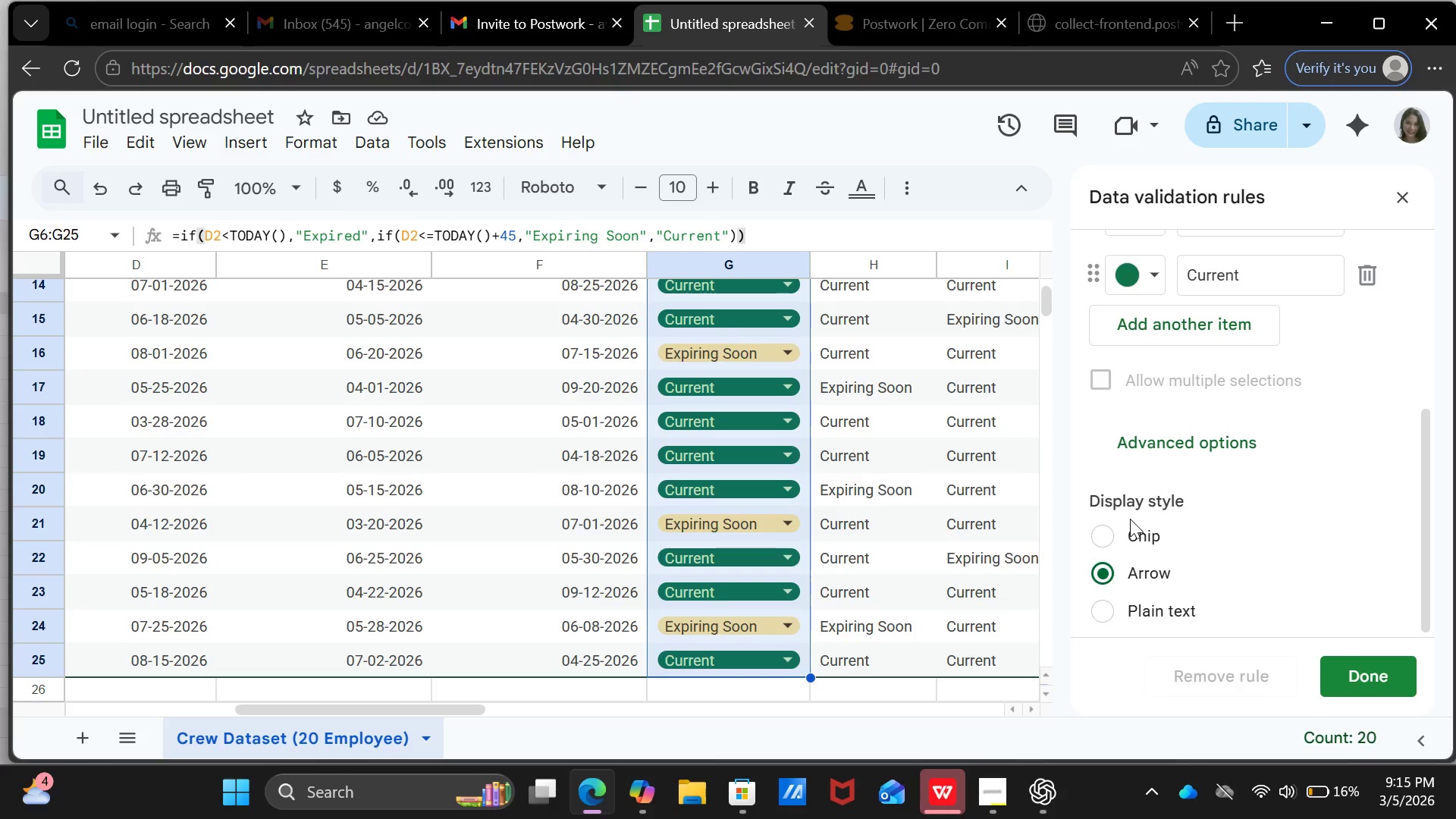 
left_click([1130, 519])
 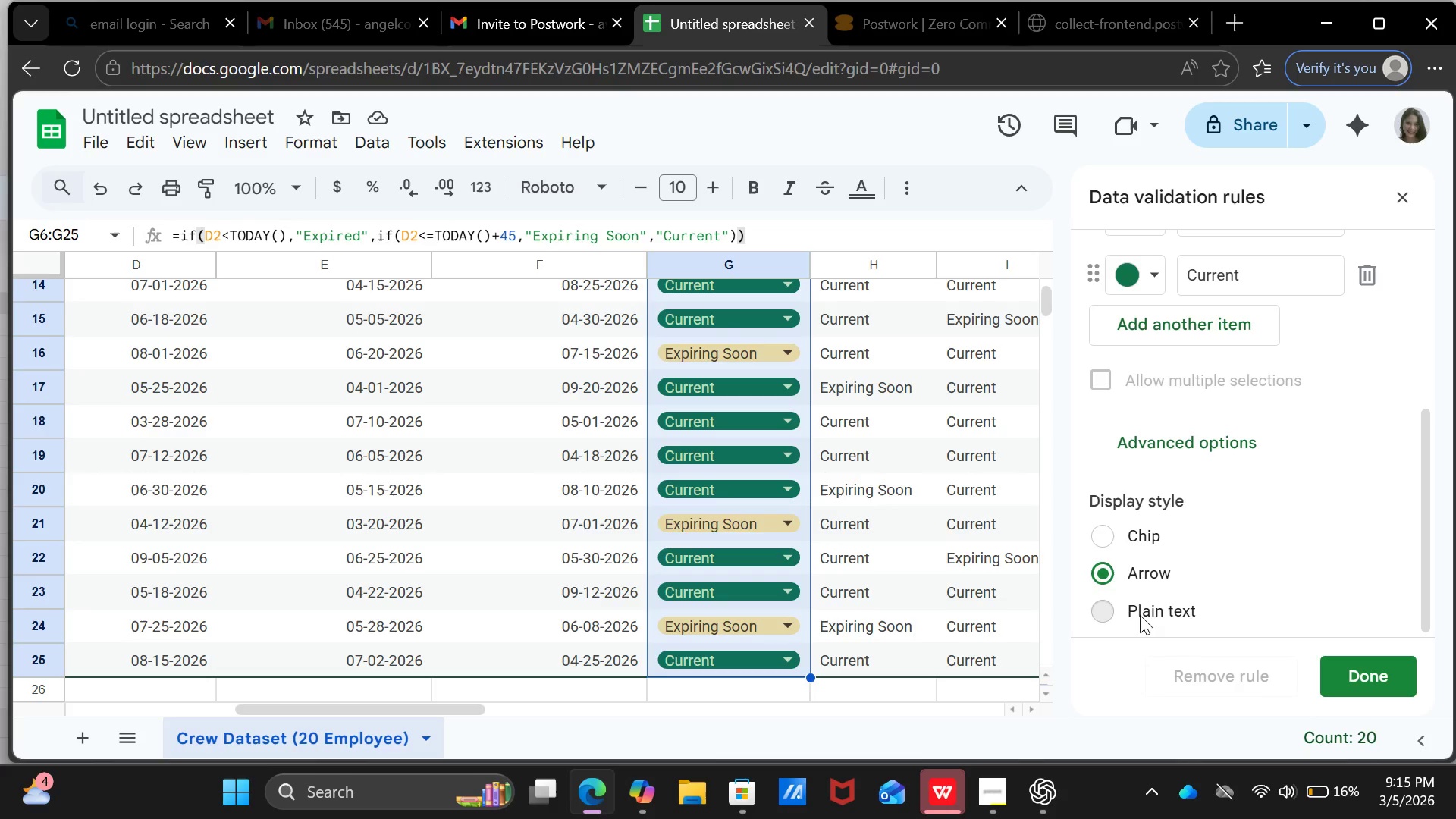 
left_click([1140, 615])
 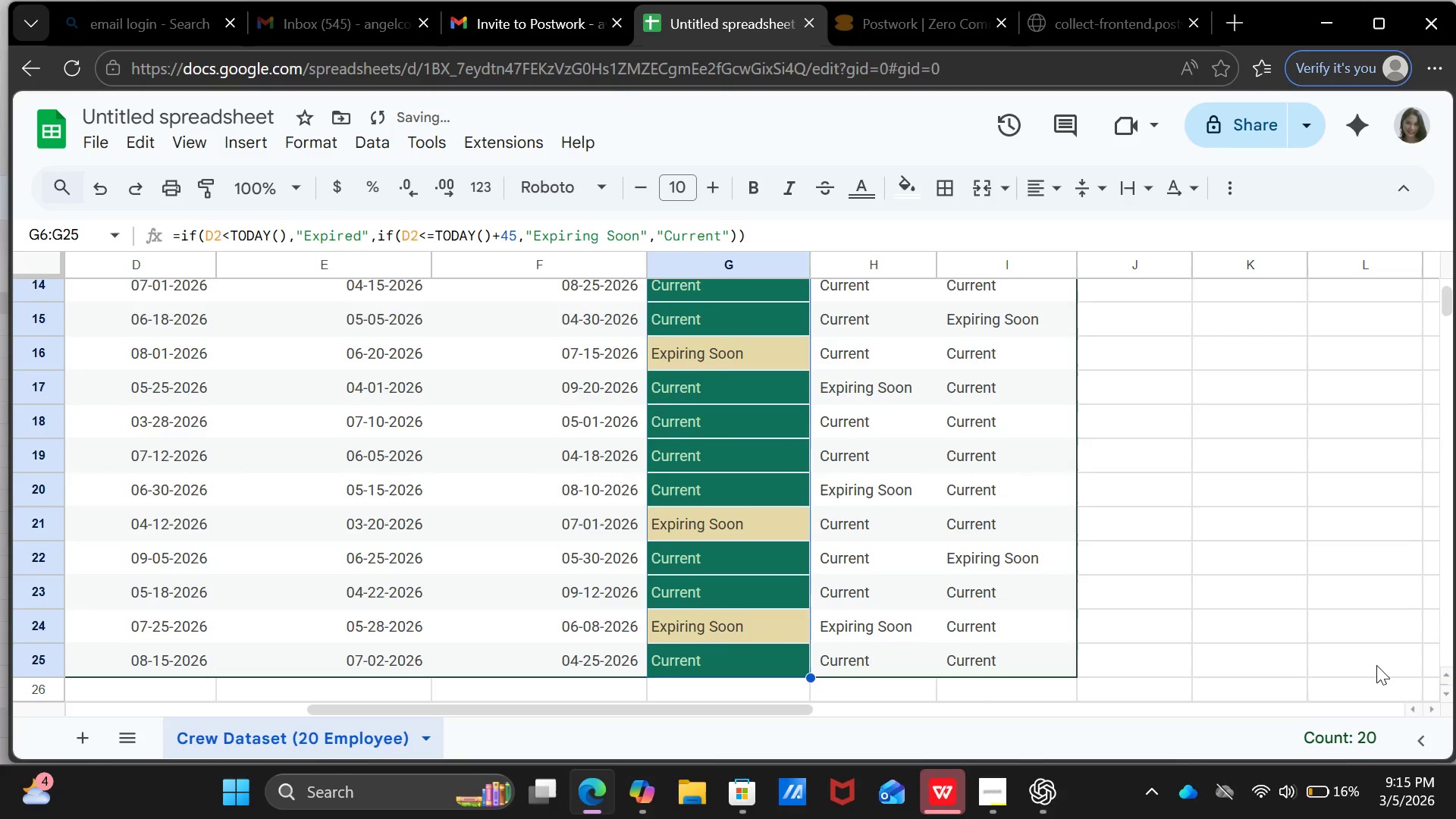 
scroll: coordinate [951, 513], scroll_direction: up, amount: 4.0
 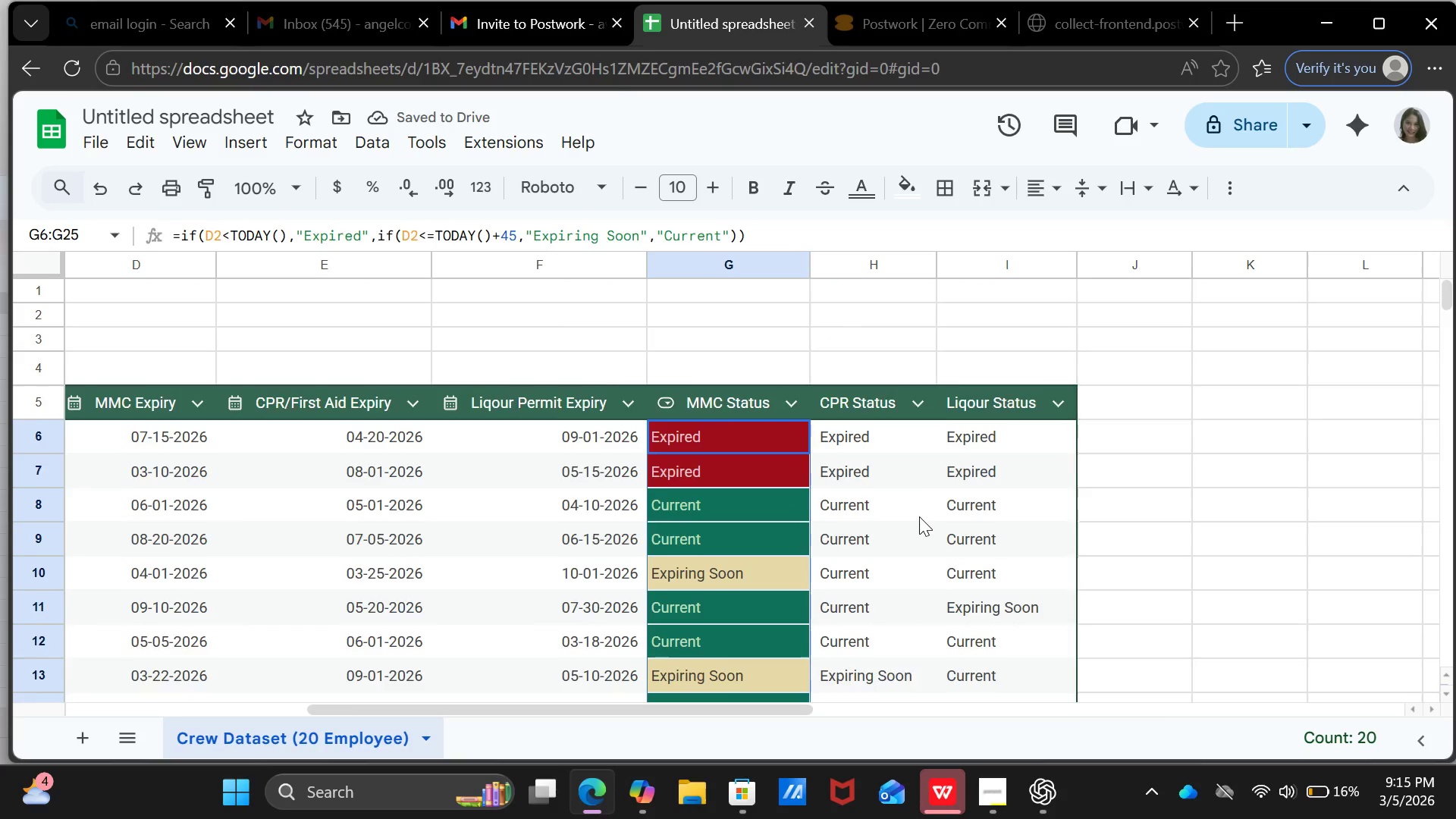 
scroll: coordinate [919, 516], scroll_direction: down, amount: 1.0
 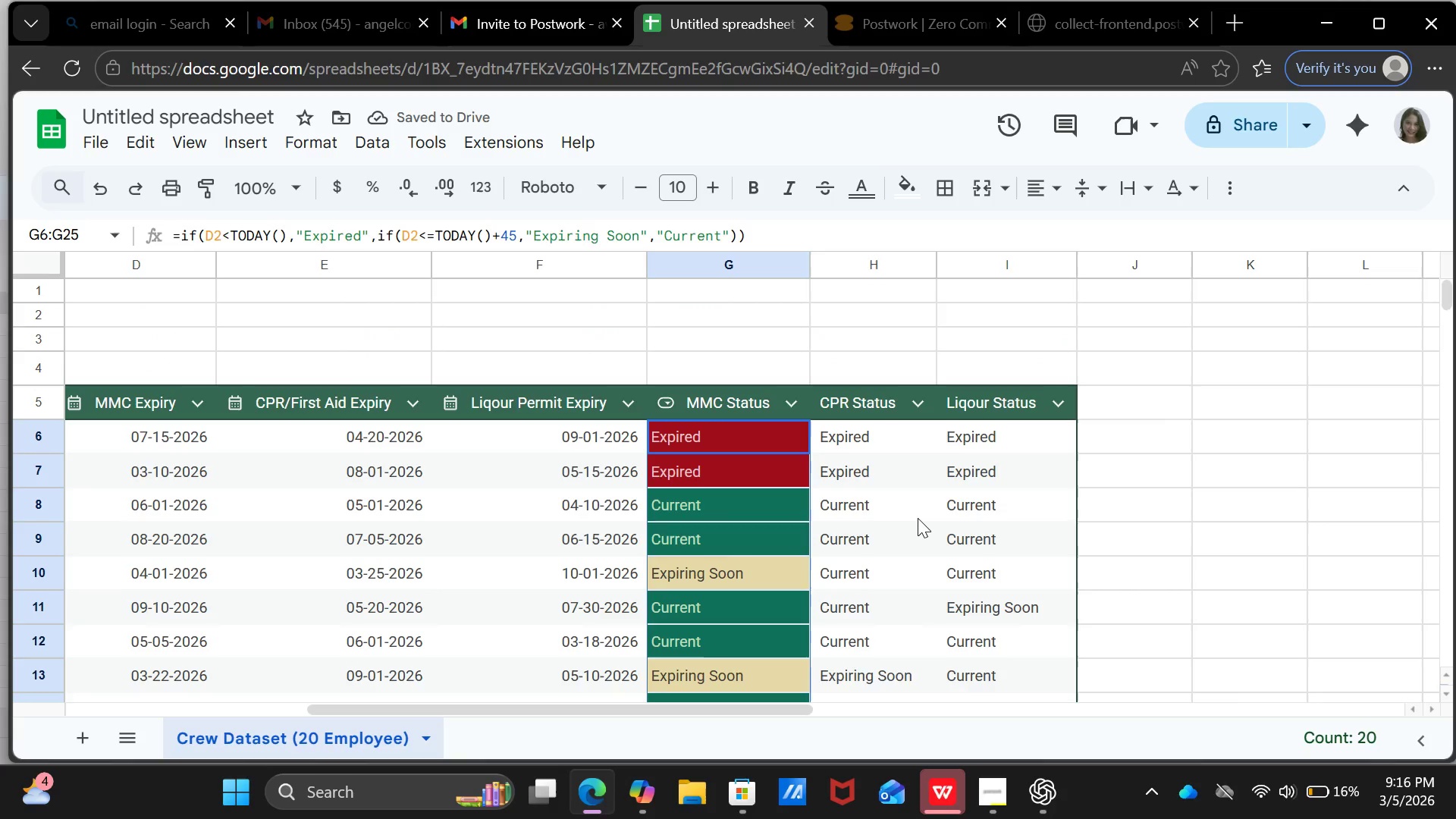 
scroll: coordinate [918, 518], scroll_direction: up, amount: 1.0
 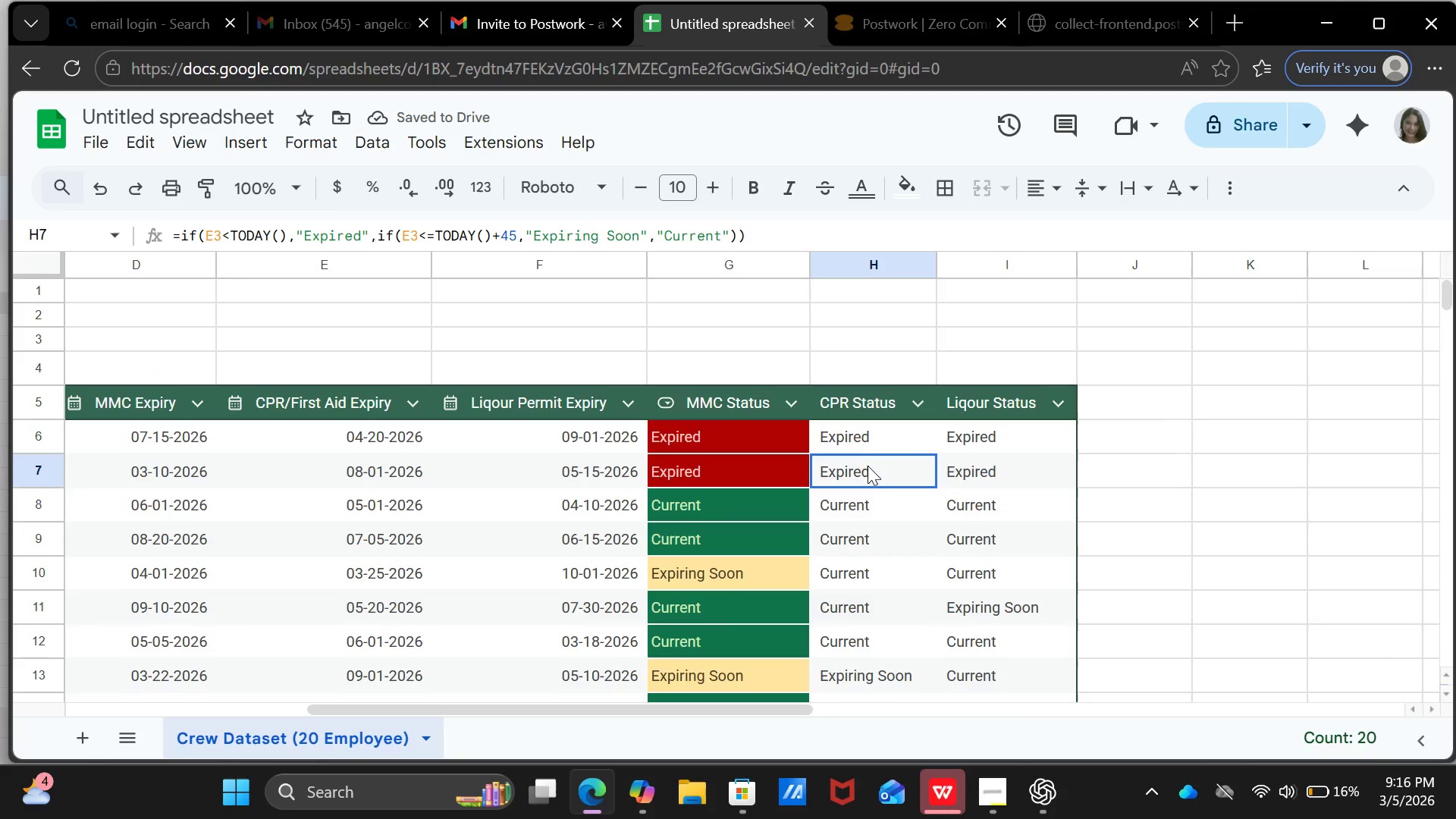 
left_click([868, 466])
 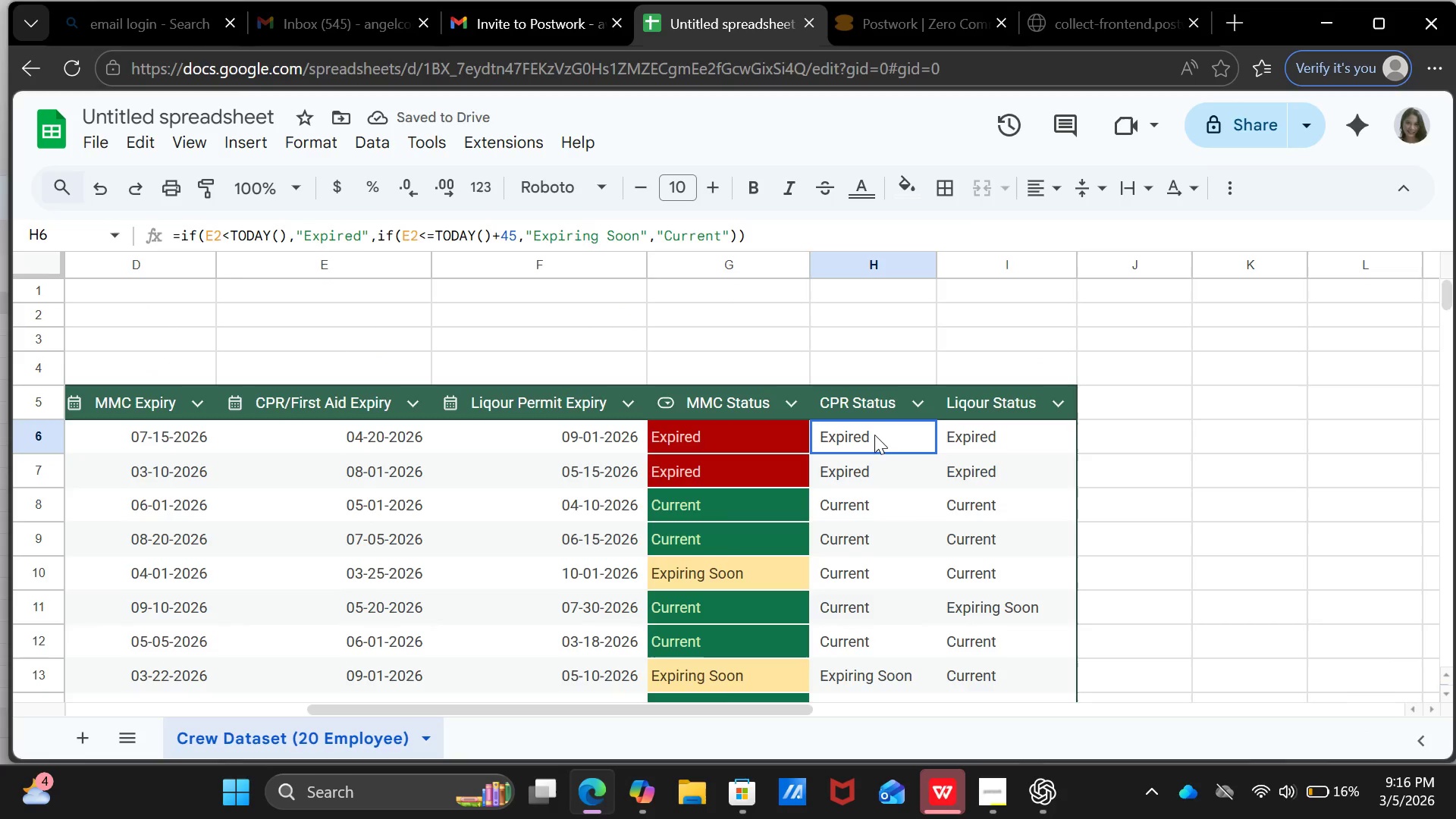 
left_click_drag(start_coordinate=[874, 435], to_coordinate=[878, 604])
 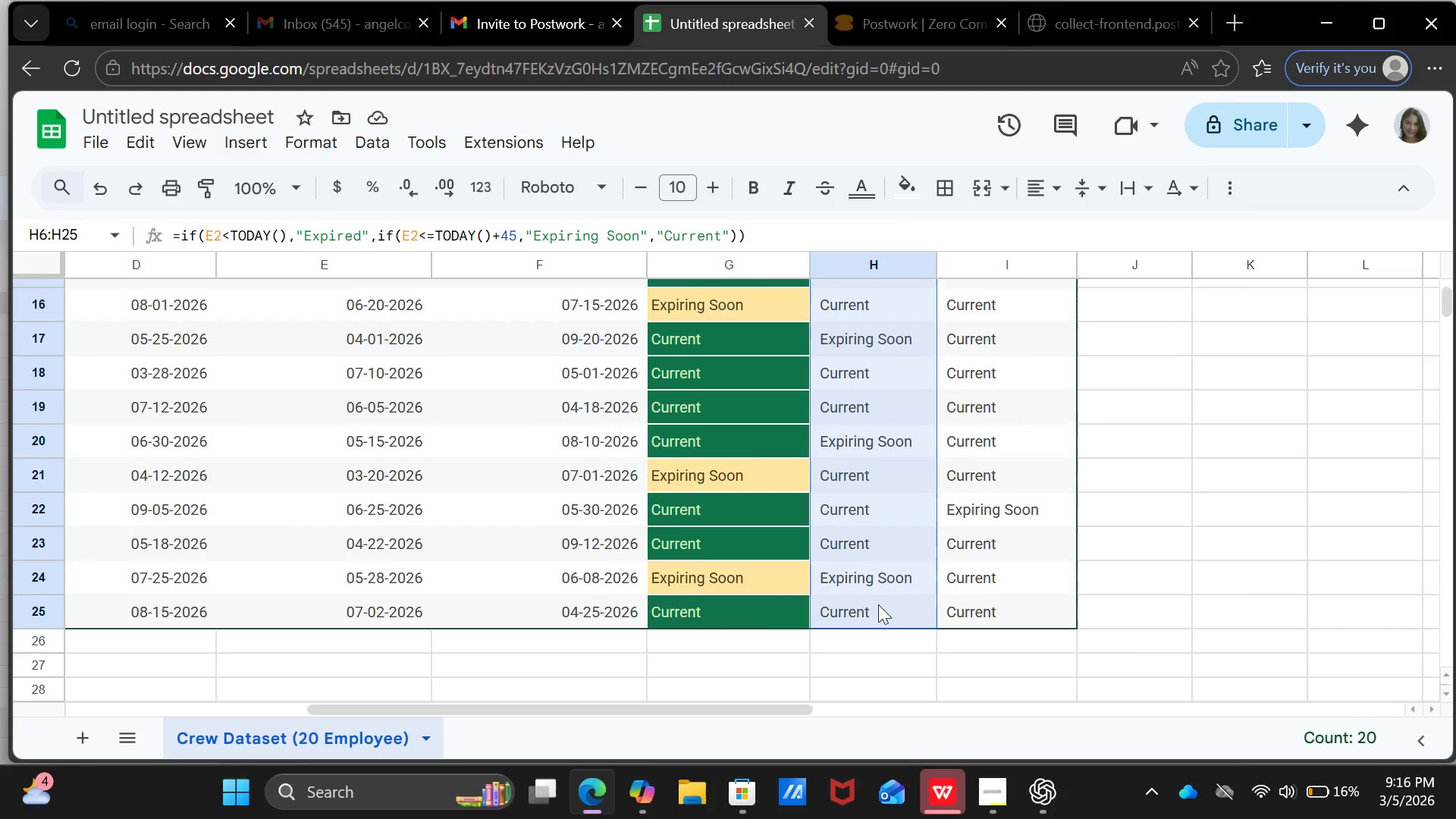 
right_click([878, 604])
 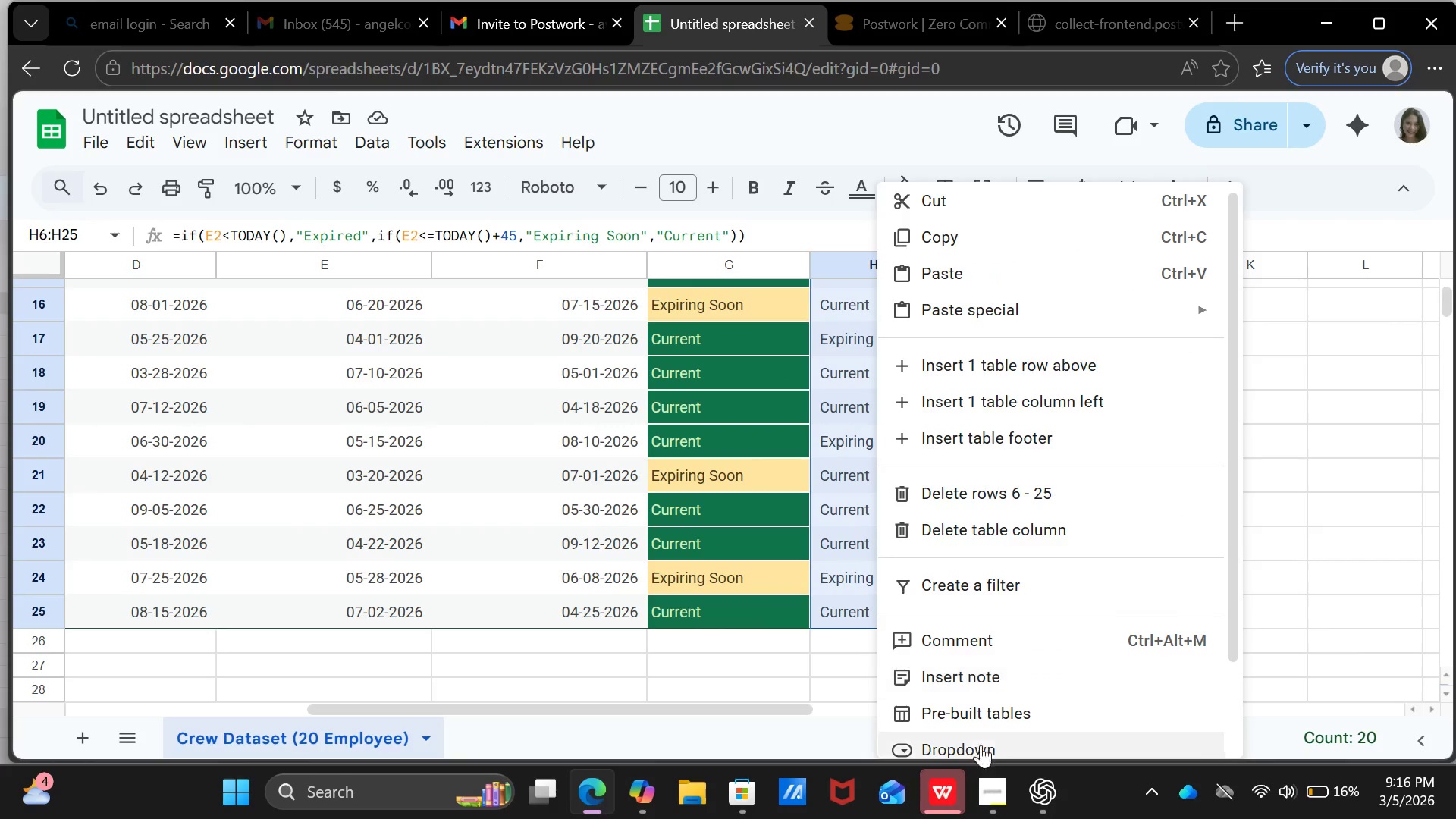 
scroll: coordinate [1008, 747], scroll_direction: down, amount: 6.0
 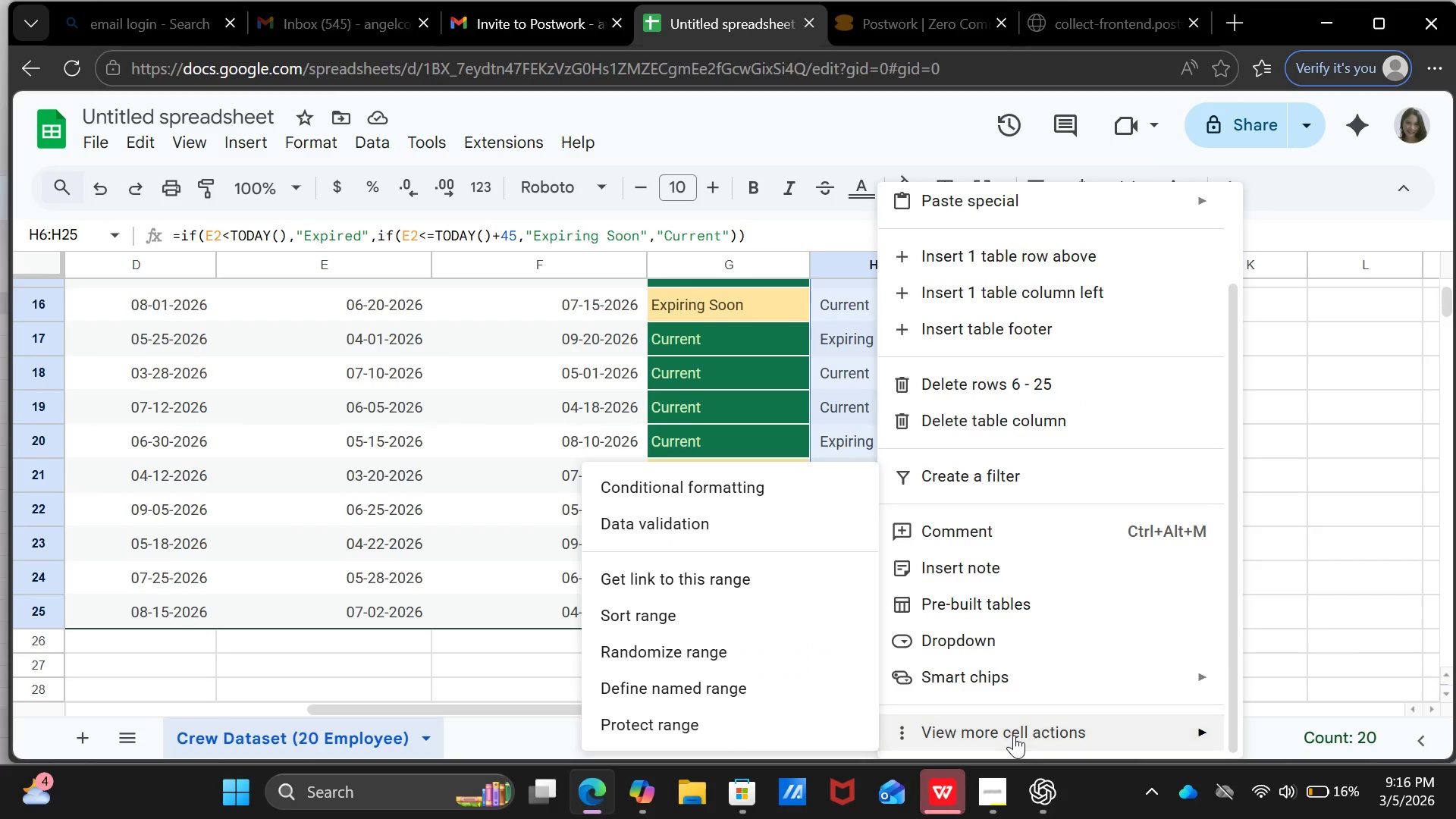 
left_click([1014, 735])
 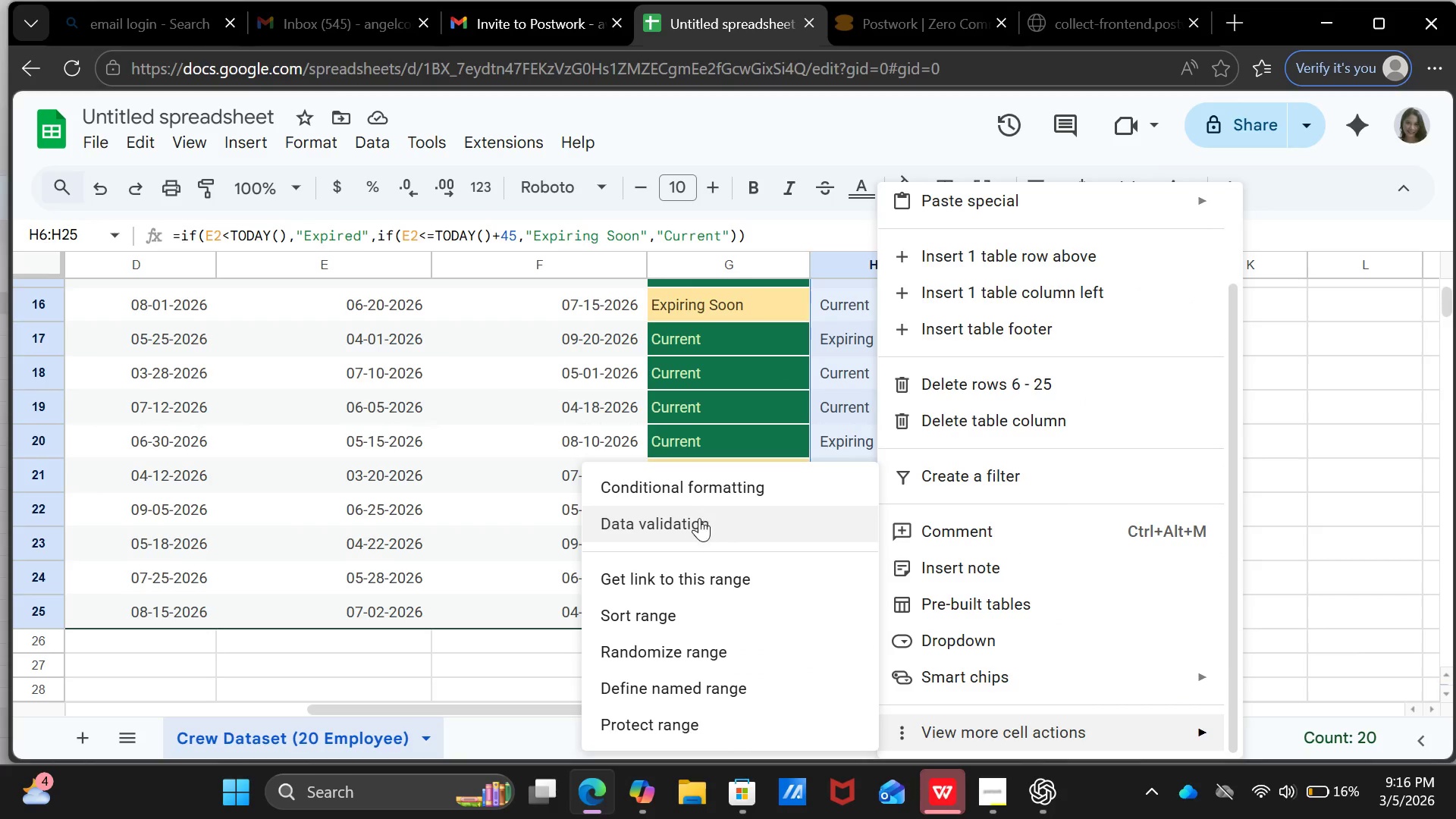 
left_click([698, 522])
 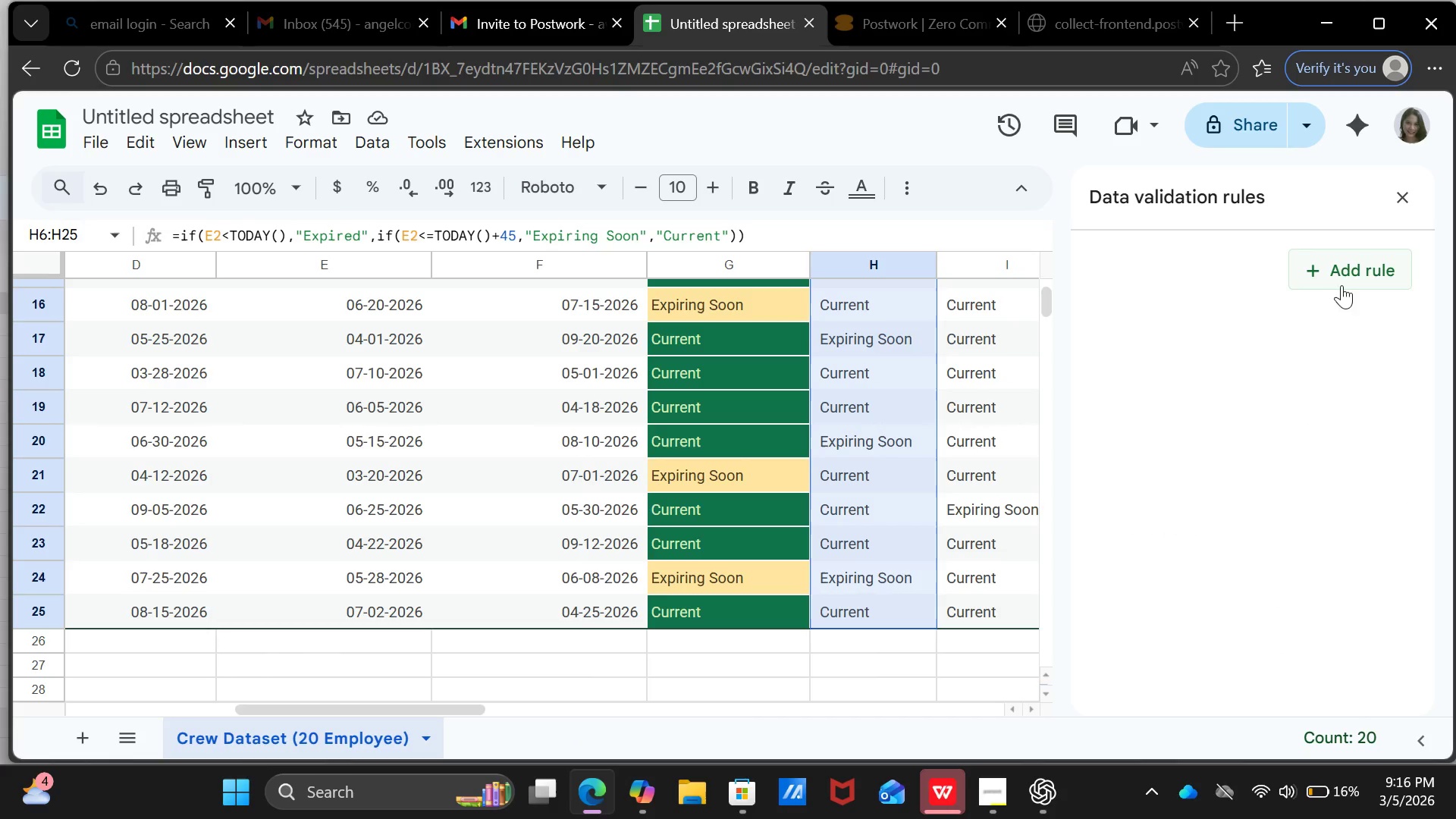 
left_click([1337, 265])
 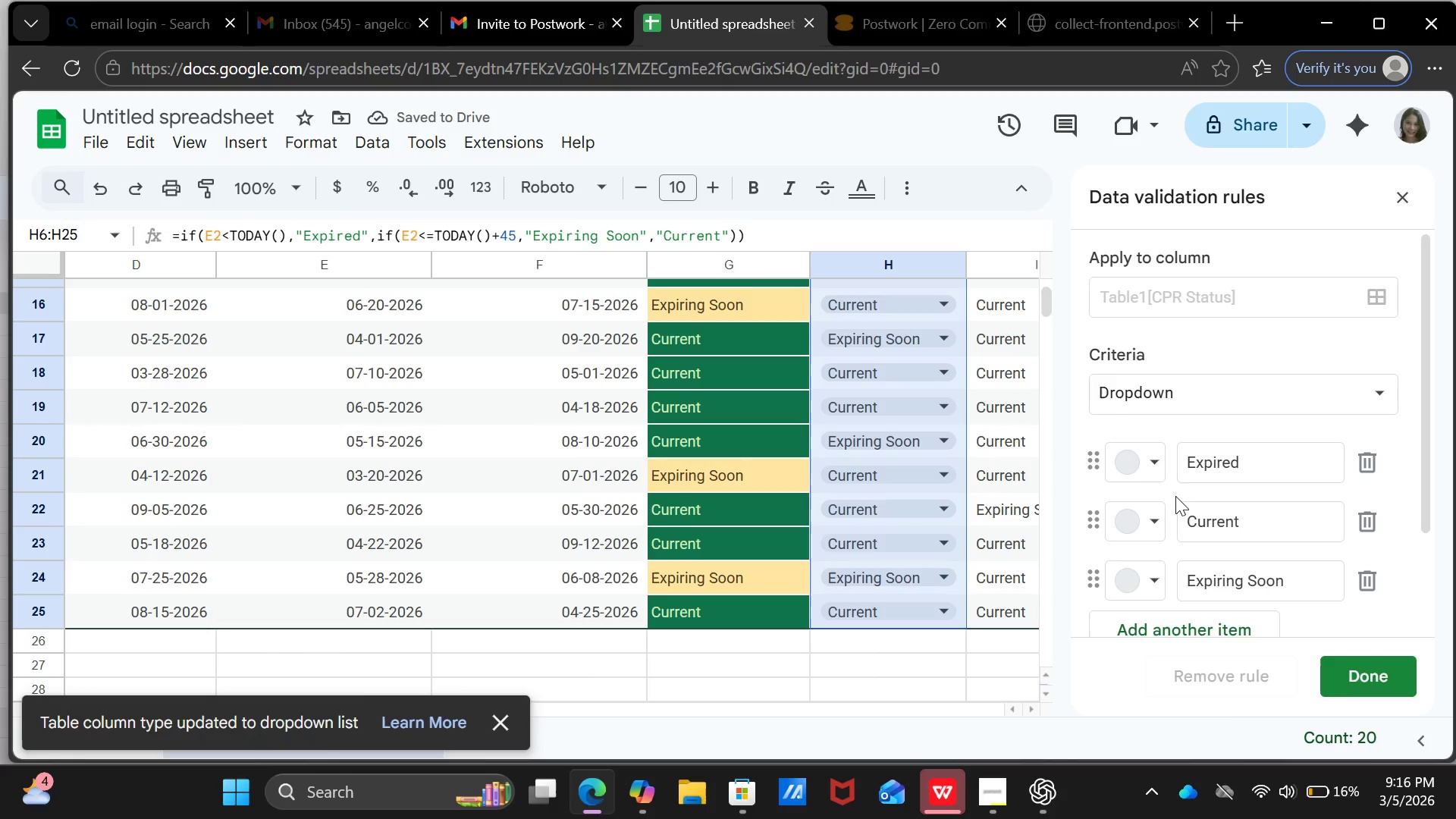 
wait(8.31)
 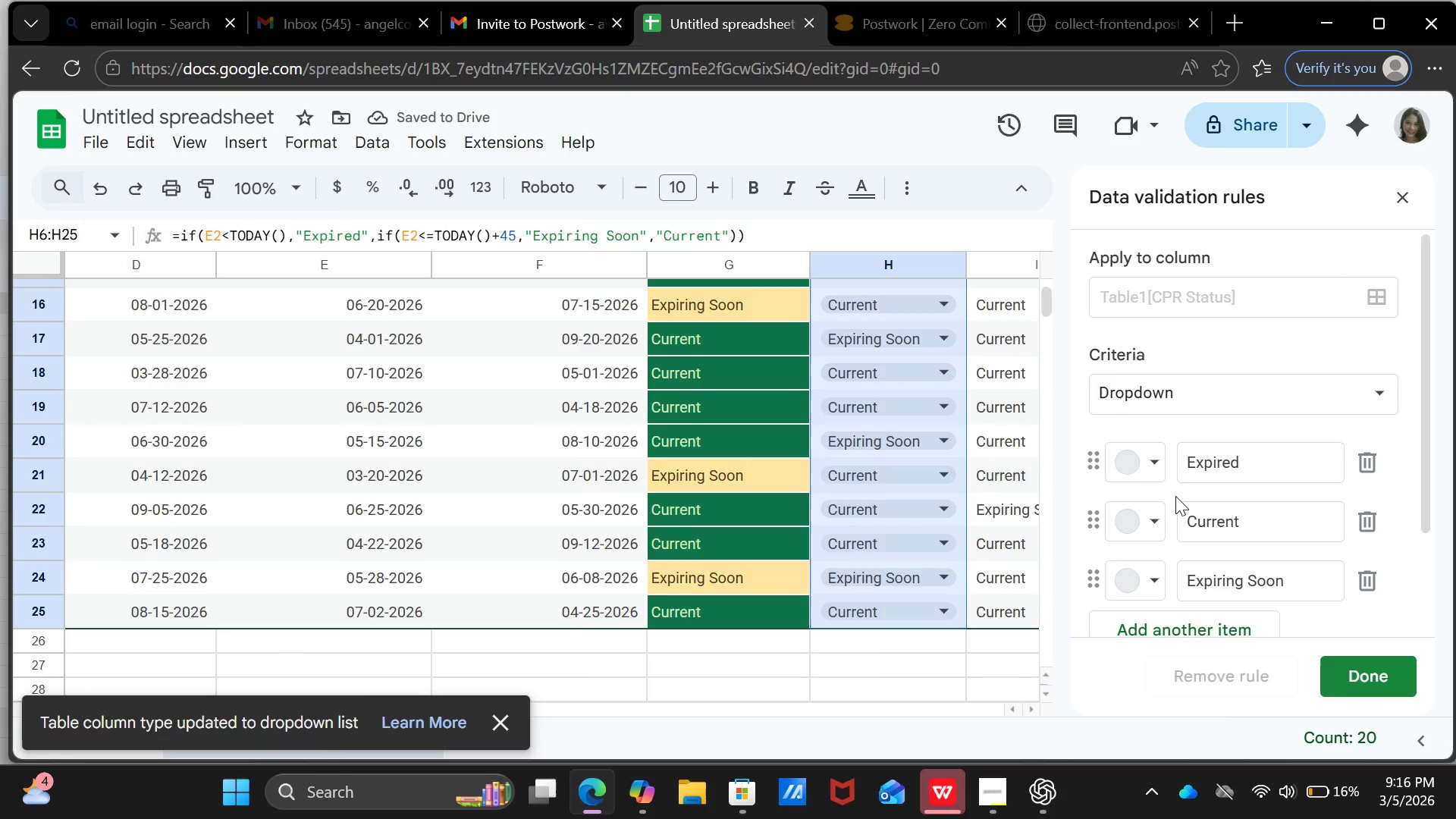 
left_click([1150, 460])
 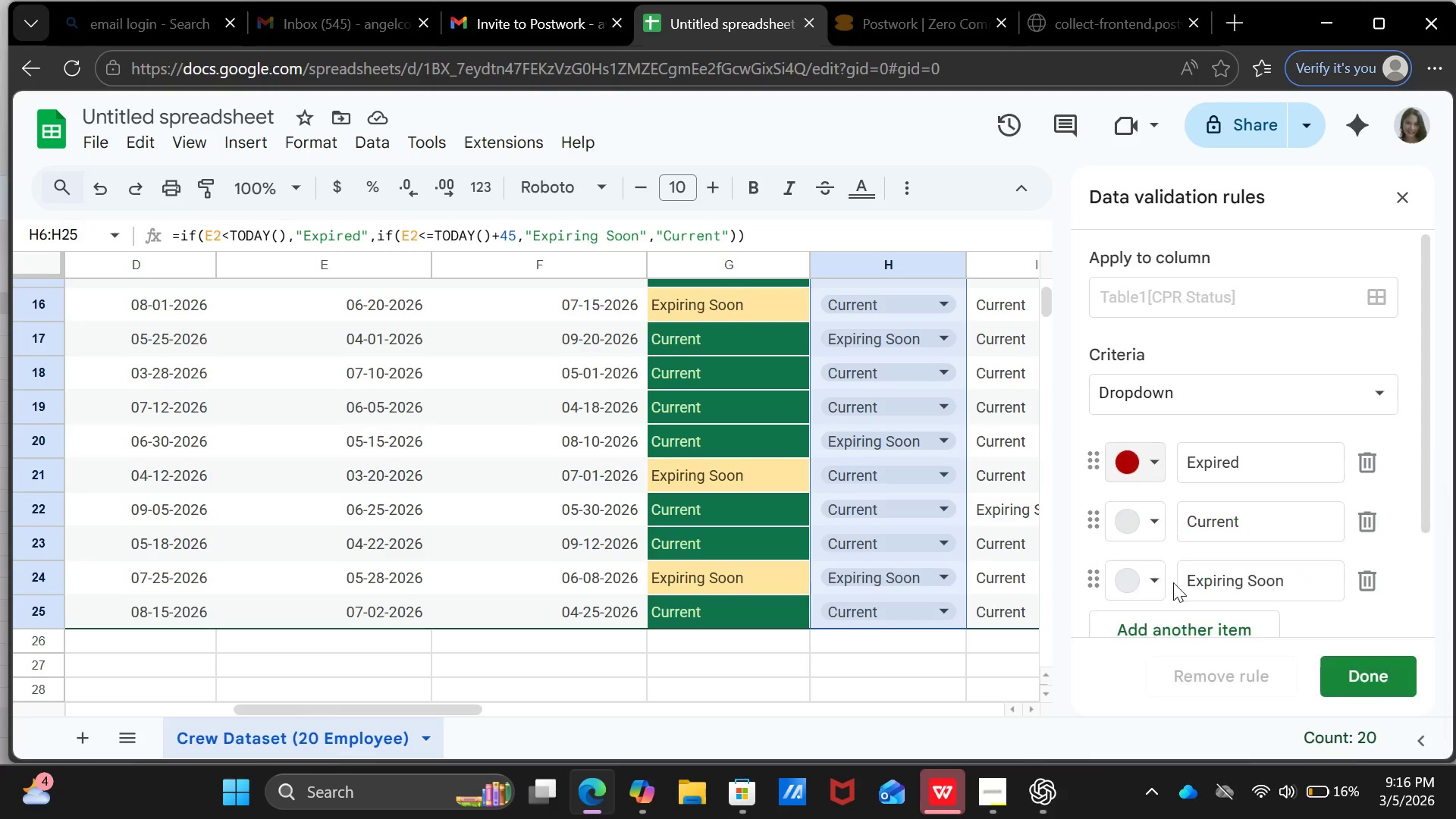 
left_click([1173, 582])
 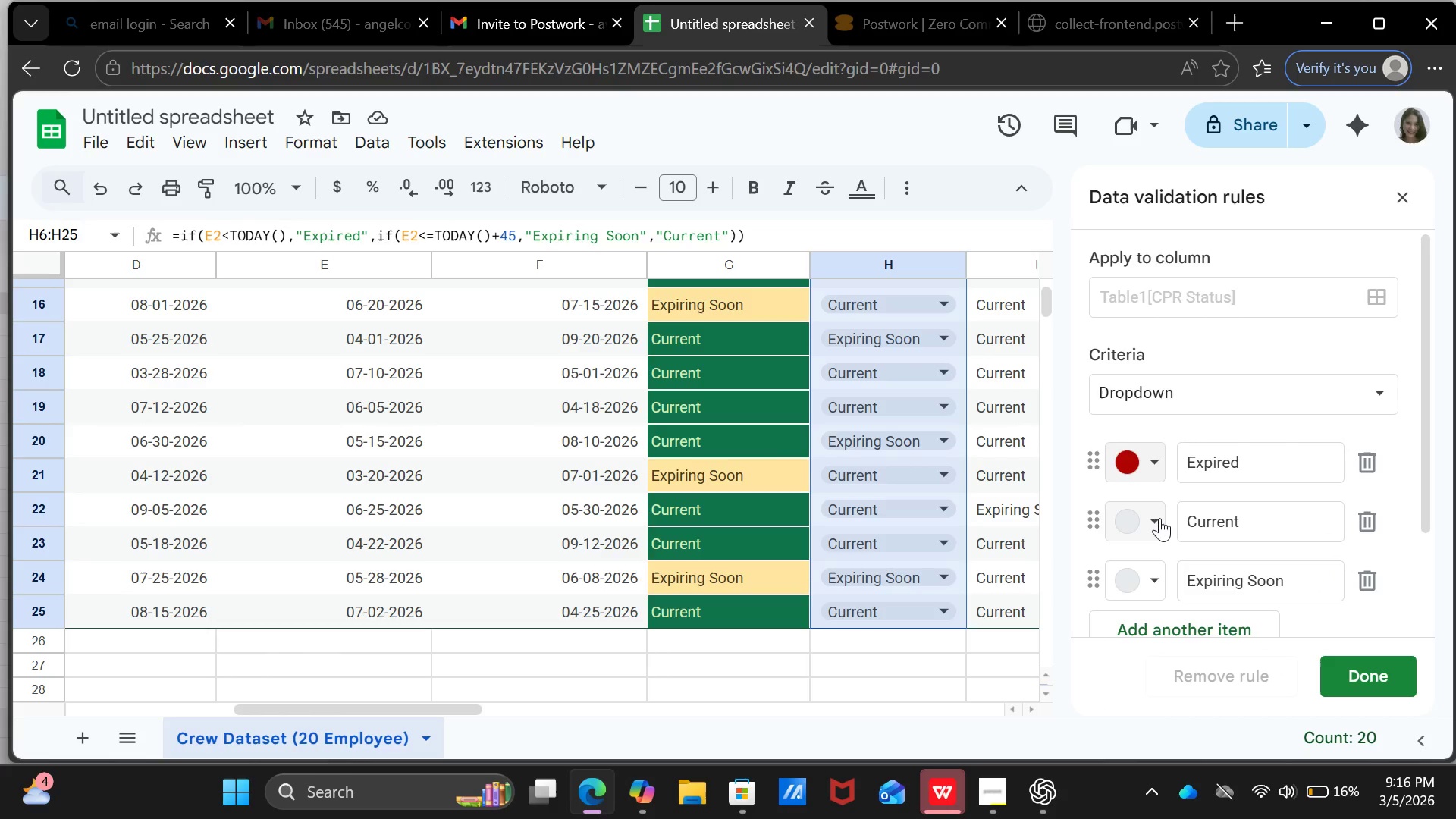 
left_click([1159, 518])
 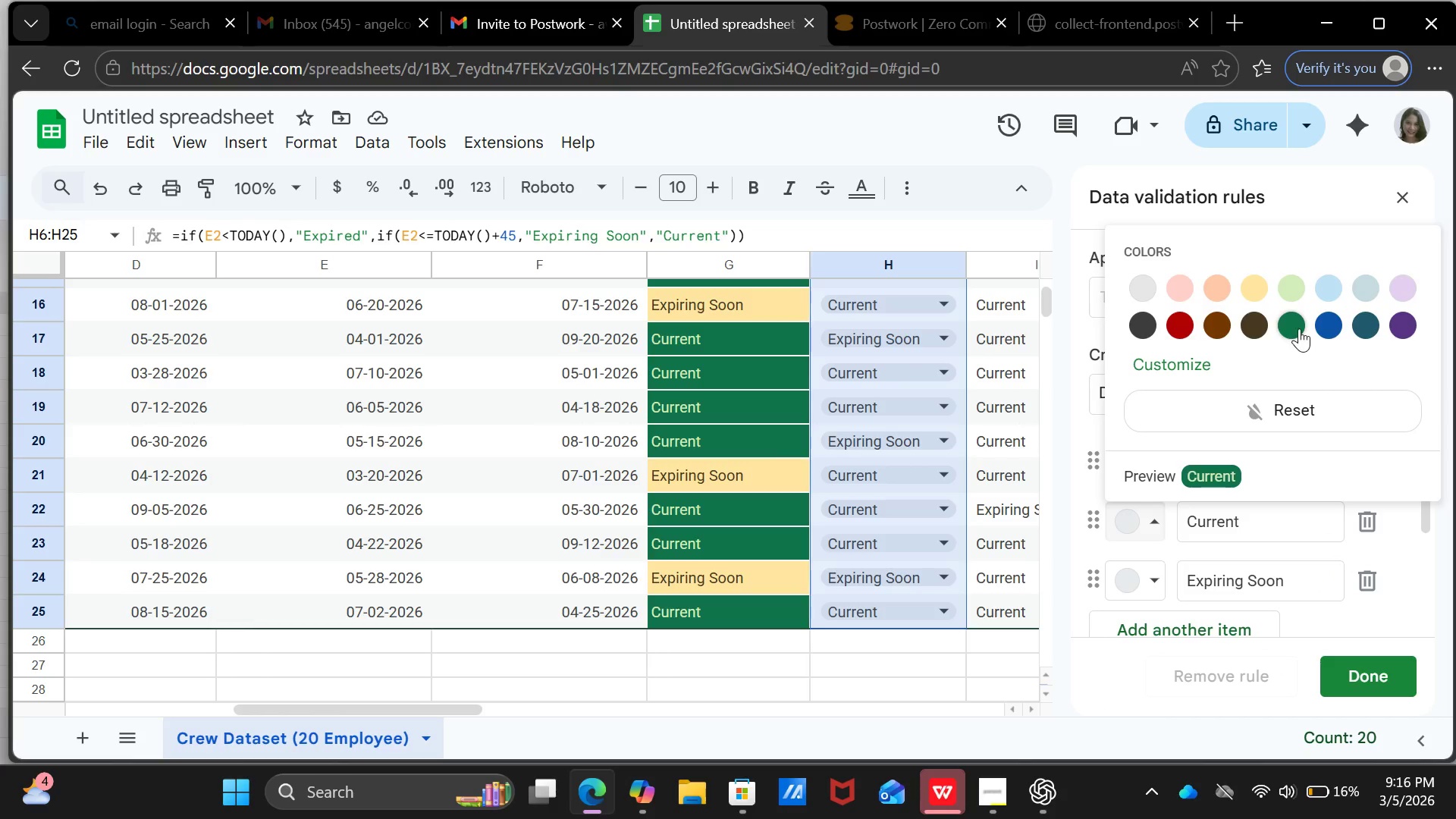 
left_click([1298, 325])
 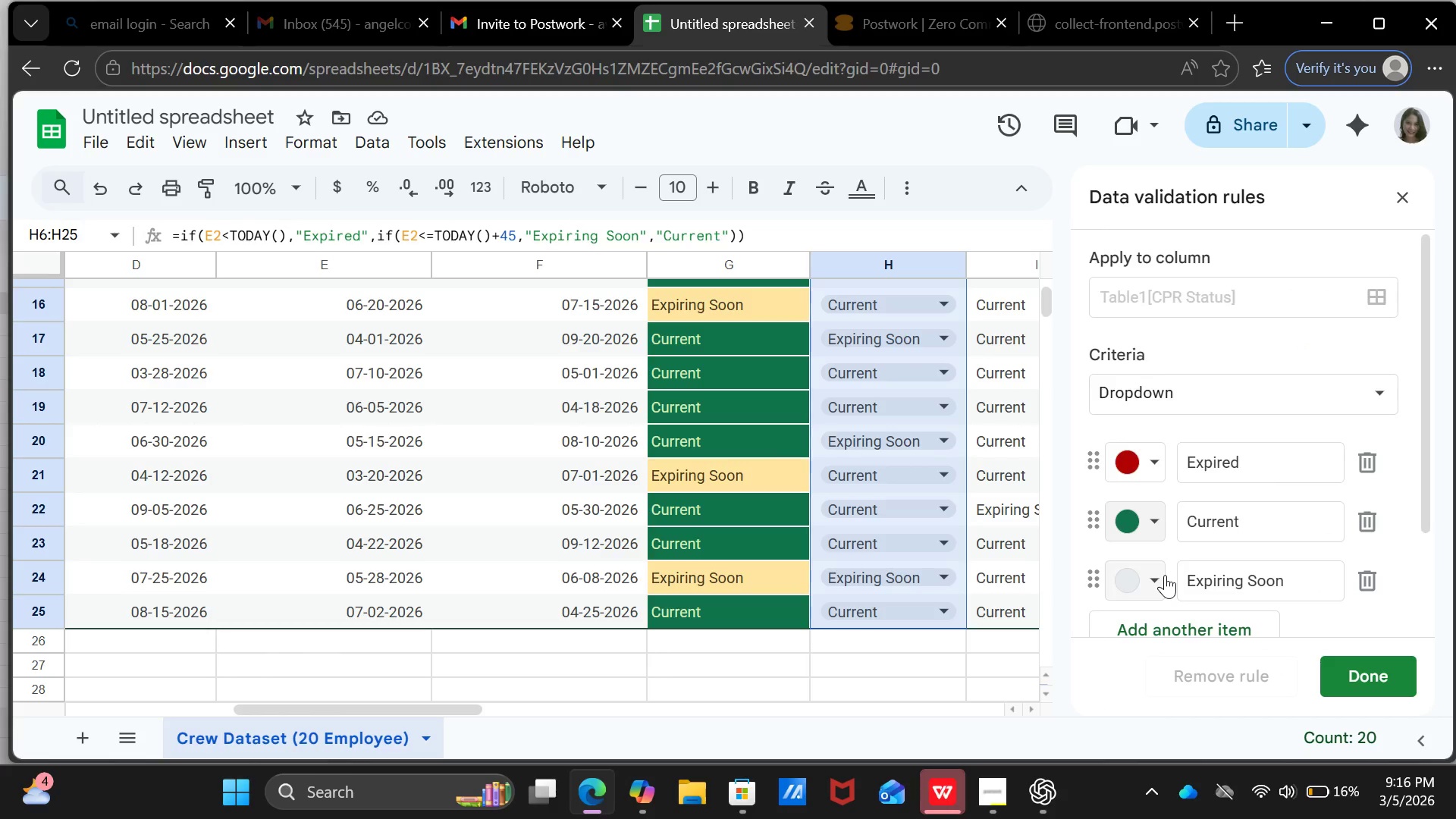 
left_click([1165, 575])
 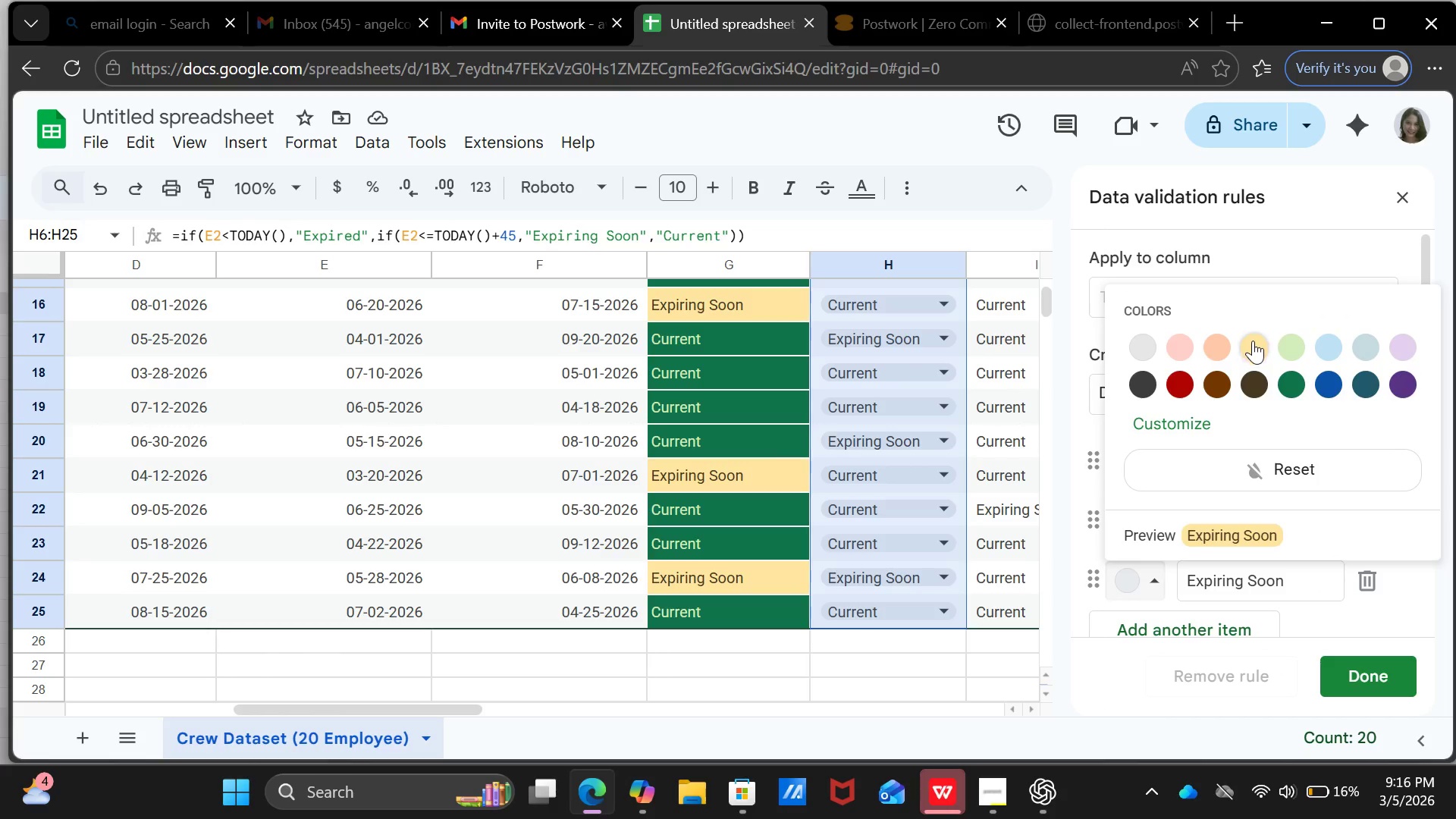 
left_click([1254, 342])
 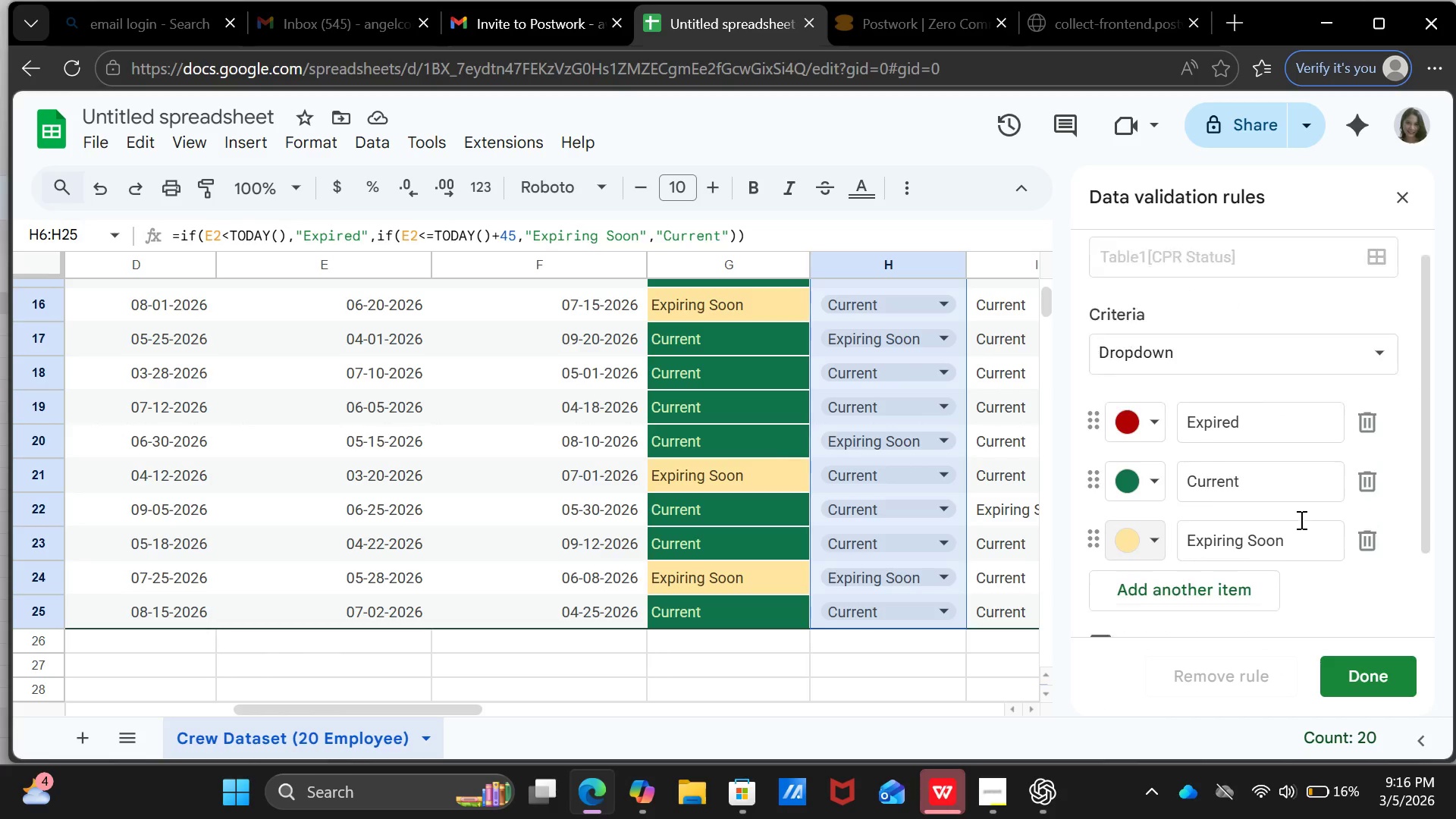 
scroll: coordinate [1300, 519], scroll_direction: down, amount: 3.0
 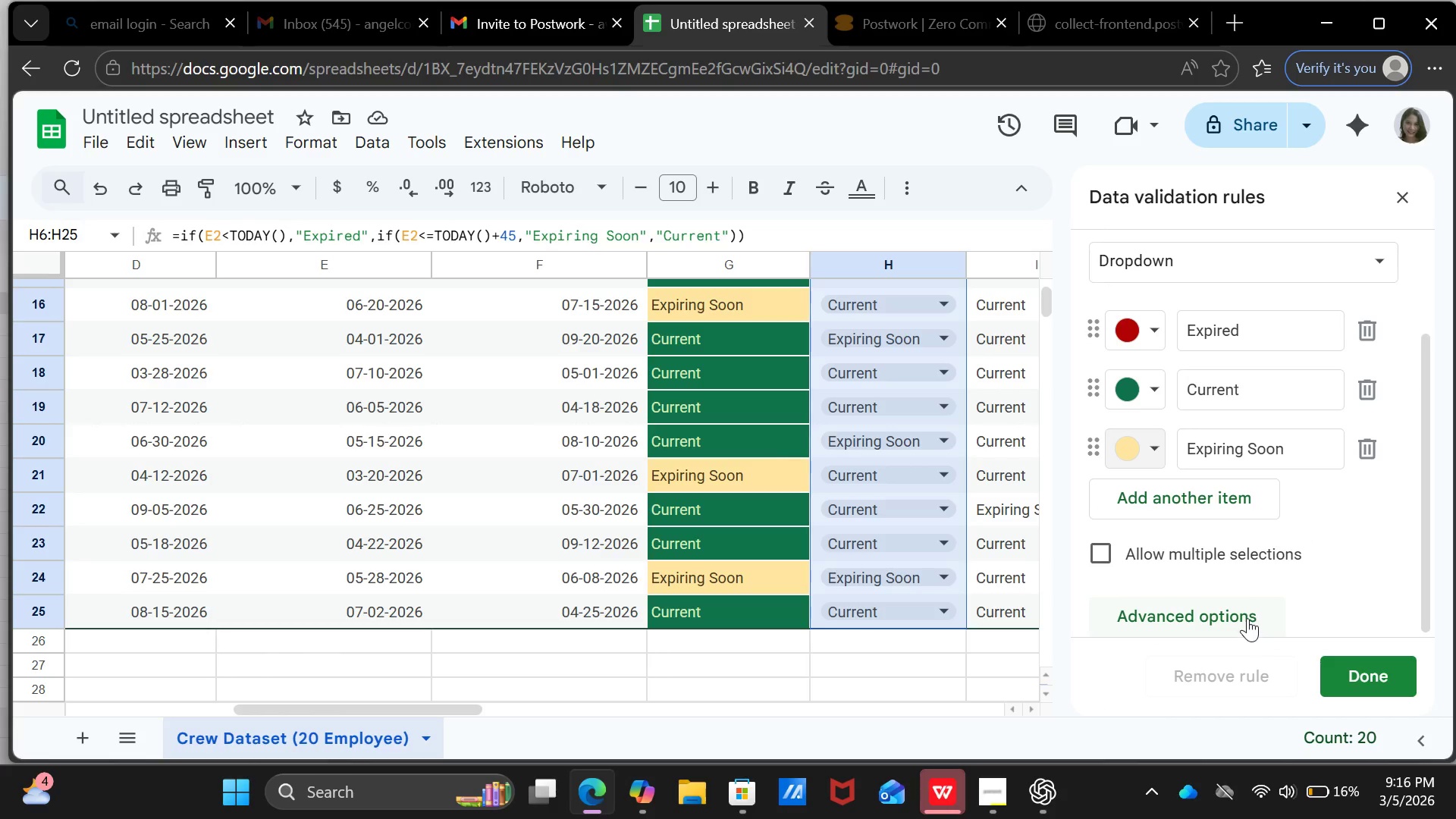 
left_click([1244, 606])
 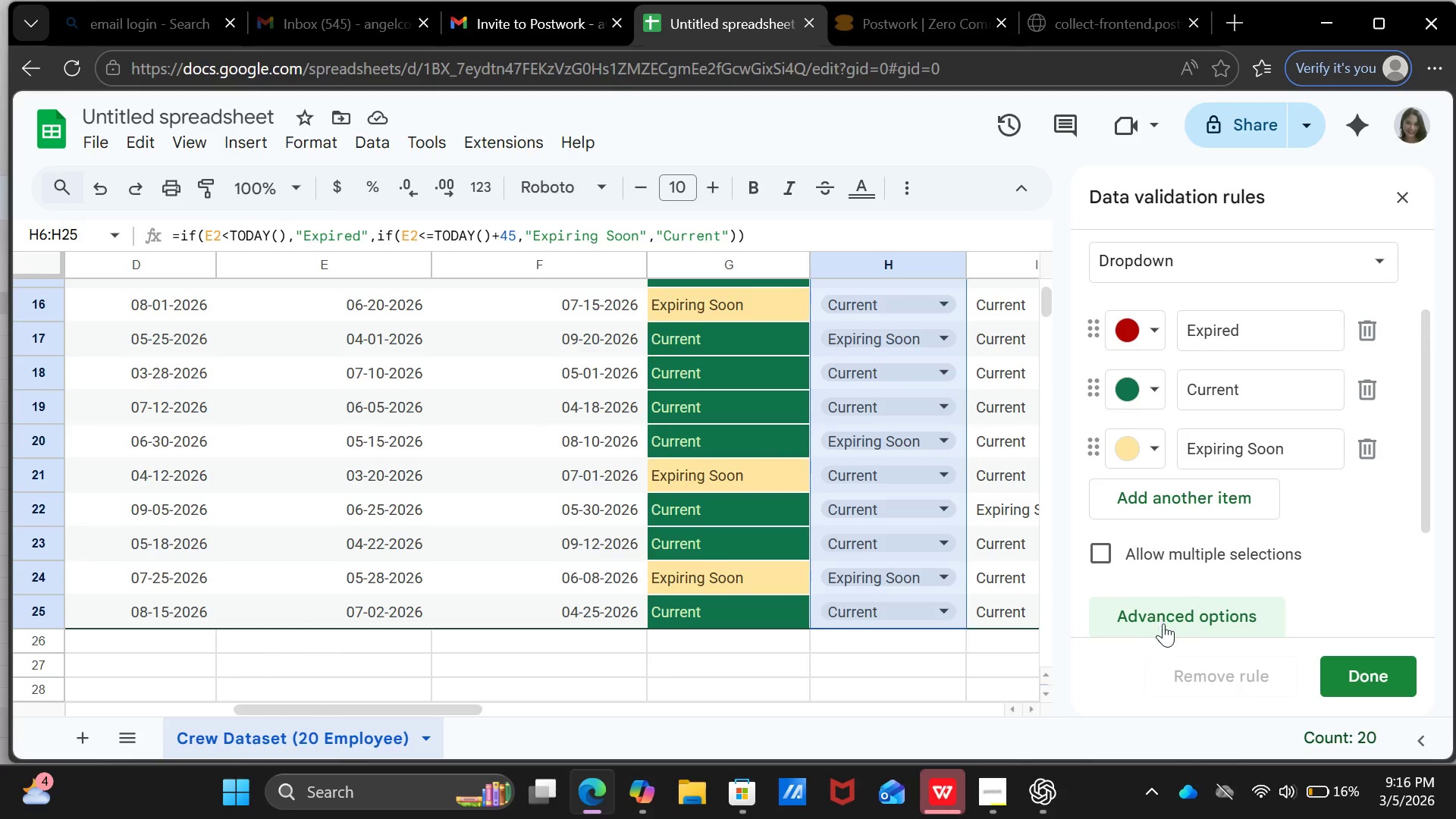 
scroll: coordinate [1163, 623], scroll_direction: down, amount: 3.0
 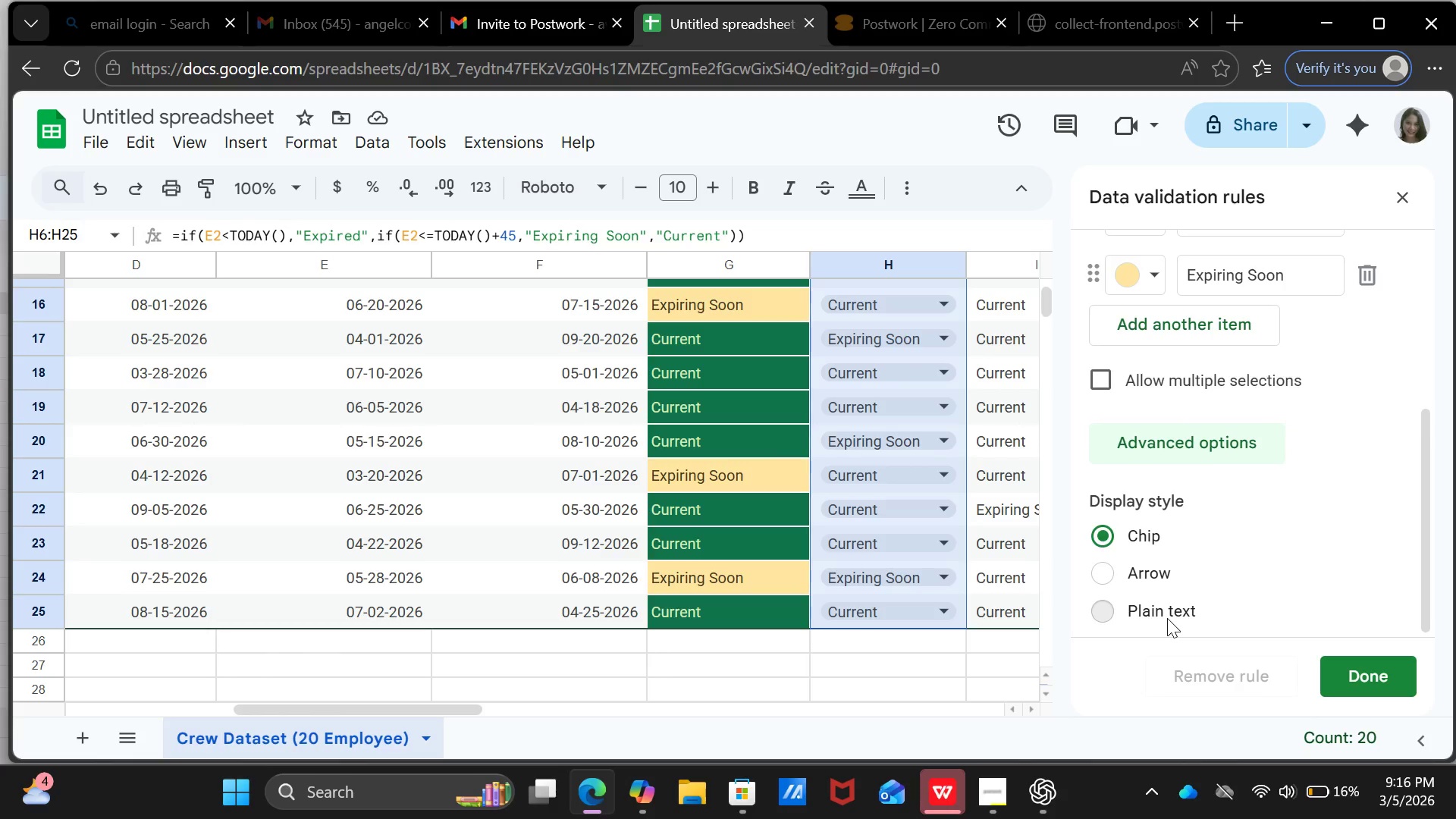 
left_click([1167, 618])
 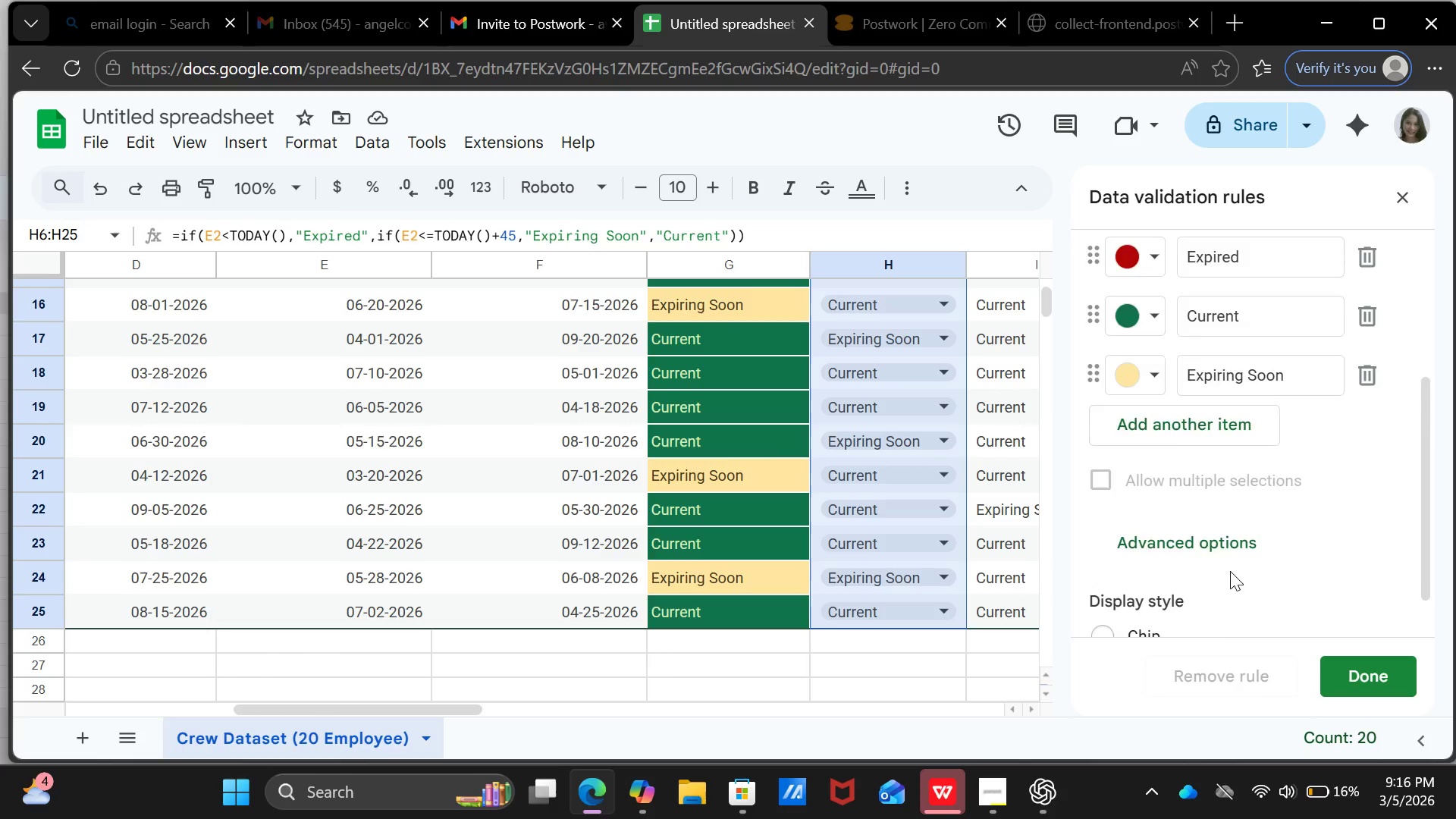 
scroll: coordinate [1230, 575], scroll_direction: up, amount: 5.0
 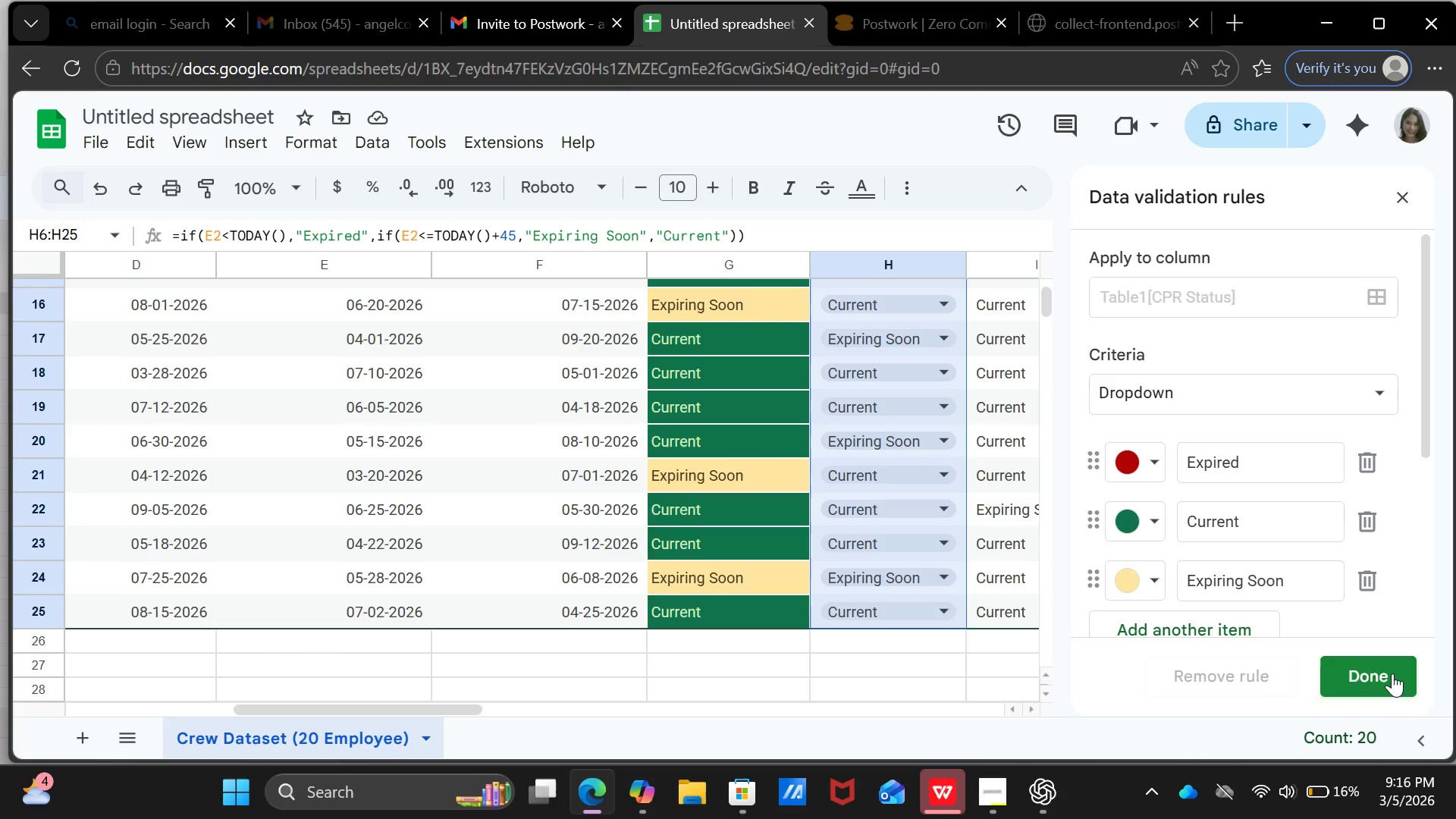 
left_click([1392, 673])
 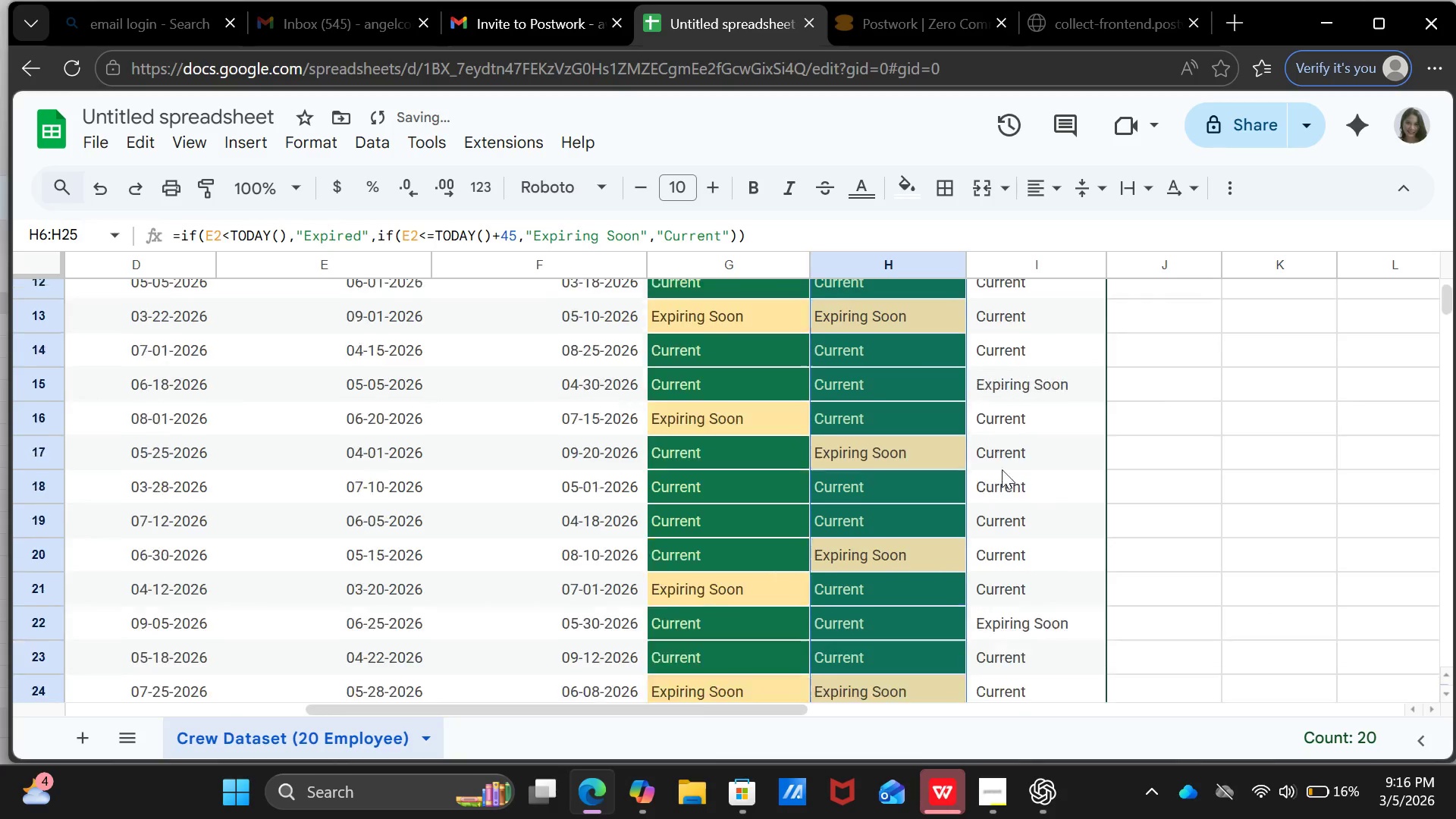 
scroll: coordinate [1009, 479], scroll_direction: up, amount: 6.0
 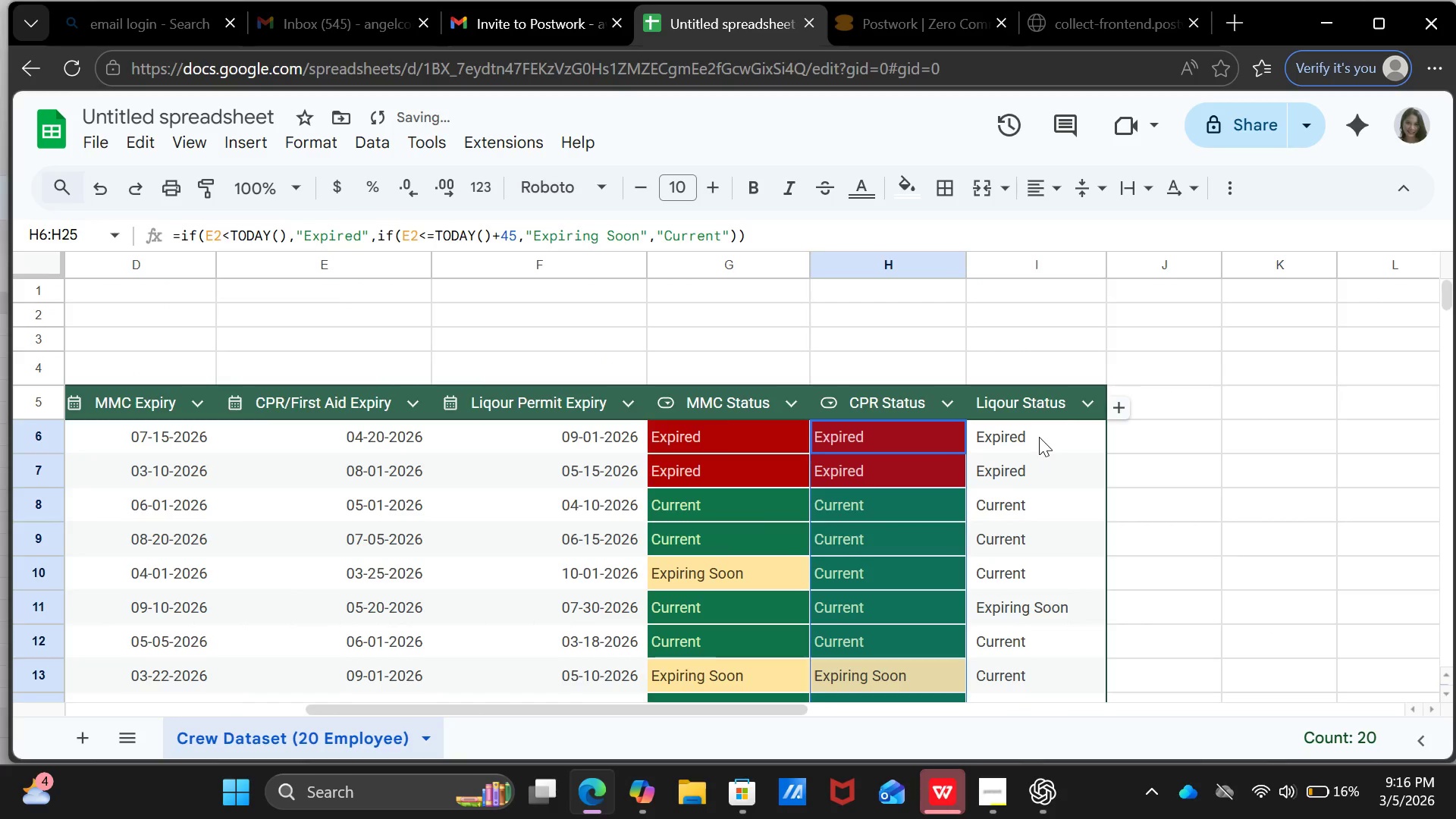 
left_click([1039, 437])
 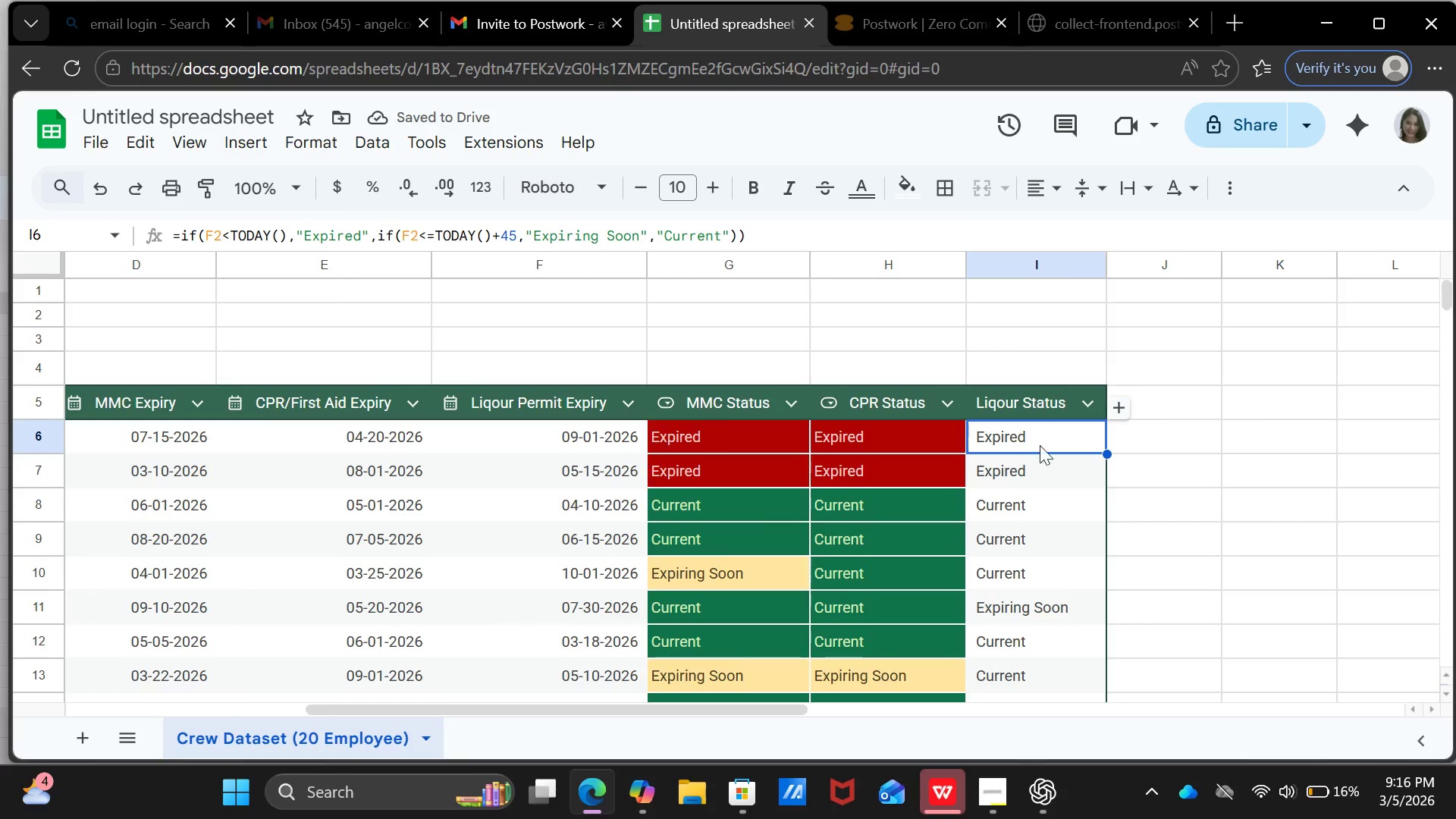 
left_click_drag(start_coordinate=[1039, 432], to_coordinate=[1027, 643])
 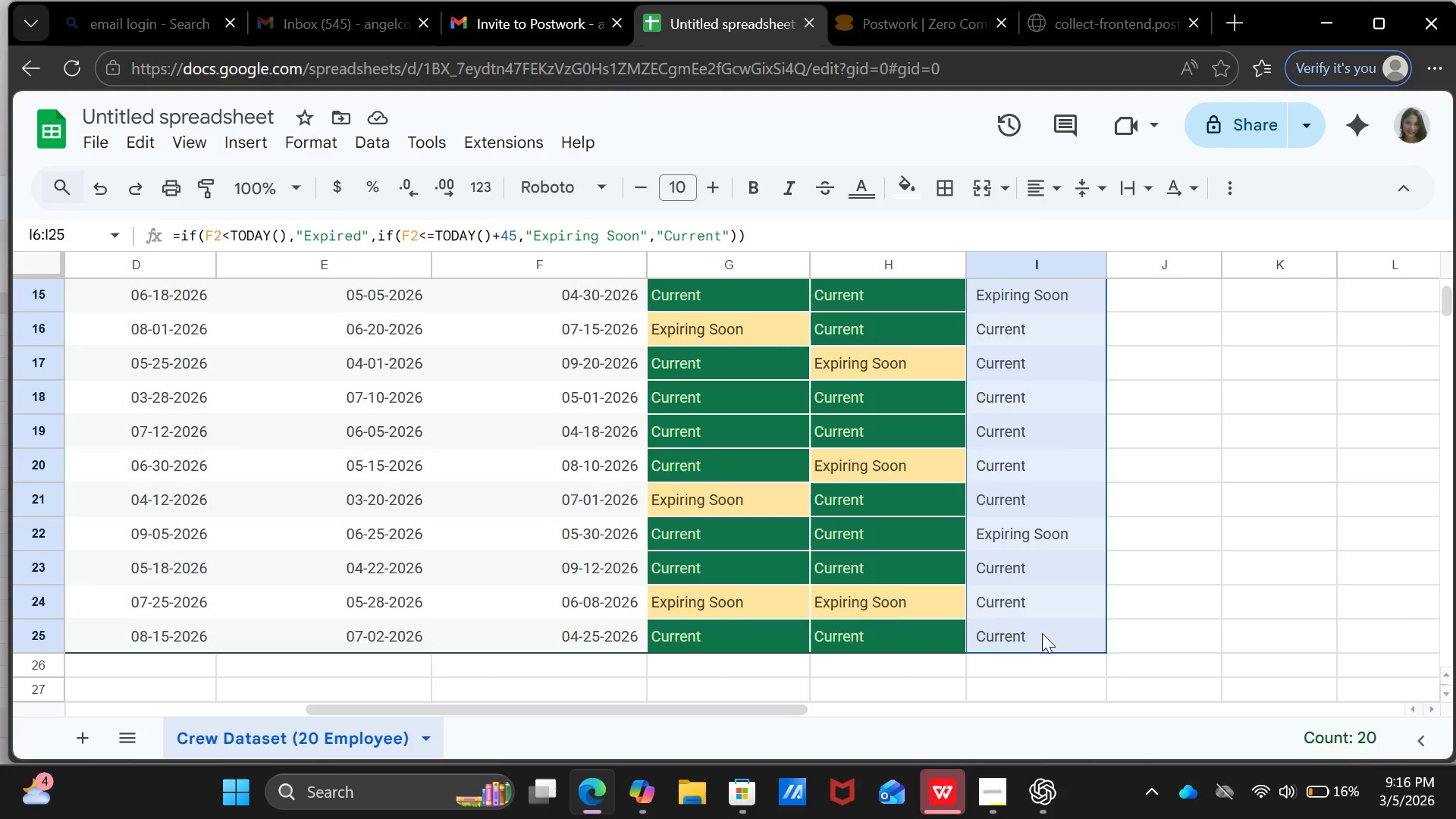 
right_click([1042, 633])
 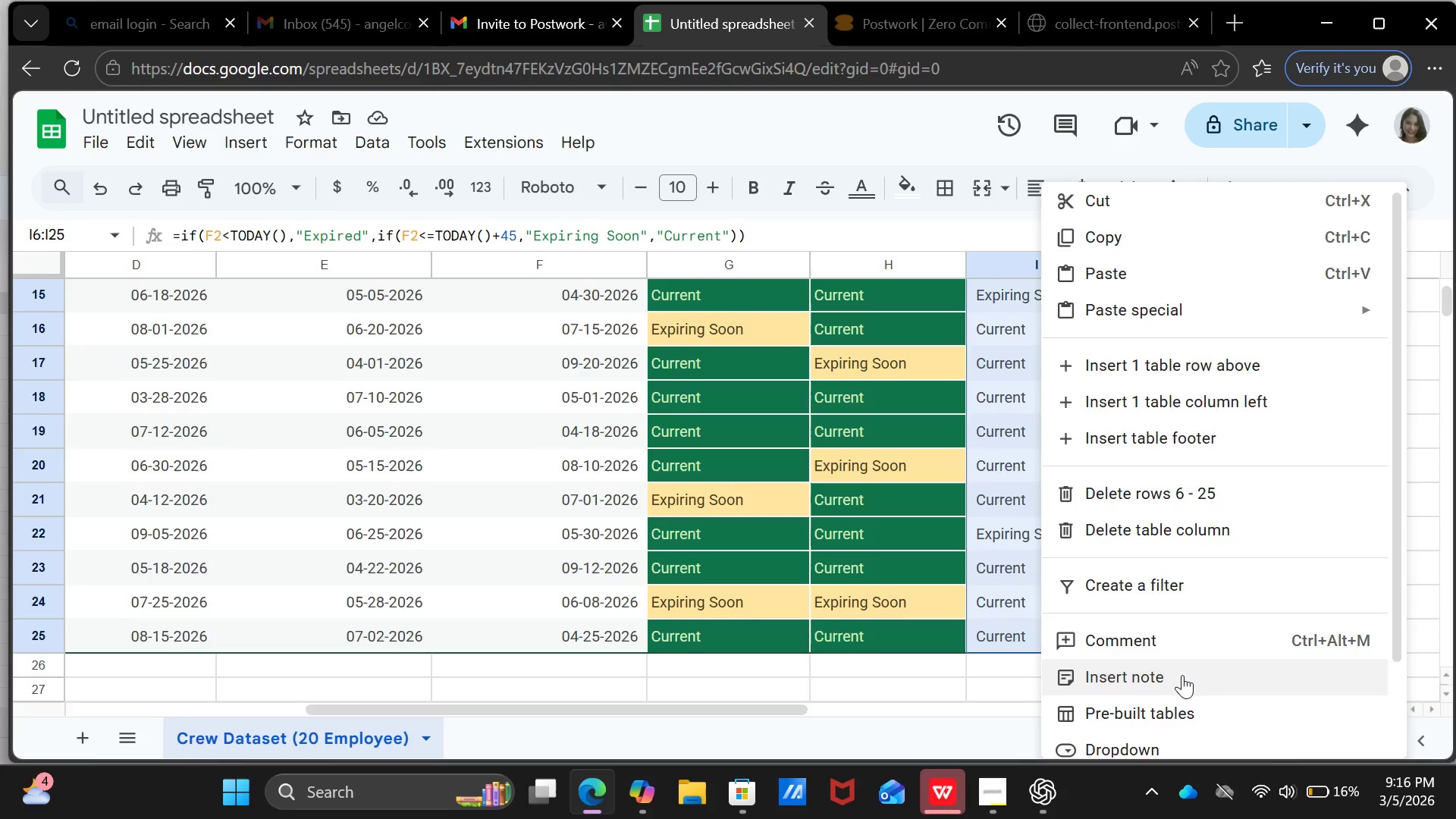 
scroll: coordinate [1183, 678], scroll_direction: down, amount: 9.0
 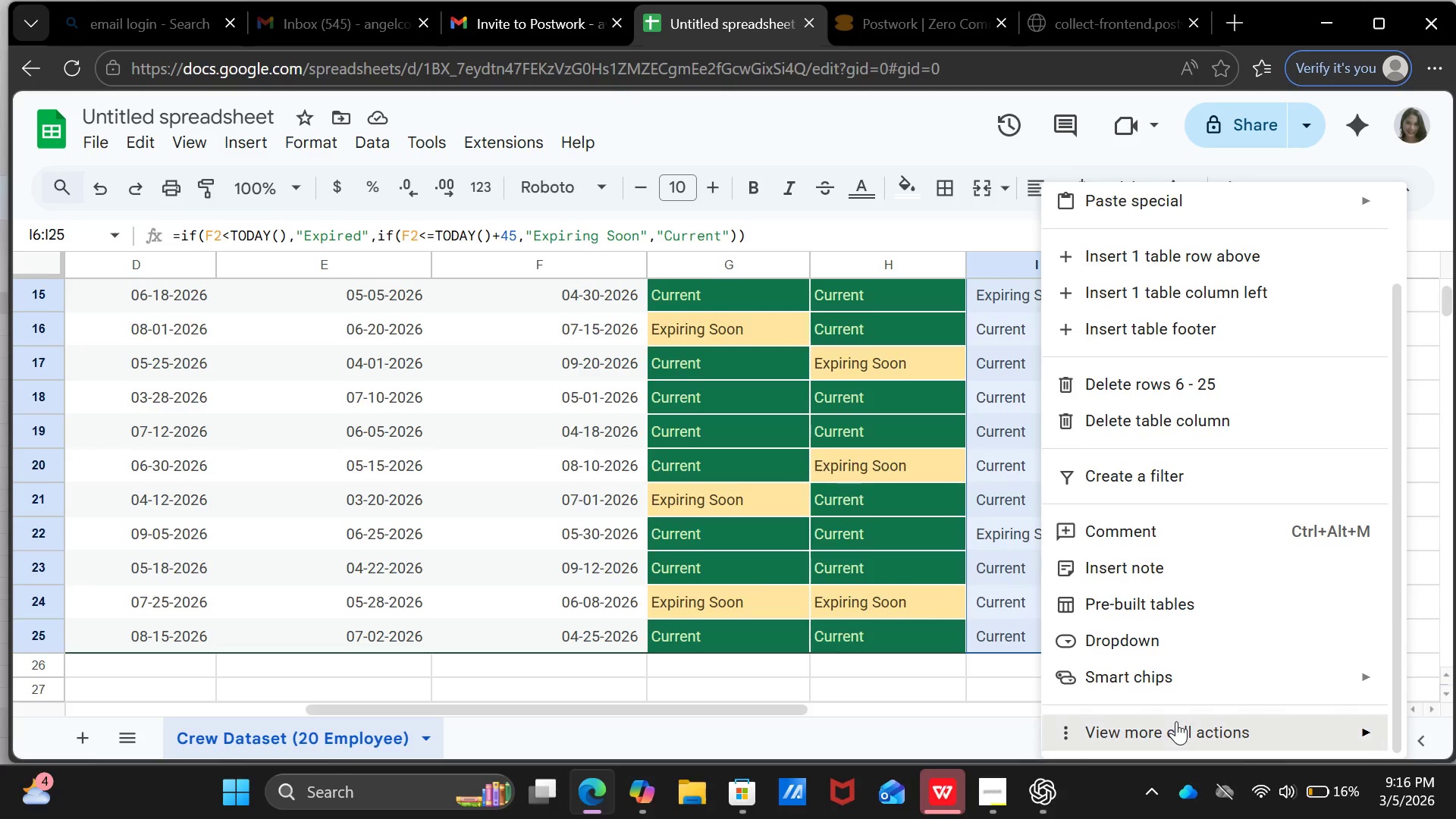 
left_click([1176, 721])
 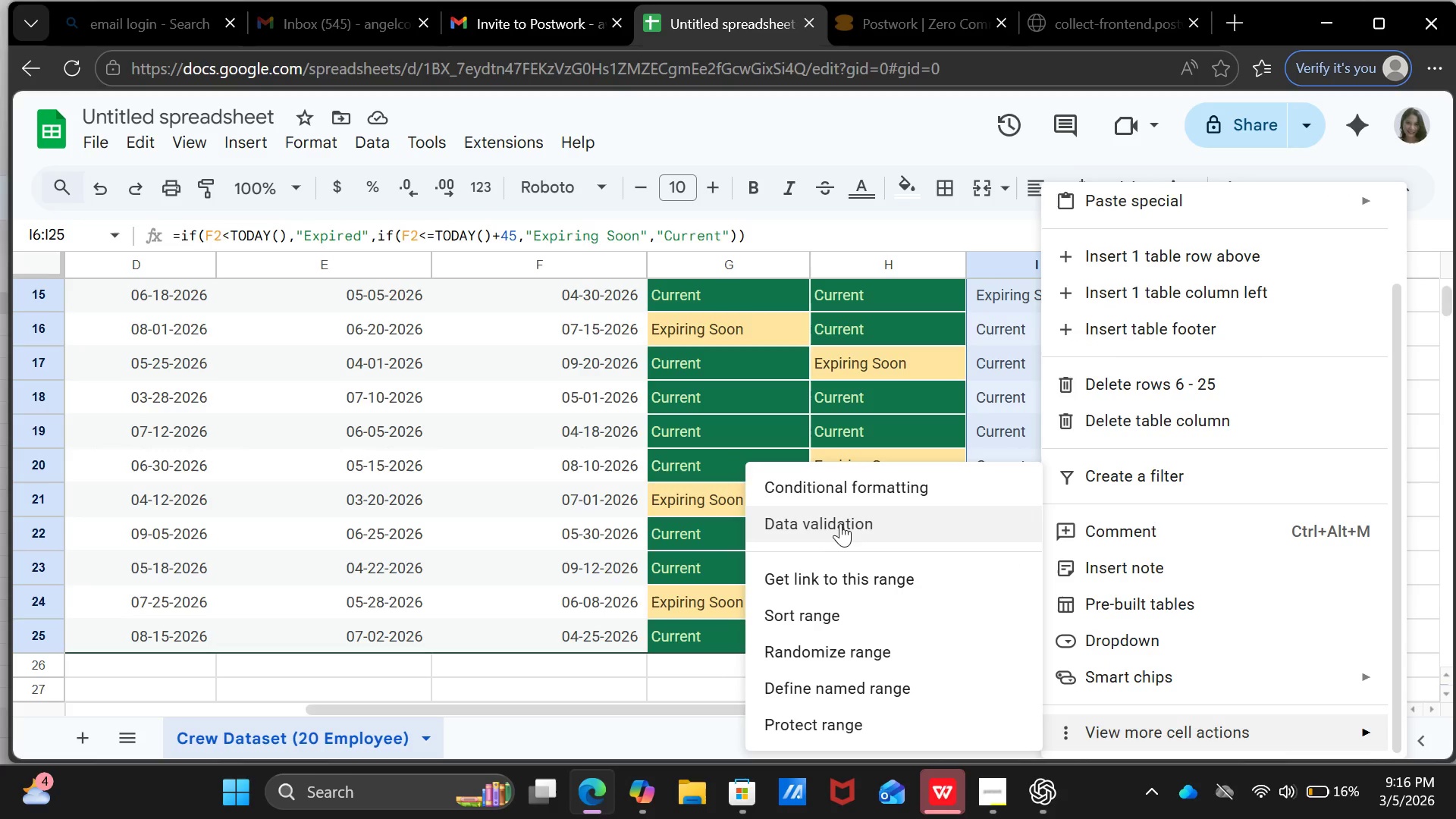 
left_click([840, 521])
 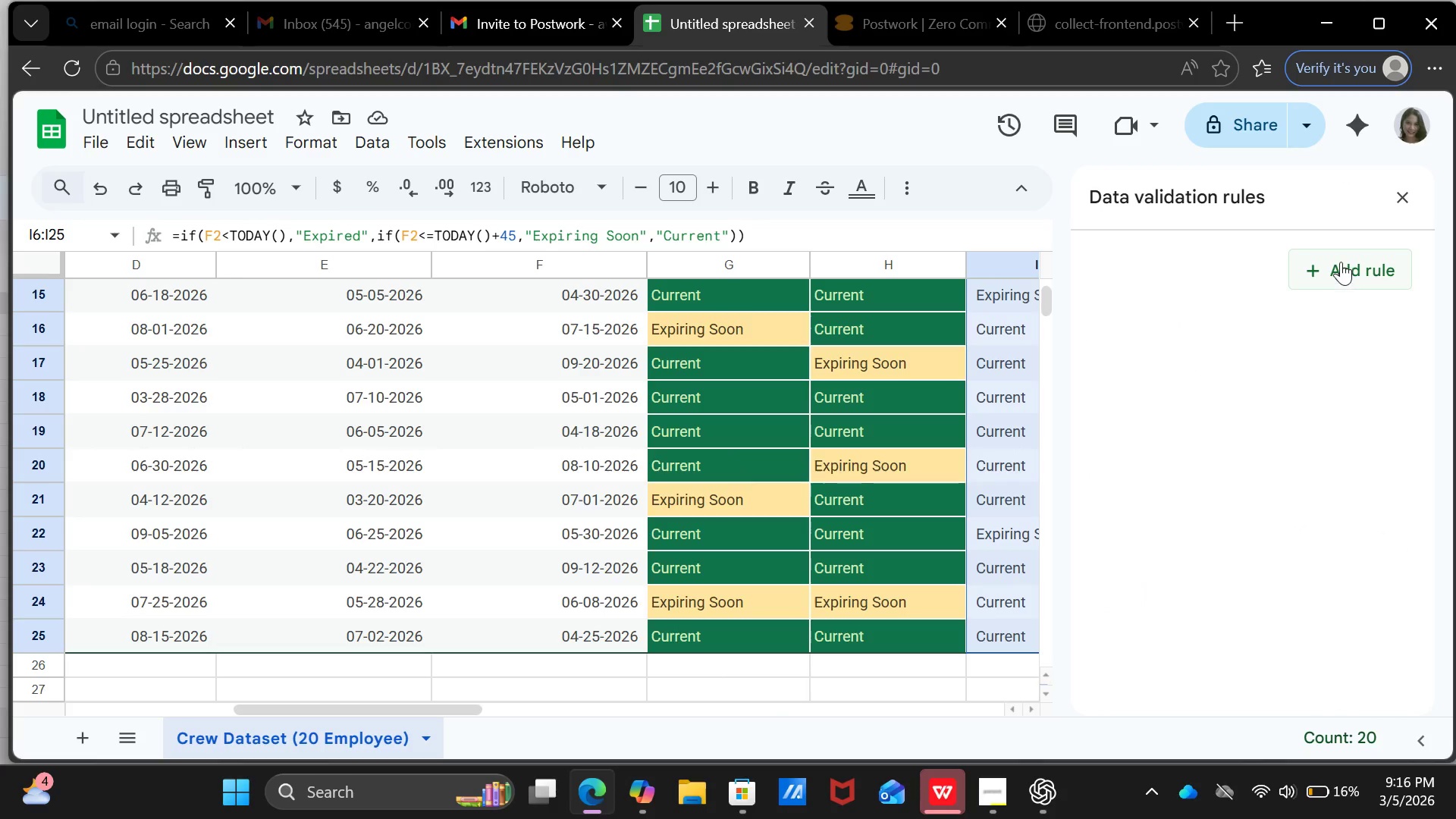 
left_click([1341, 262])
 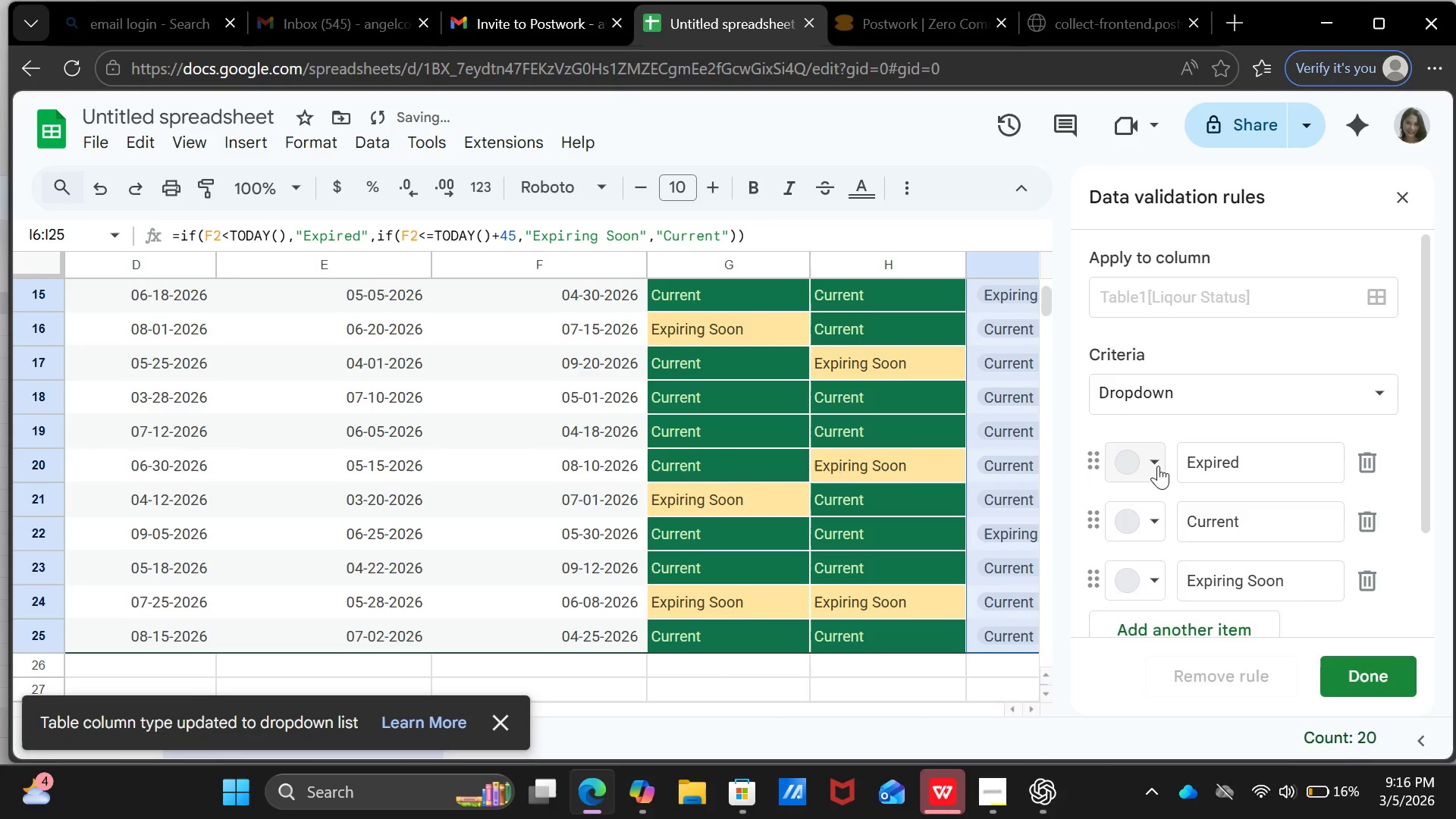 
left_click([1155, 466])
 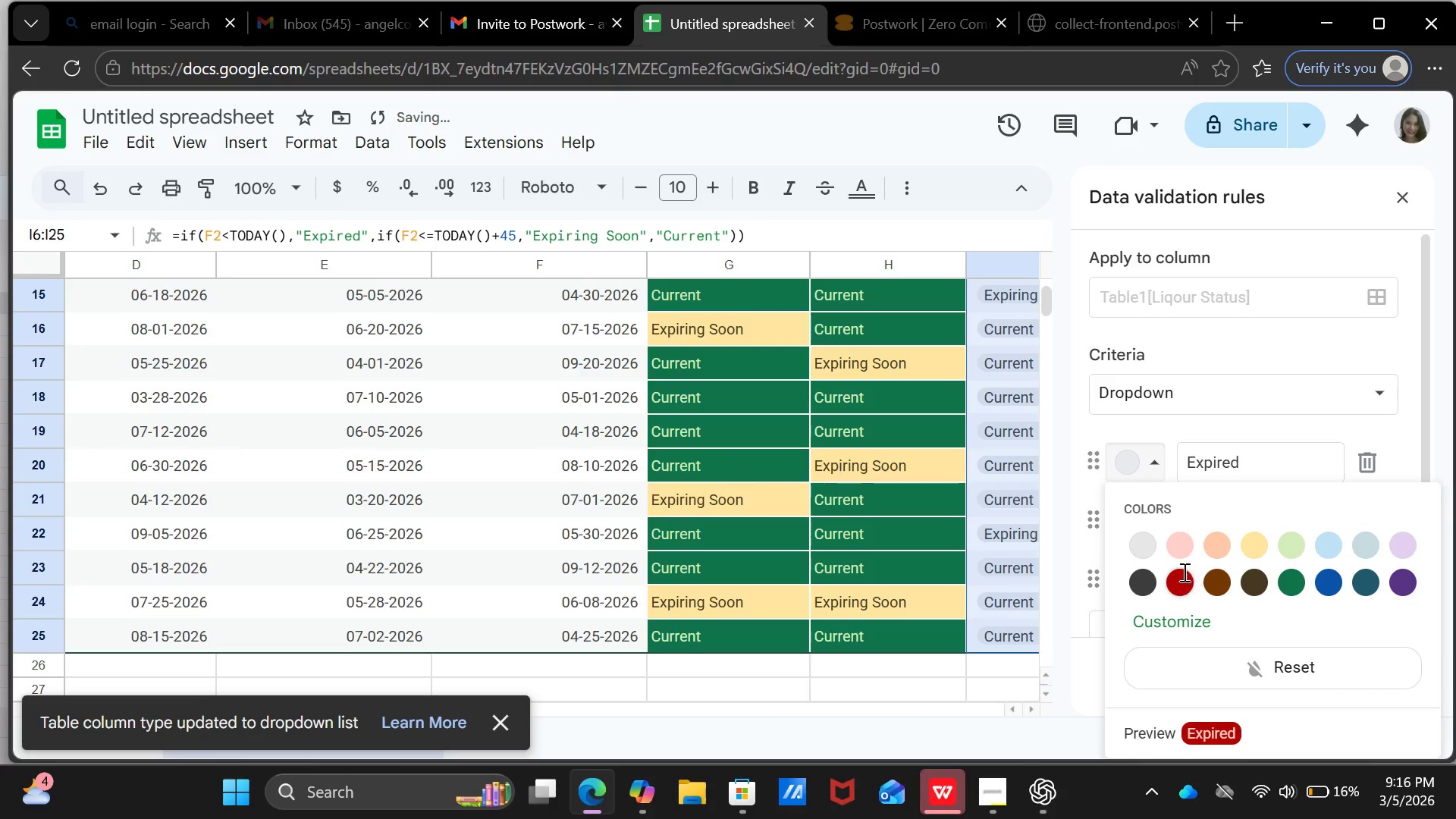 
left_click([1183, 572])
 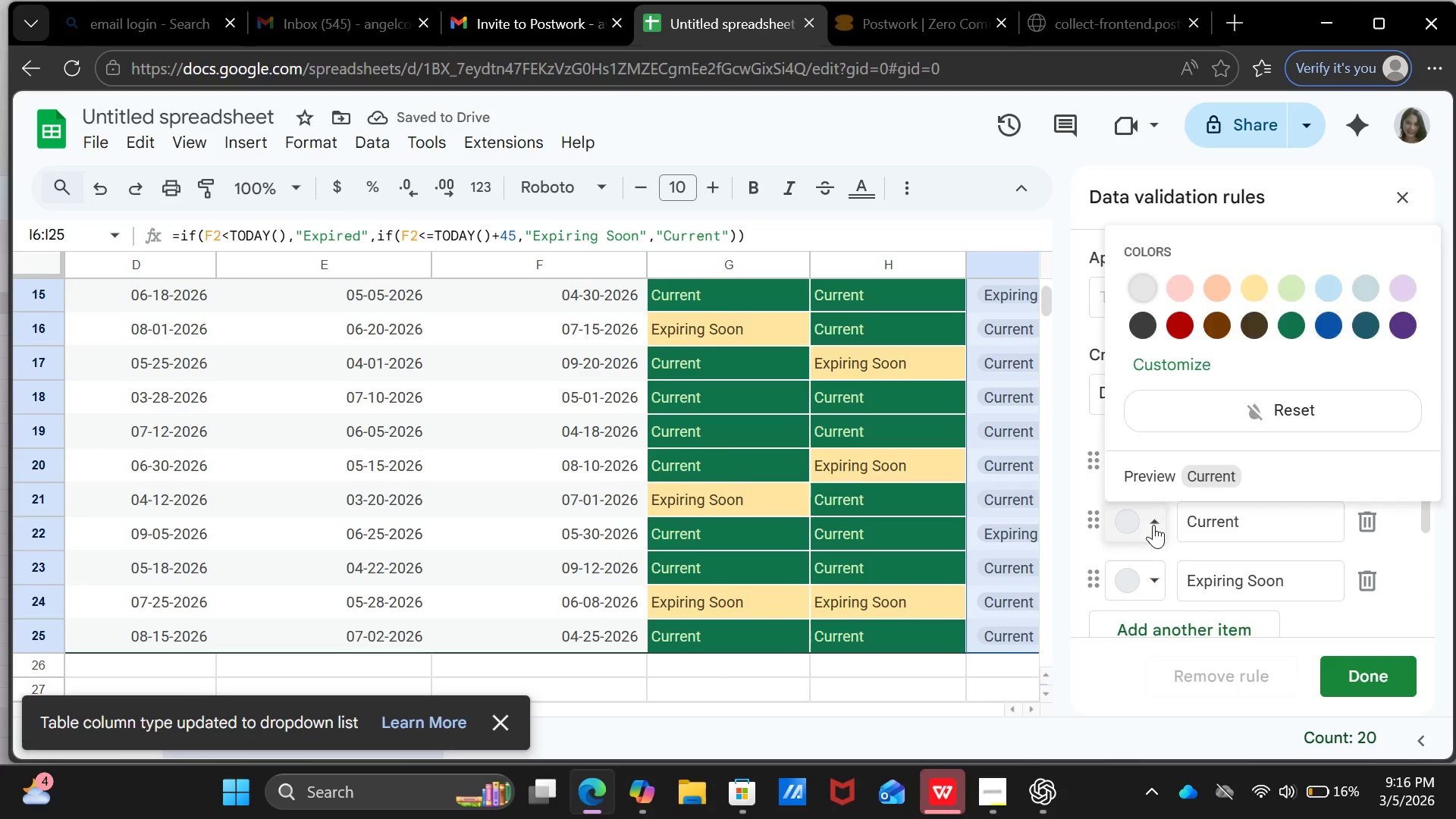 
left_click([1153, 525])
 